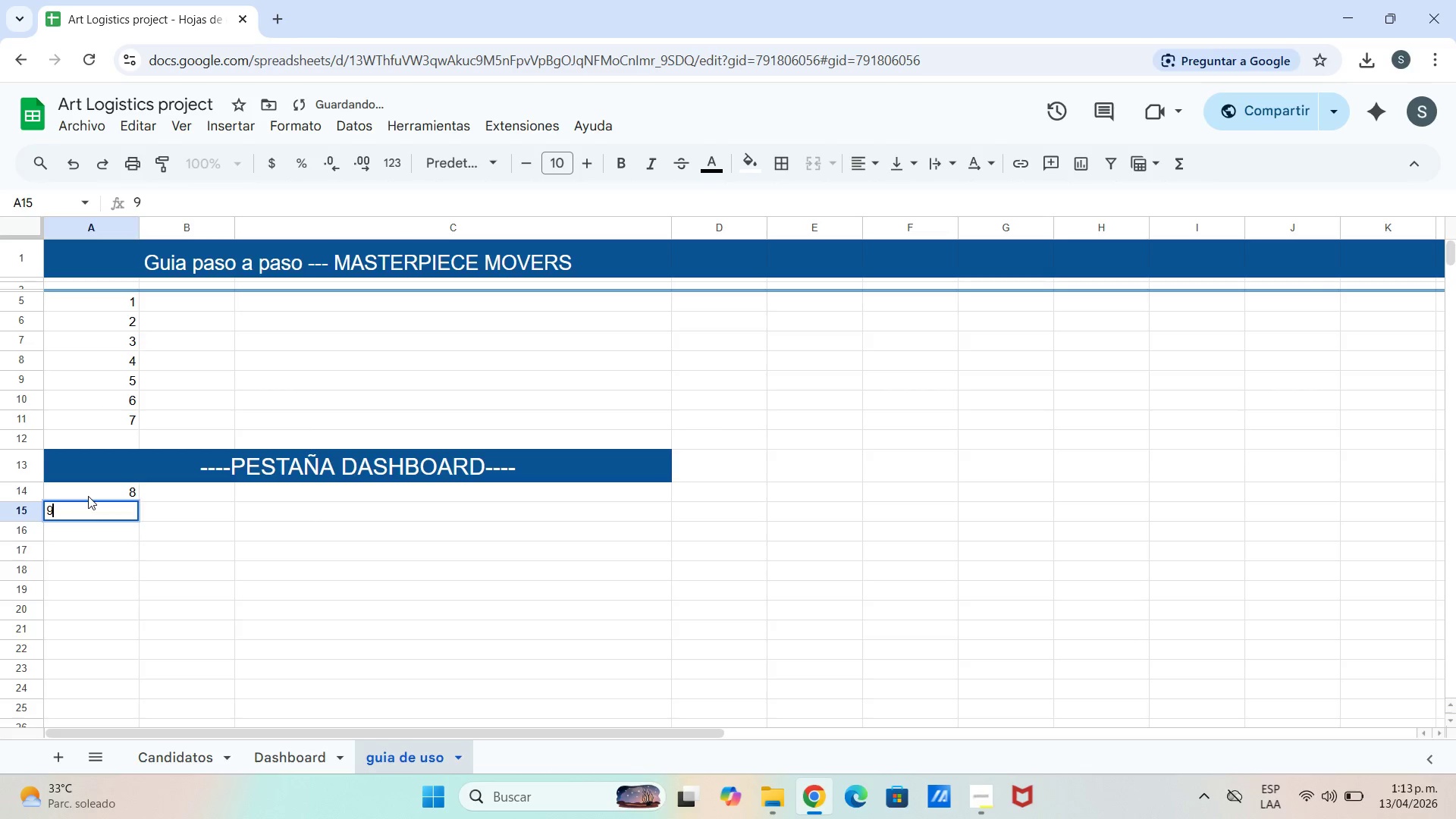 
key(Enter)
 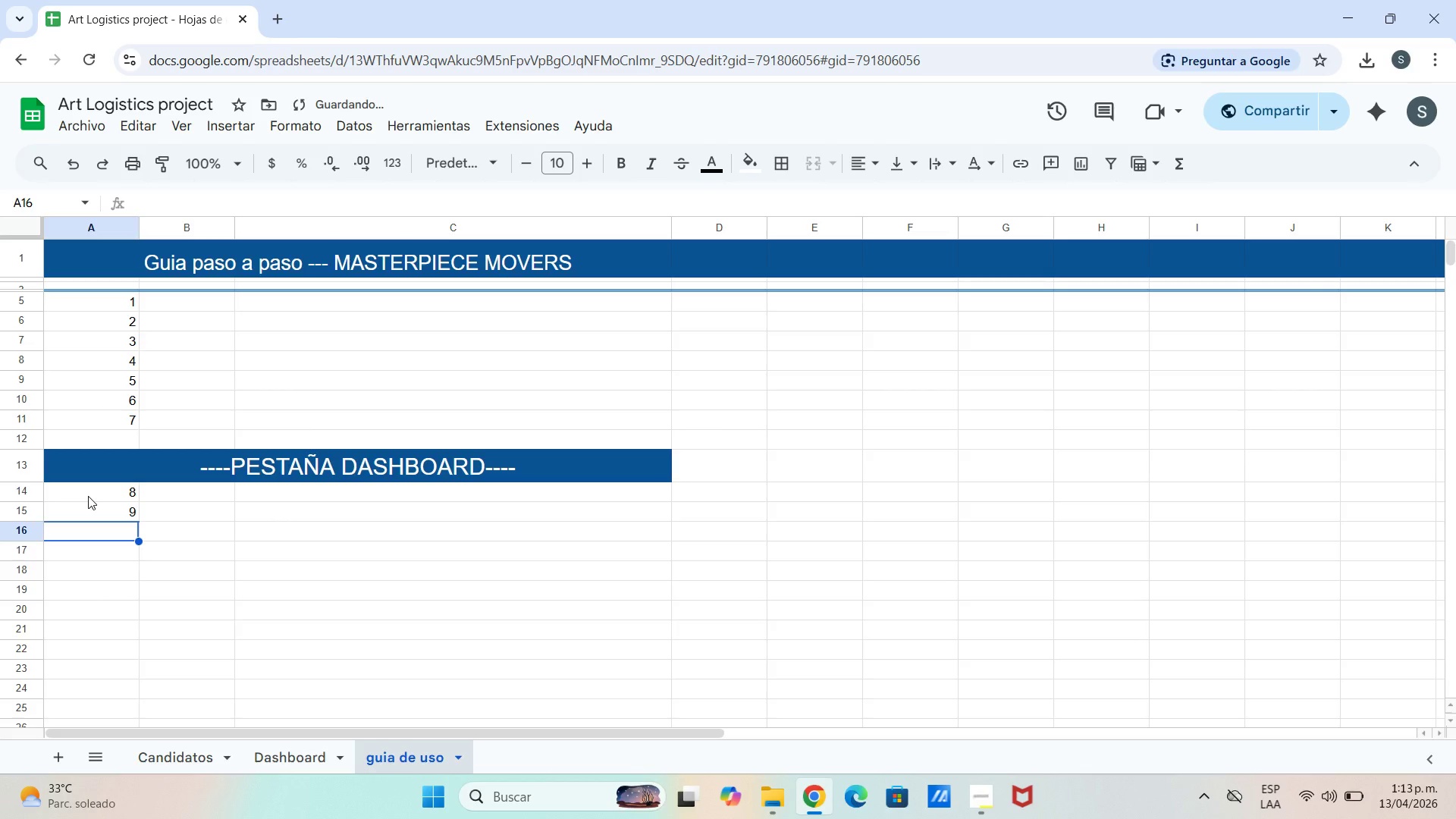 
type(10)
 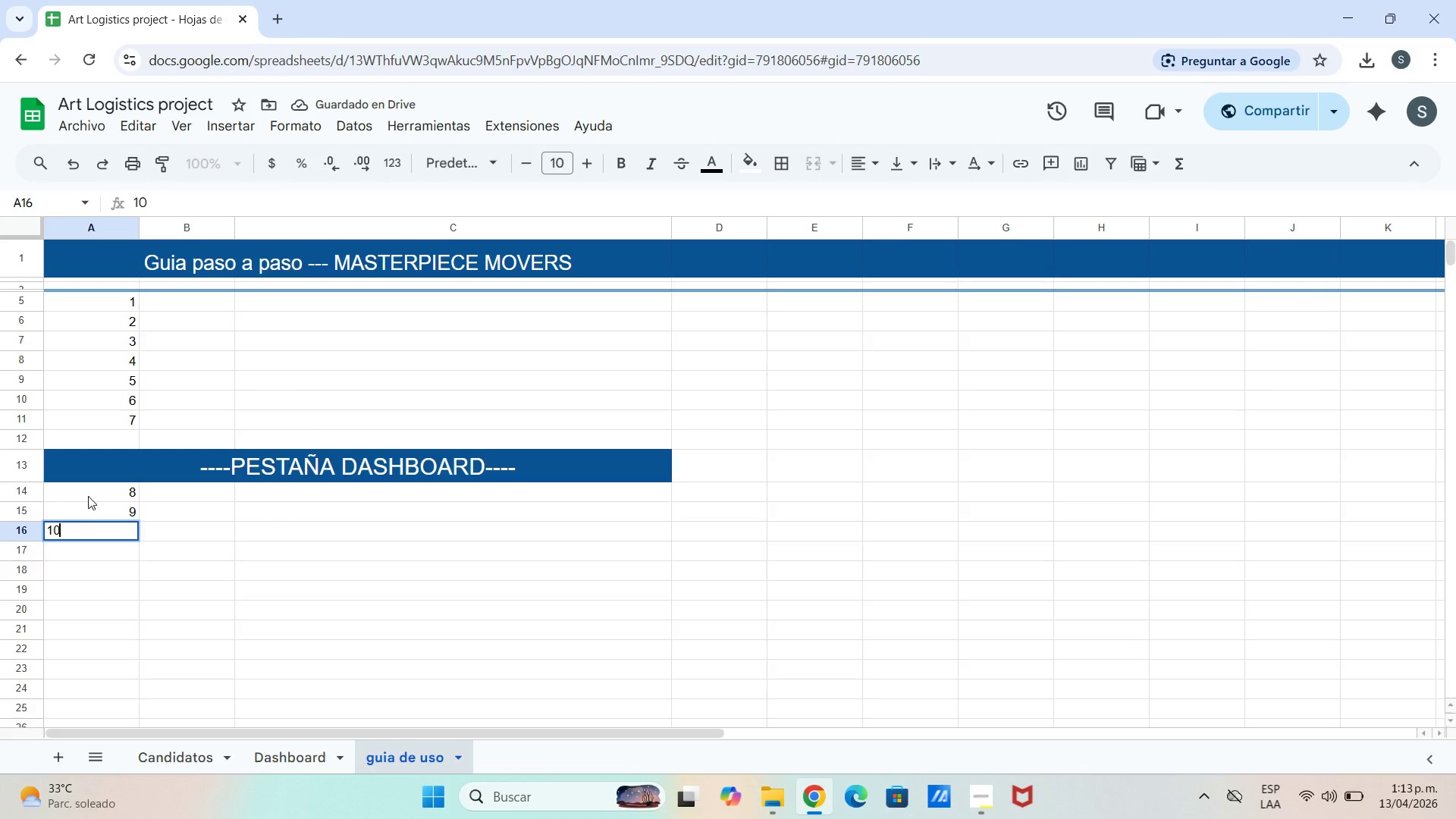 
key(Enter)
 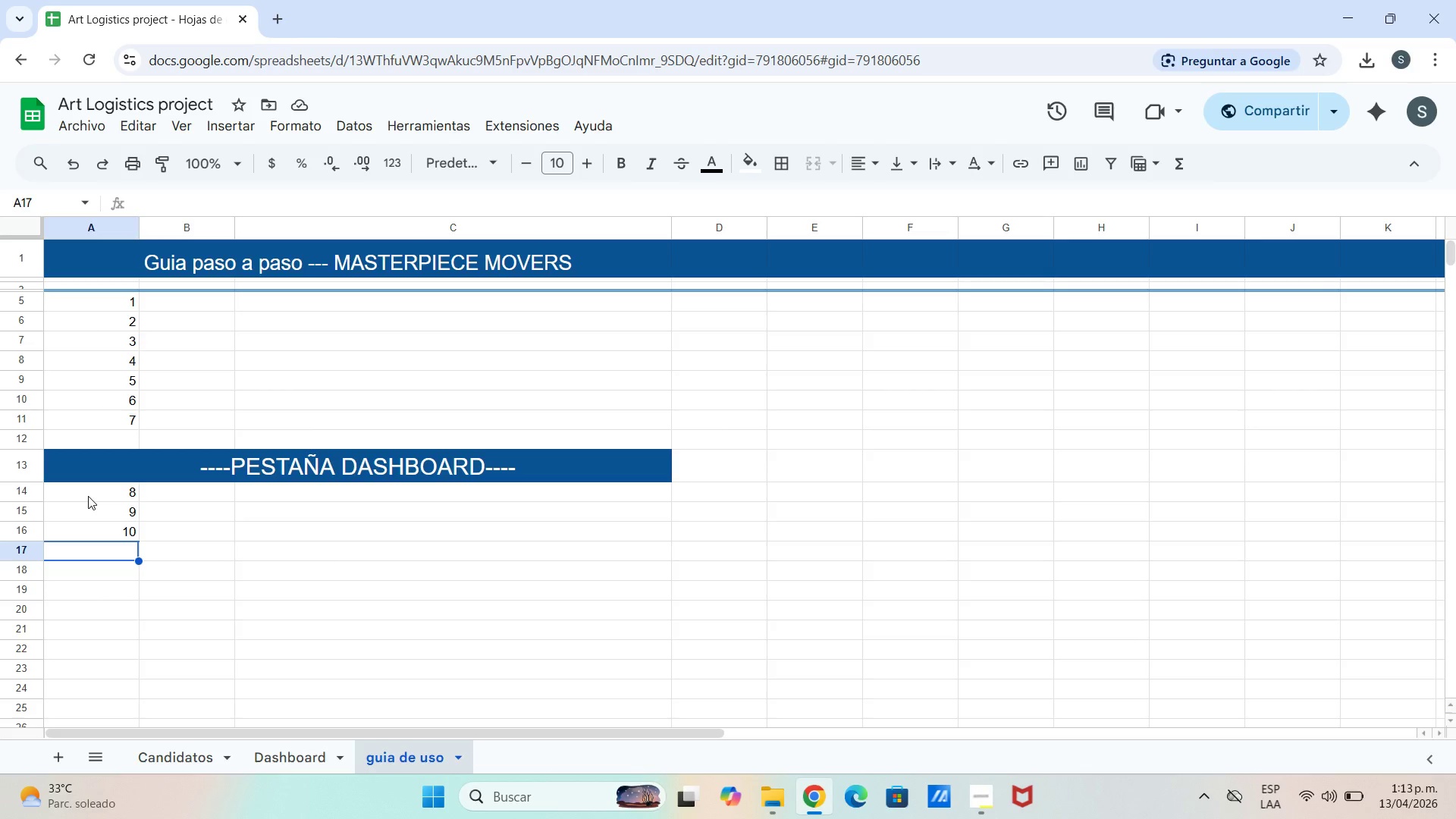 
wait(10.47)
 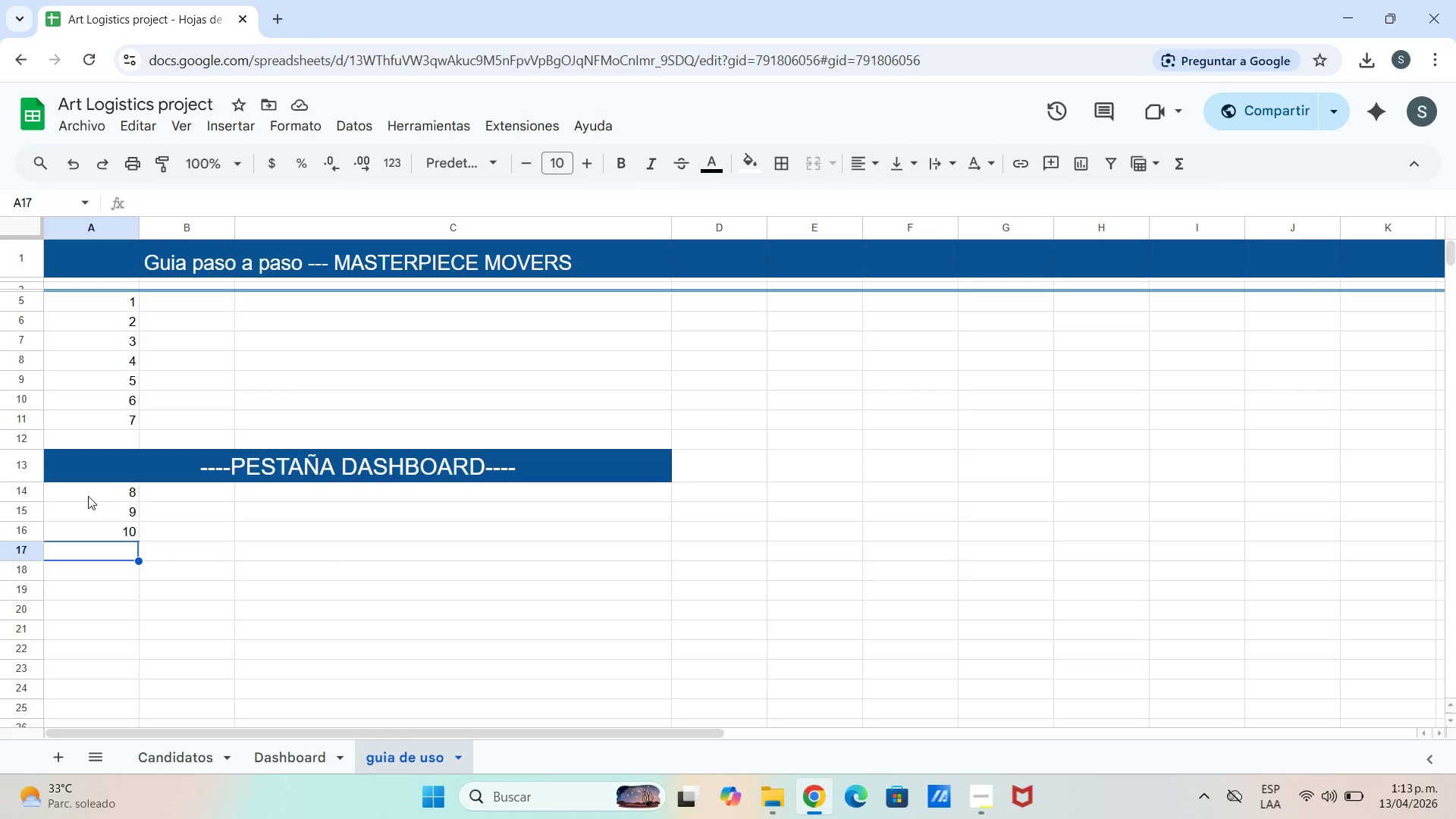 
double_click([96, 568])
 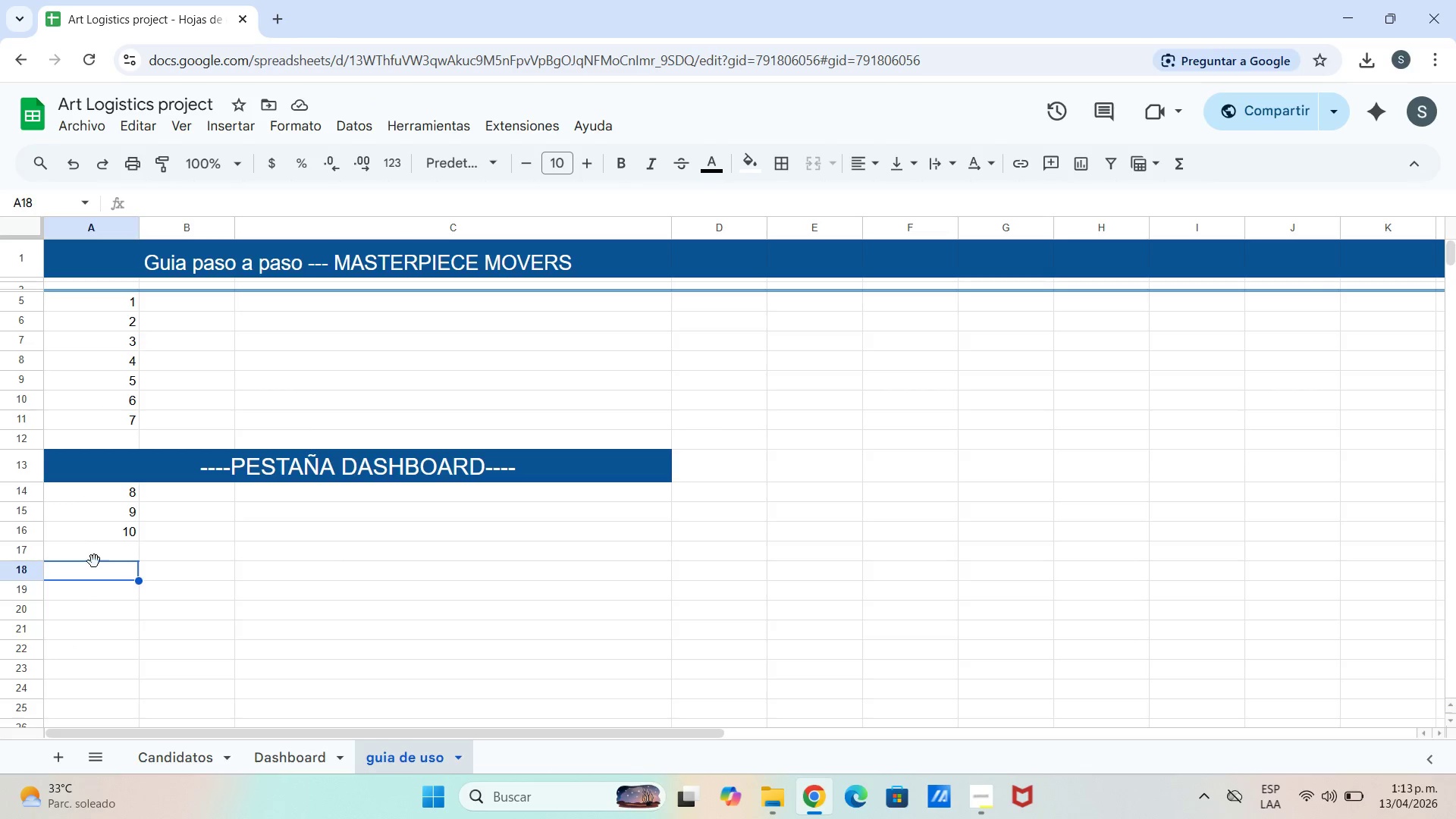 
triple_click([94, 561])
 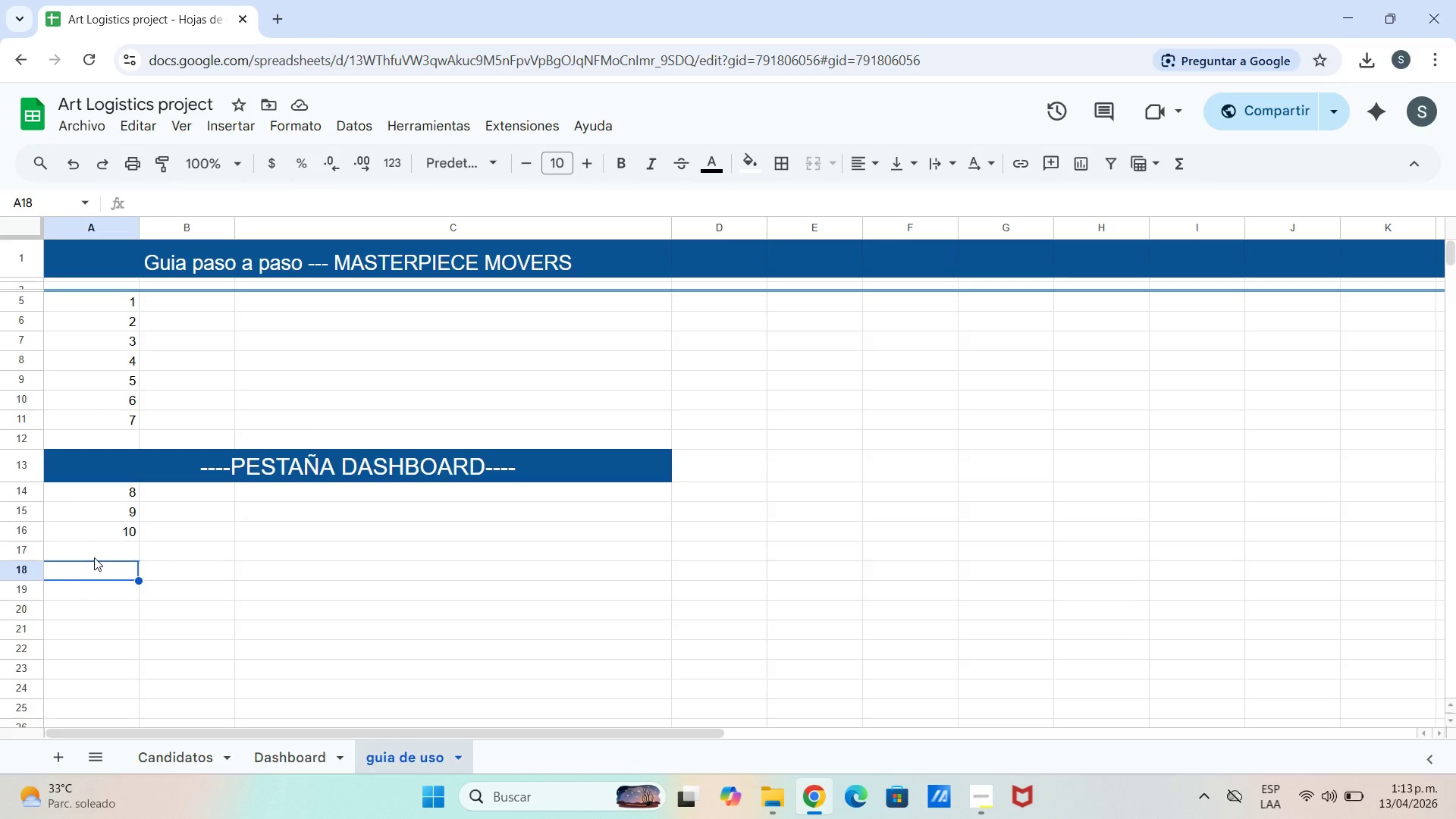 
triple_click([94, 557])
 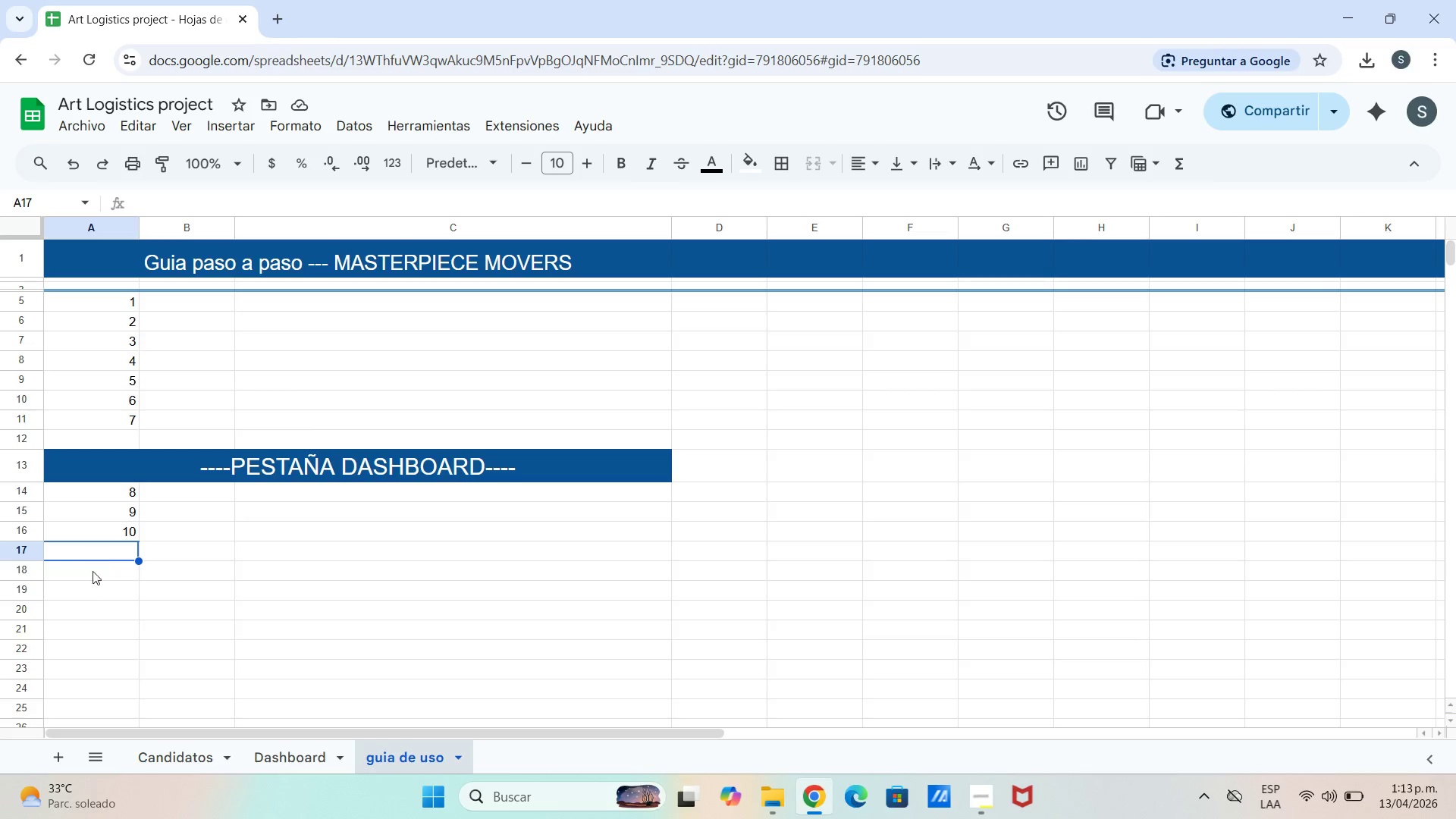 
left_click([86, 575])
 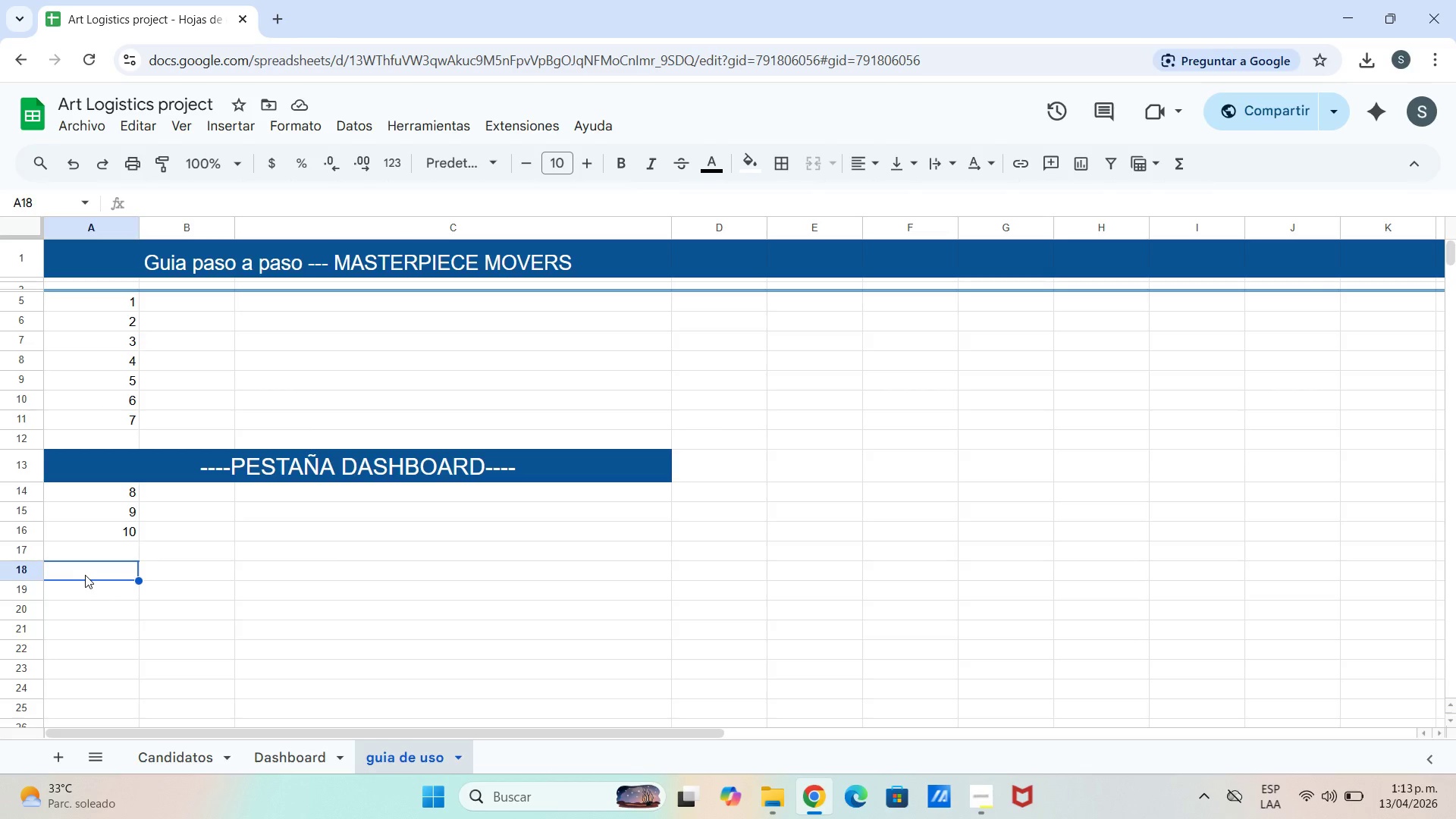 
double_click([85, 575])
 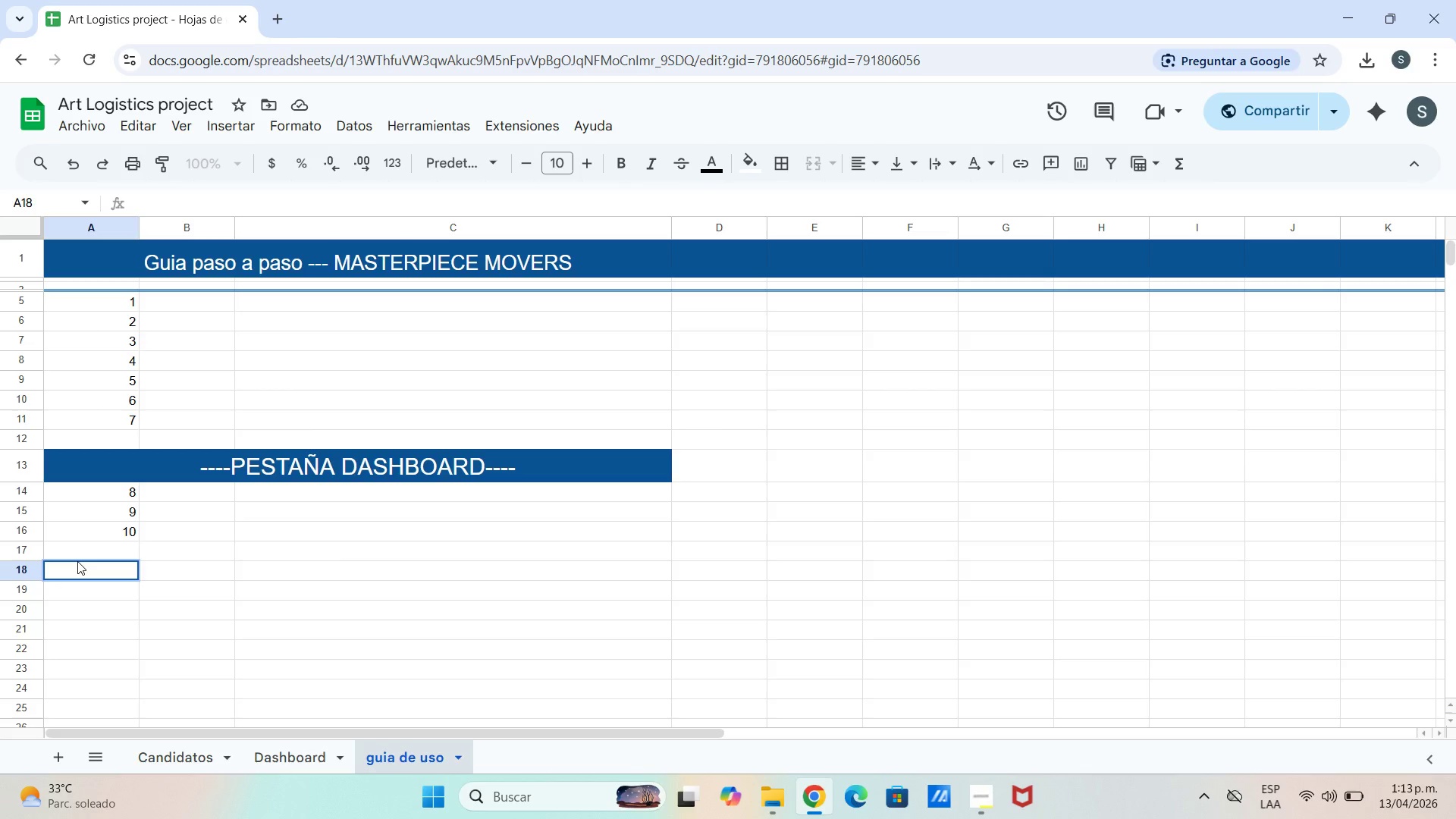 
type(----FORMULAS CLAVE-----)
 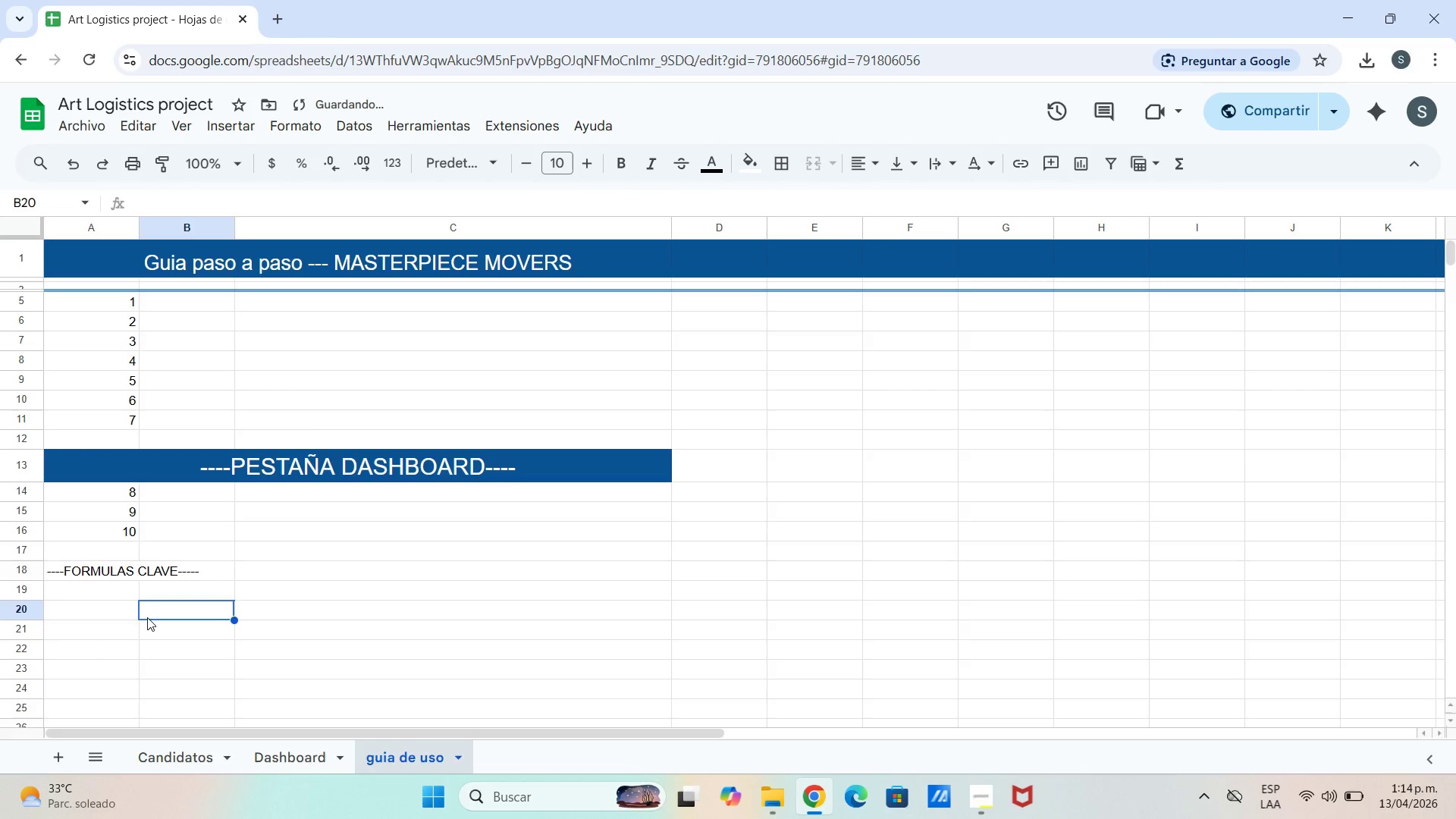 
left_click([194, 570])
 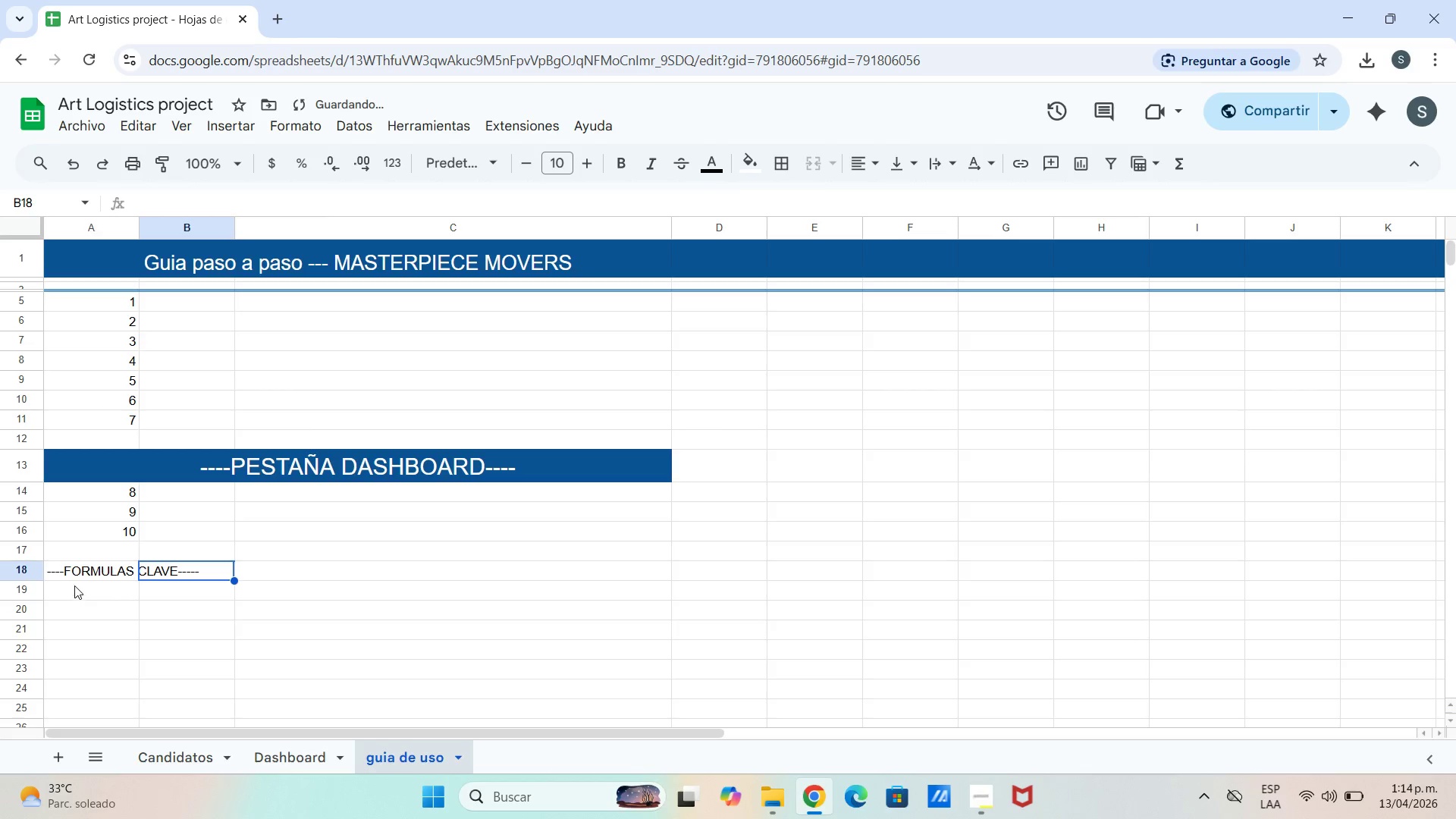 
left_click_drag(start_coordinate=[73, 563], to_coordinate=[579, 564])
 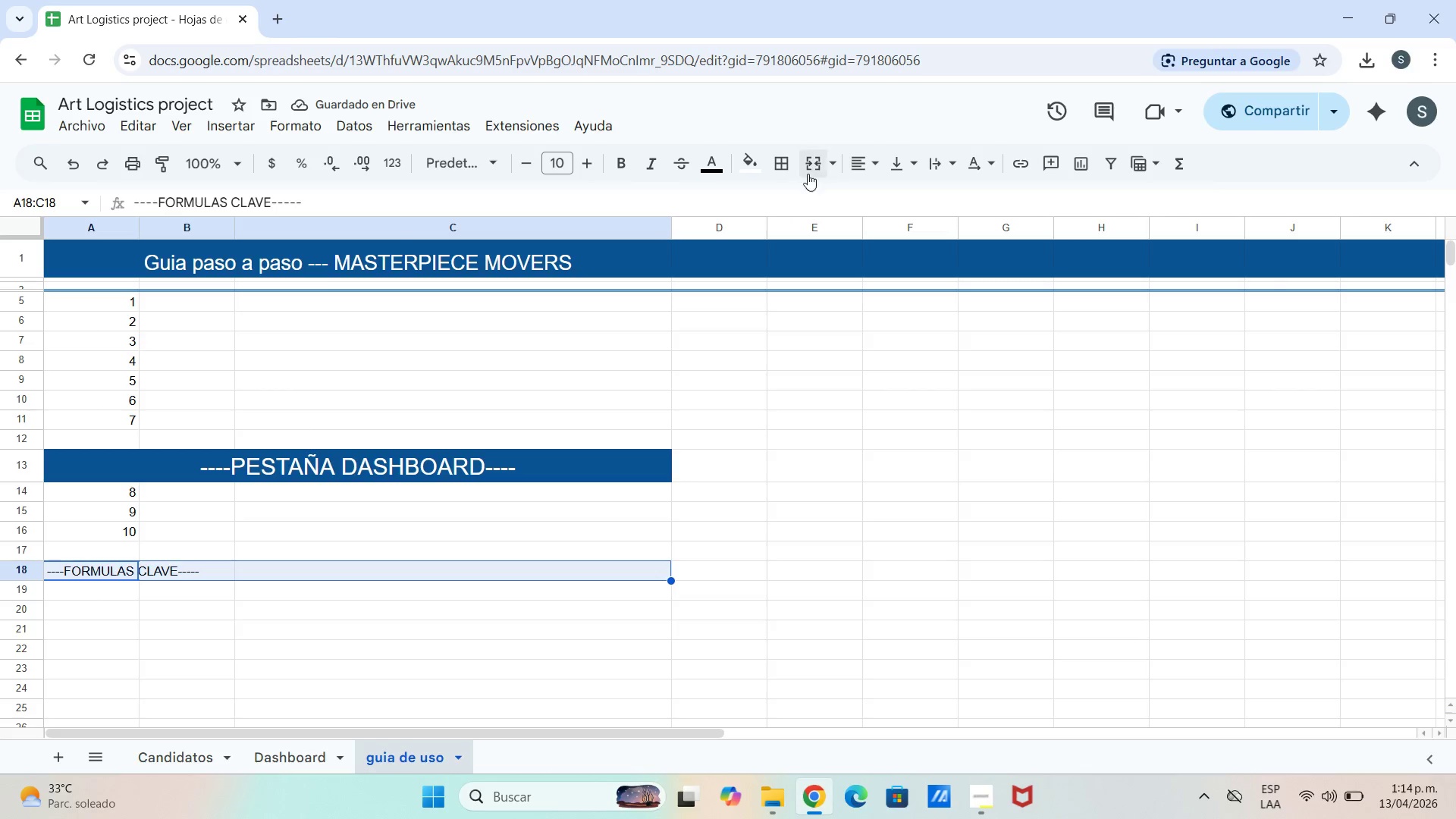 
left_click([813, 161])
 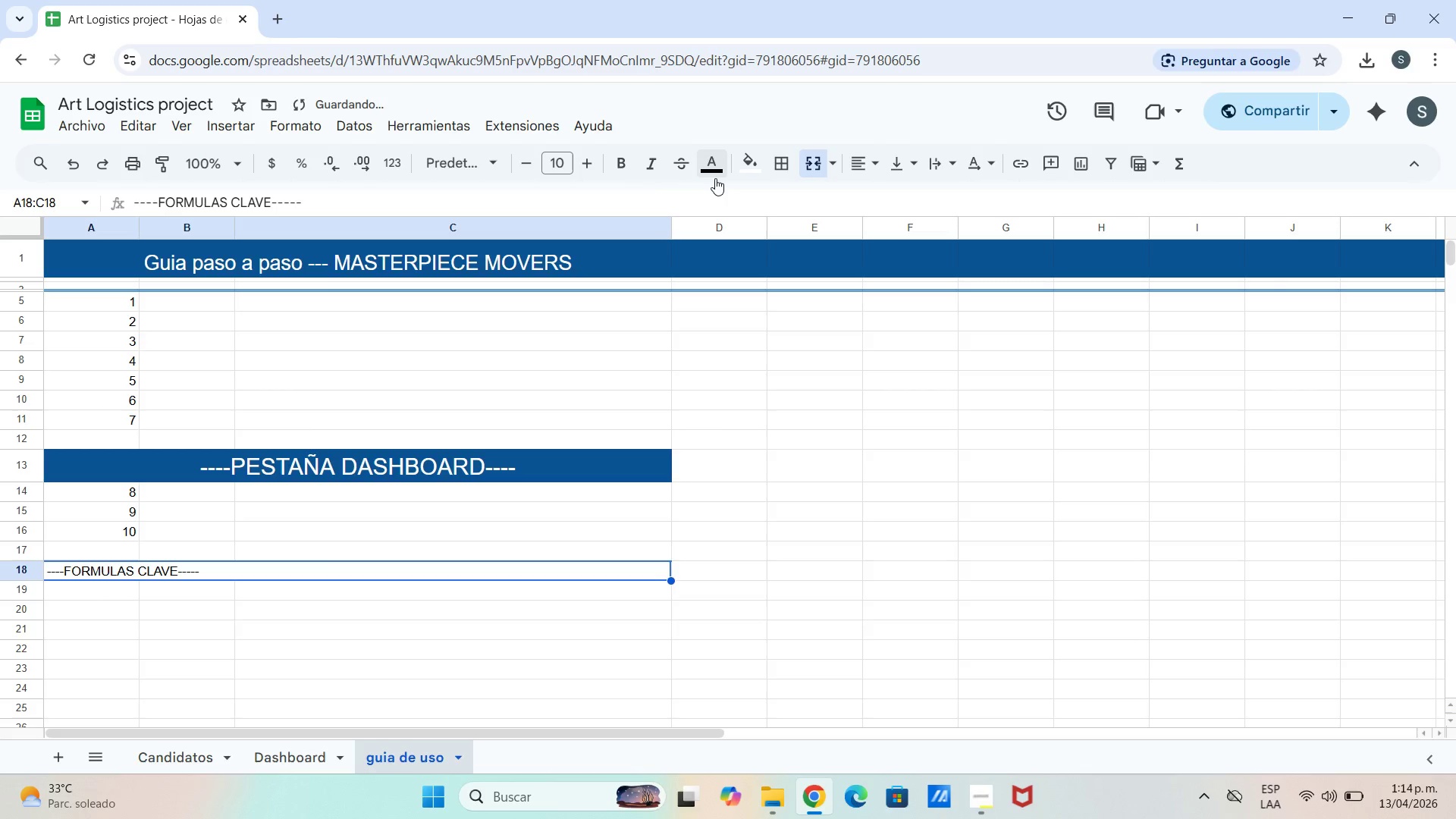 
left_click([716, 178])
 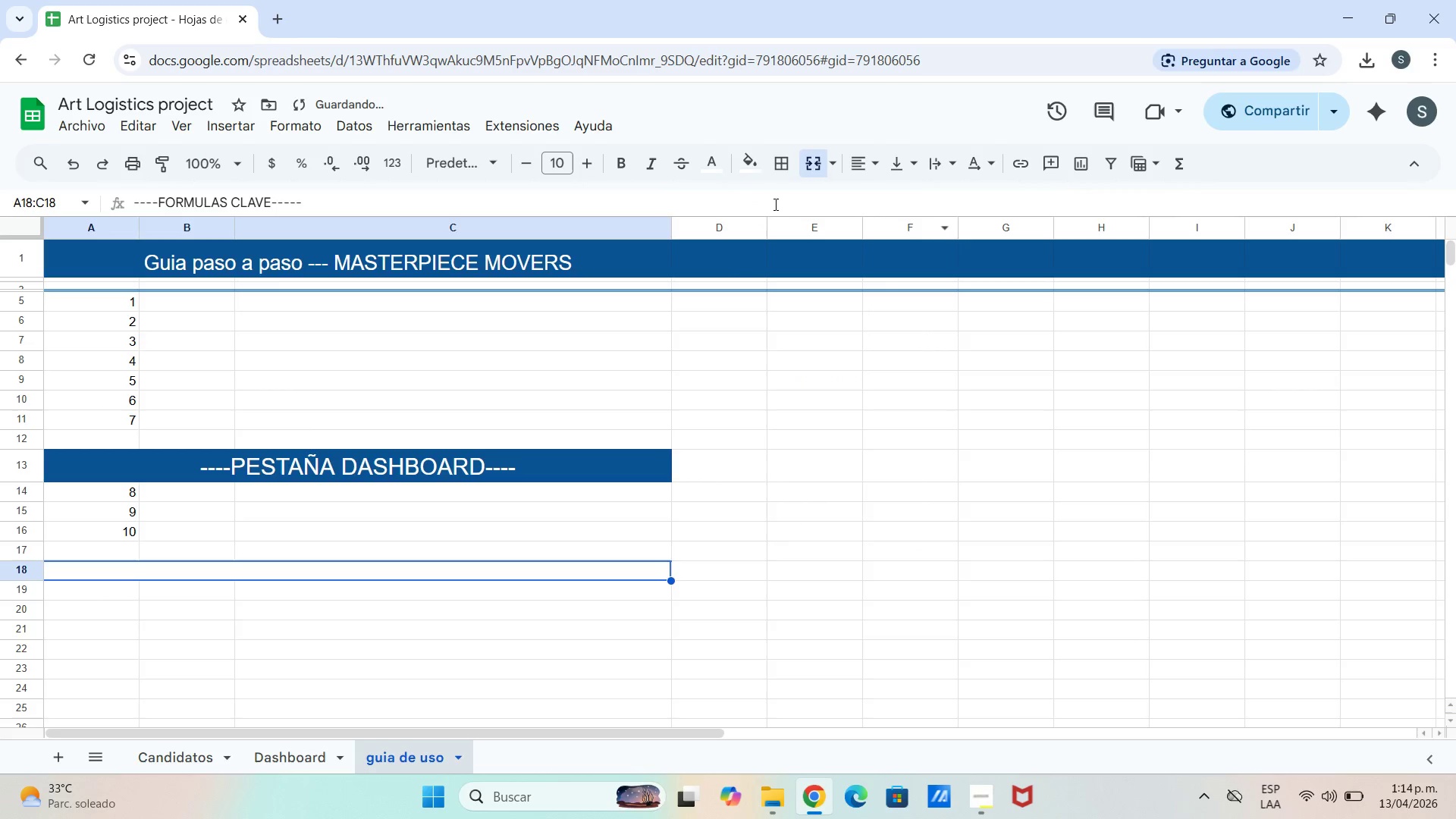 
left_click([751, 162])
 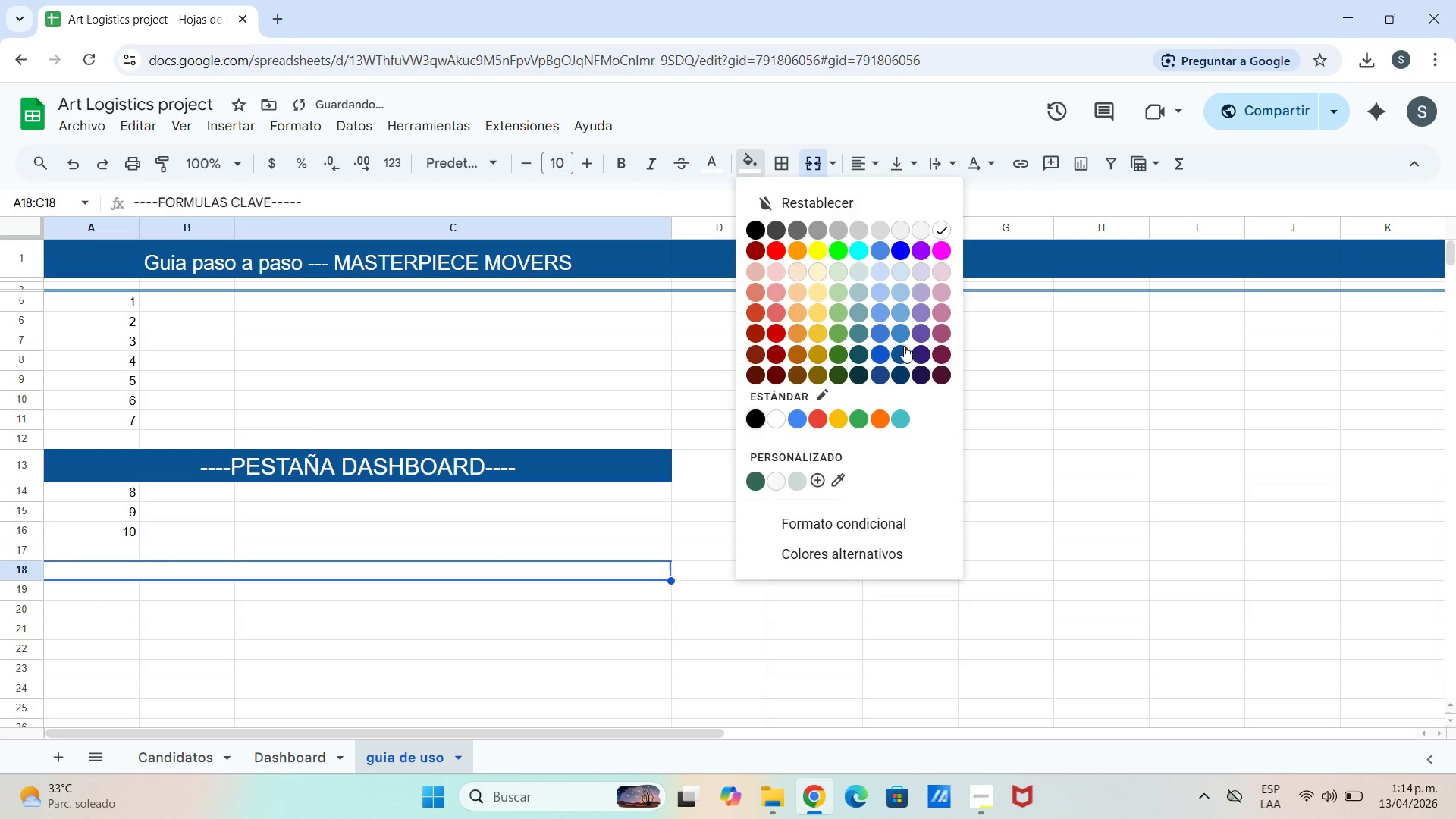 
left_click([903, 355])
 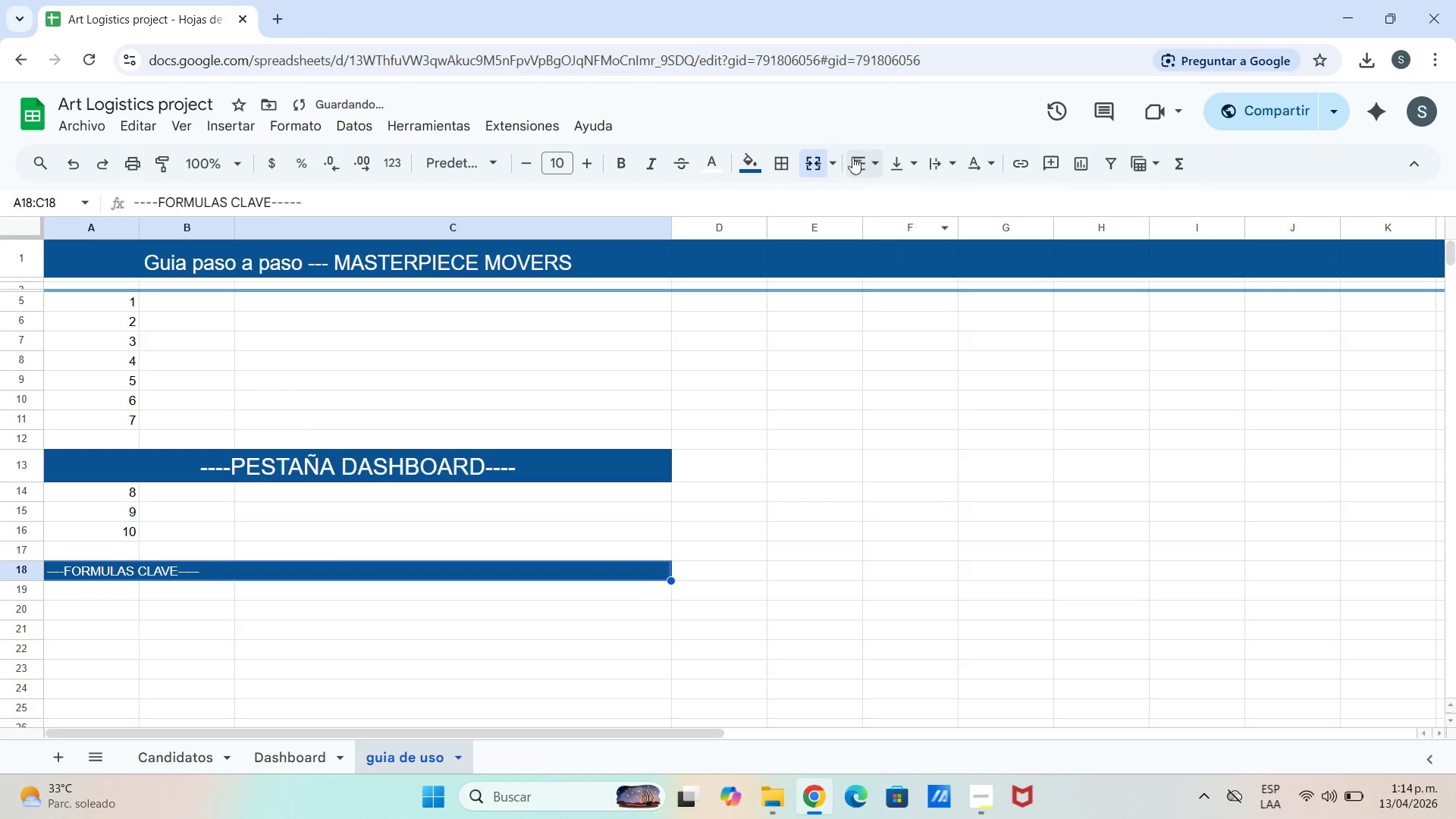 
left_click([872, 171])
 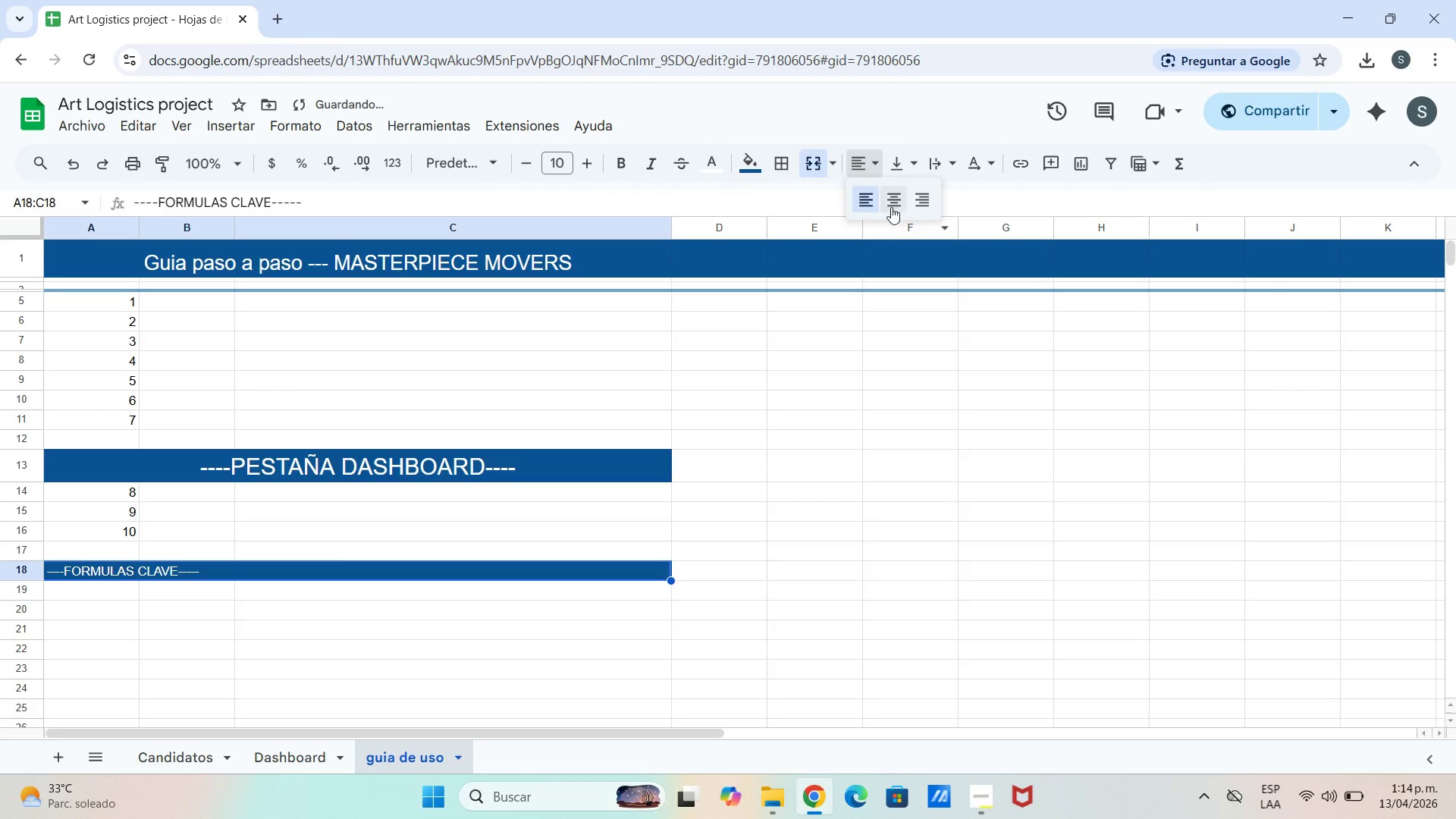 
left_click([898, 201])
 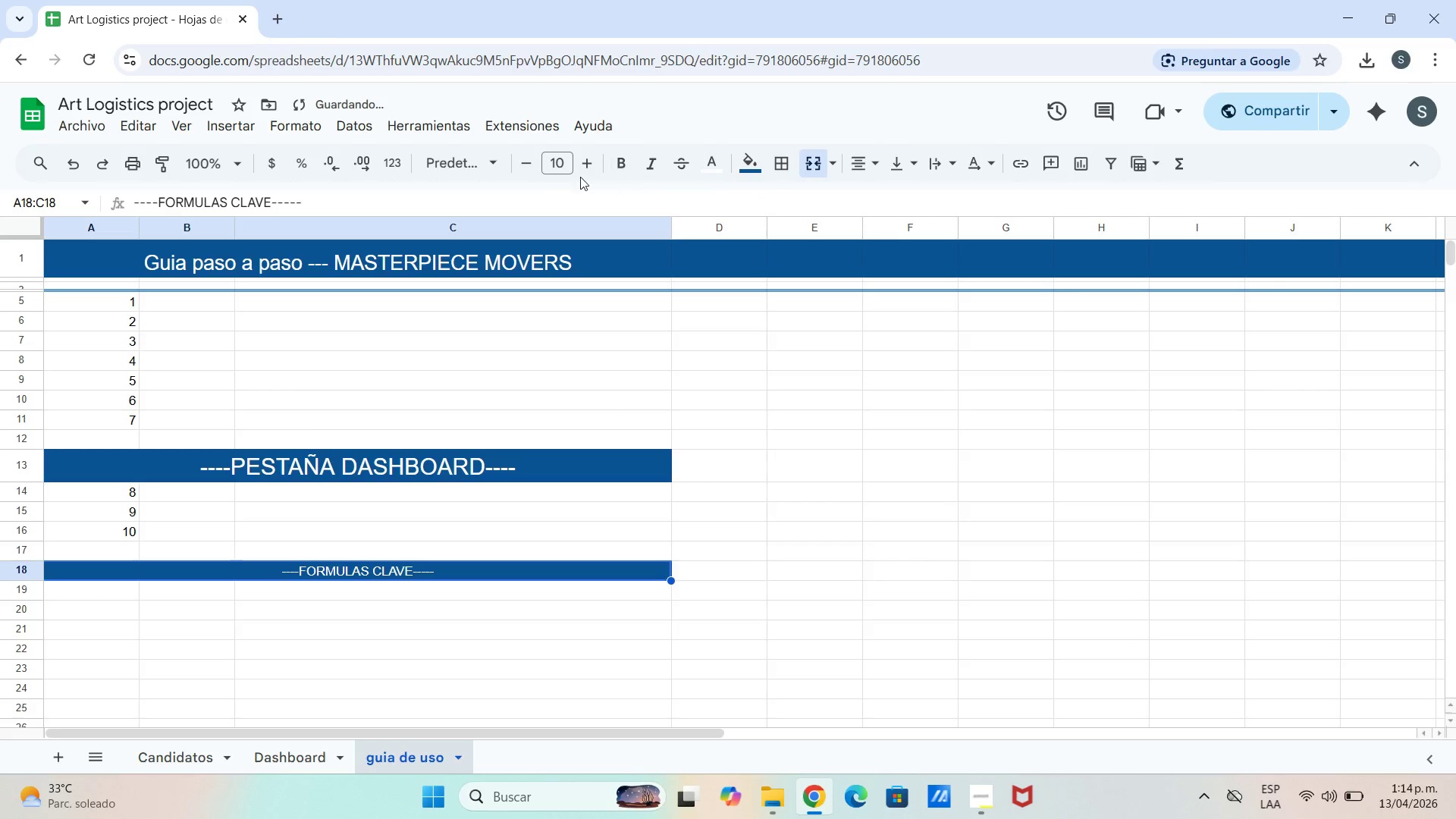 
left_click([590, 171])
 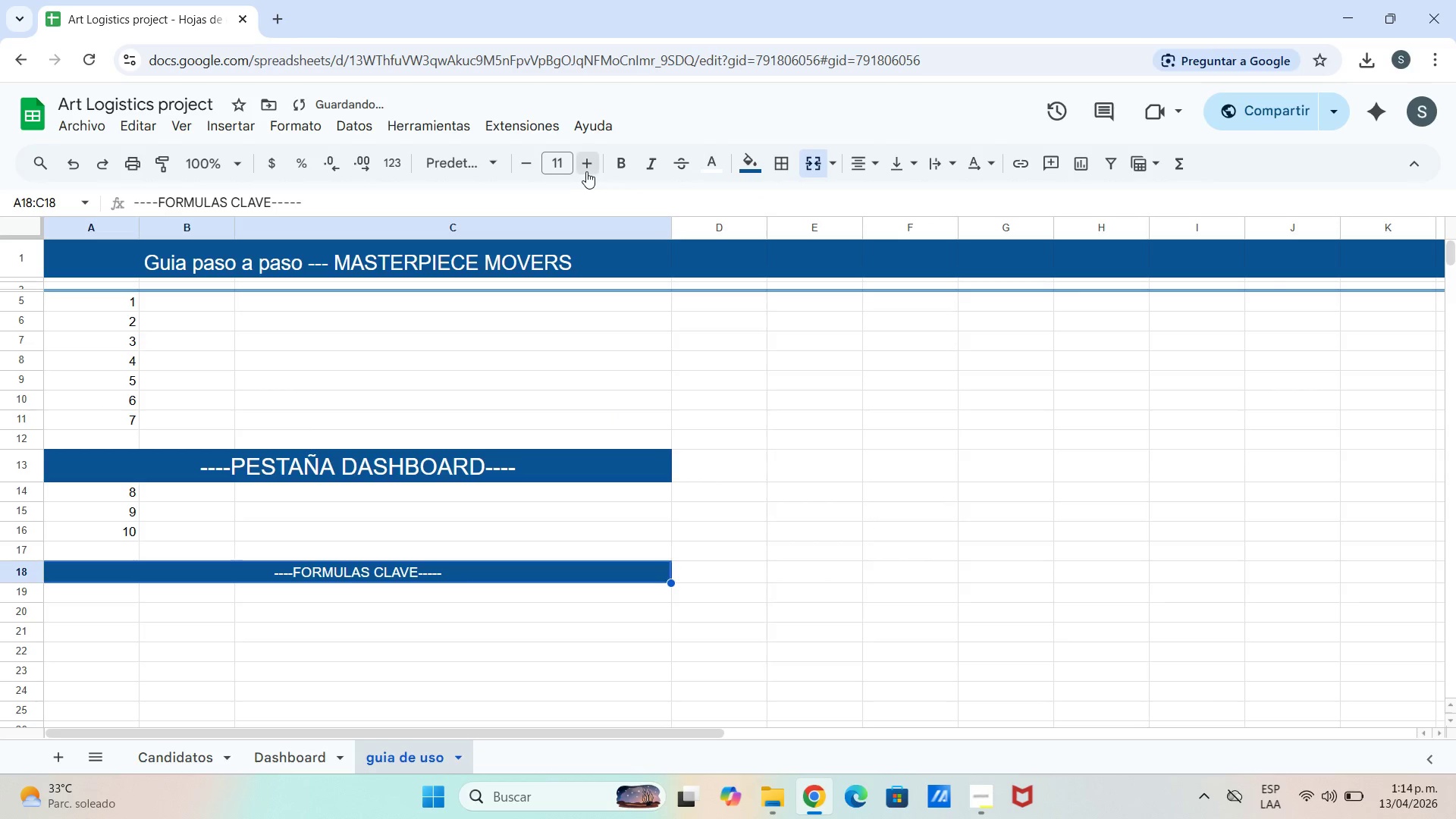 
triple_click([586, 171])
 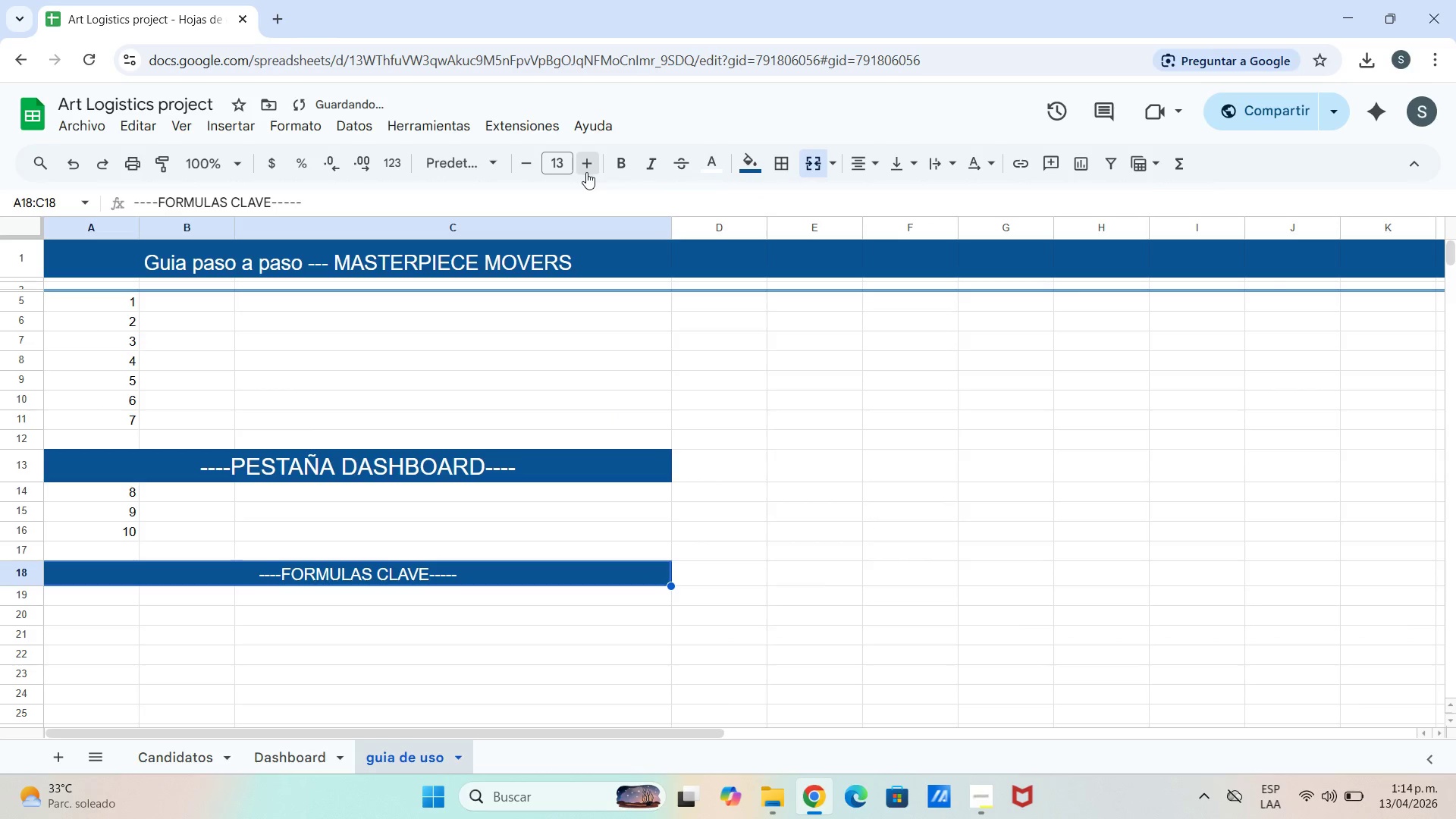 
triple_click([586, 173])
 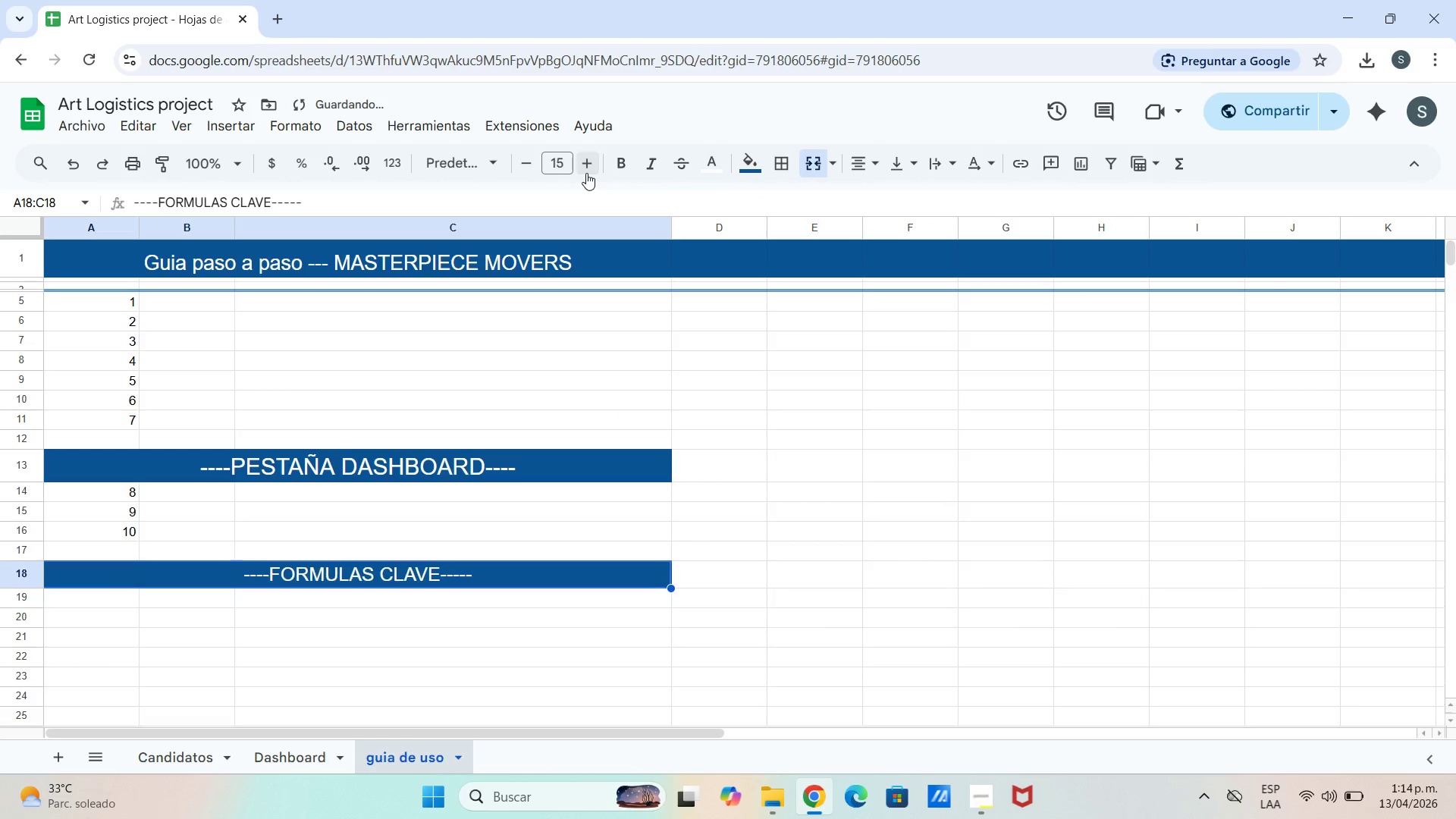 
triple_click([586, 173])
 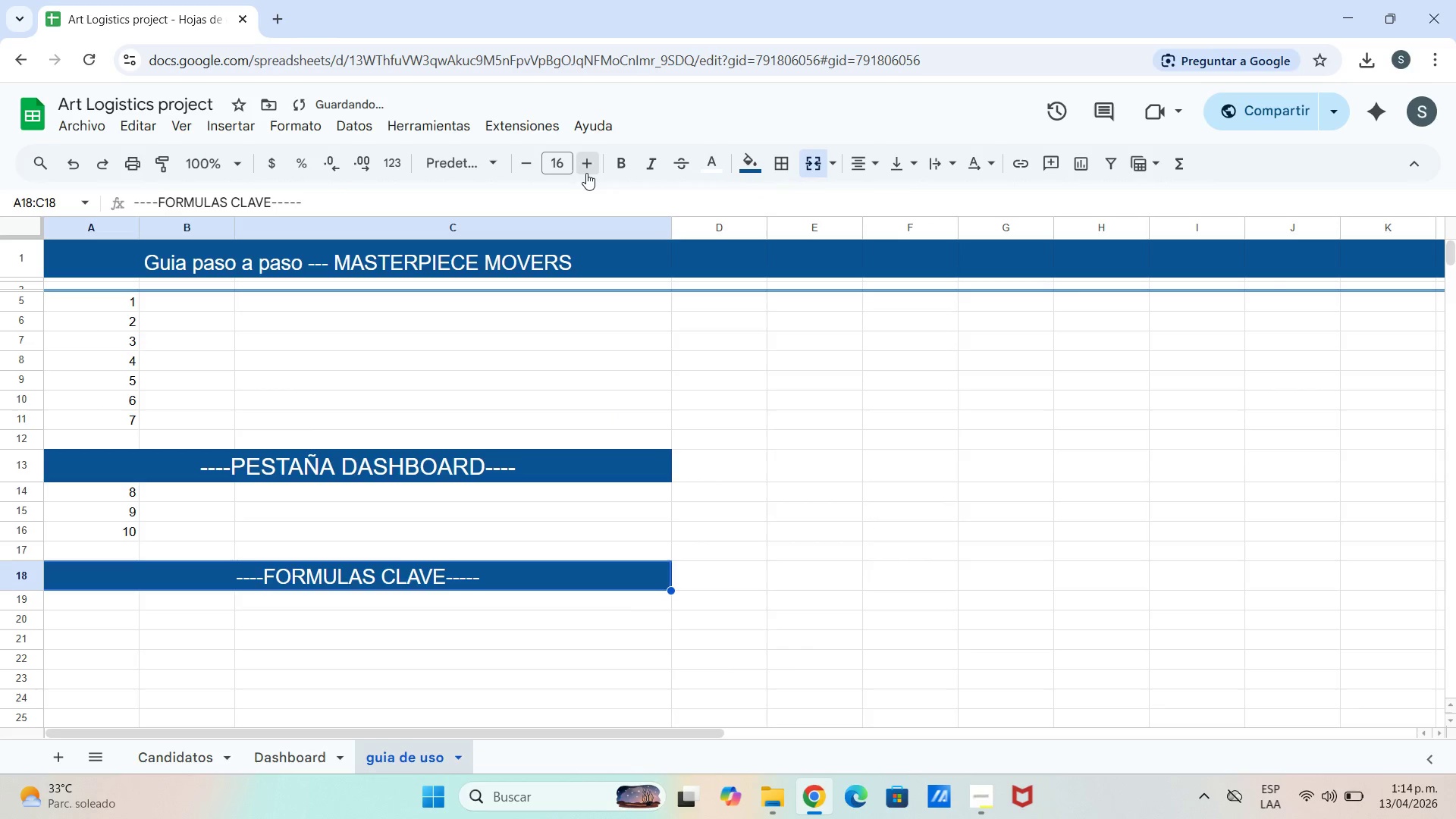 
triple_click([586, 173])
 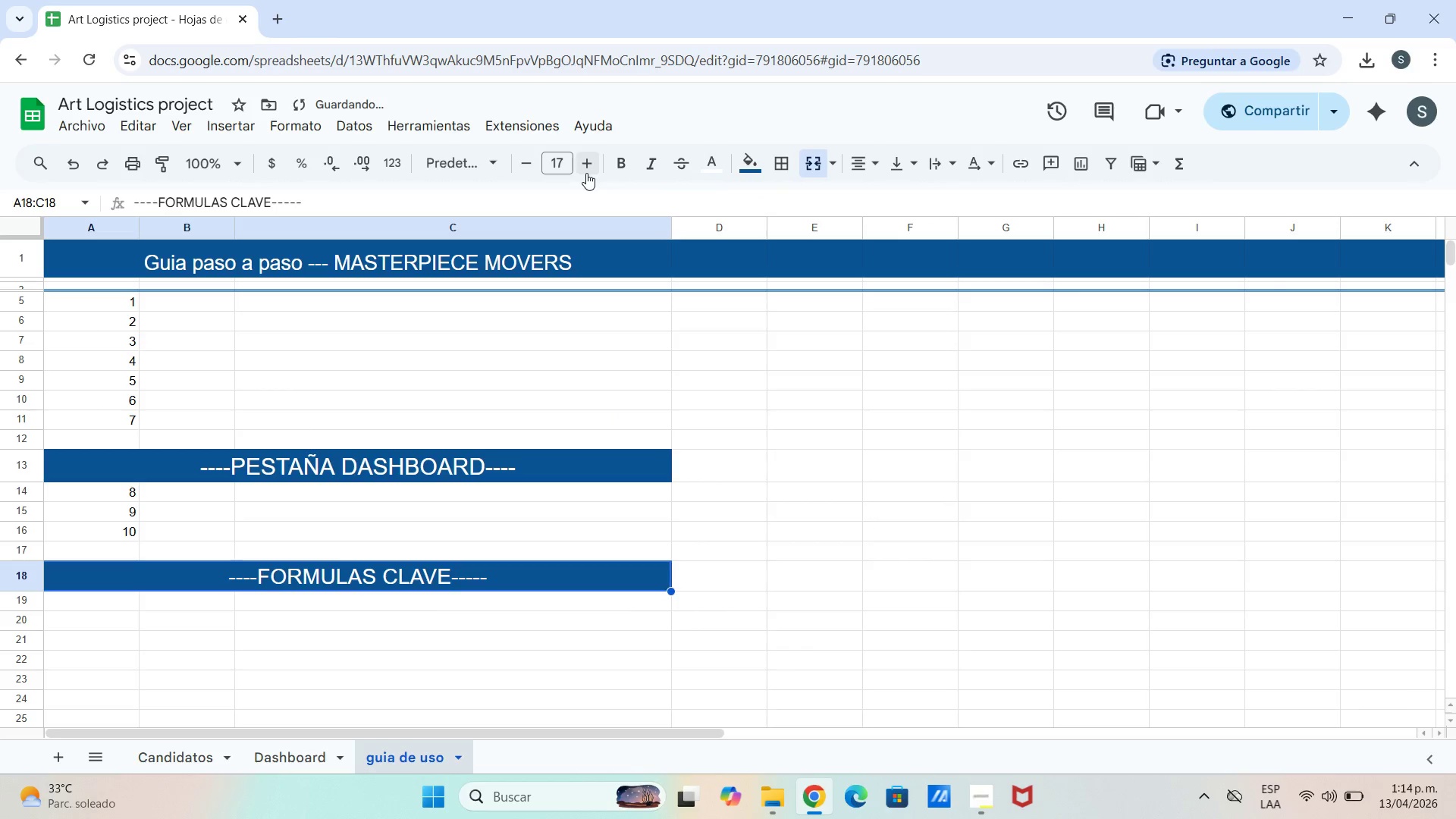 
triple_click([586, 173])
 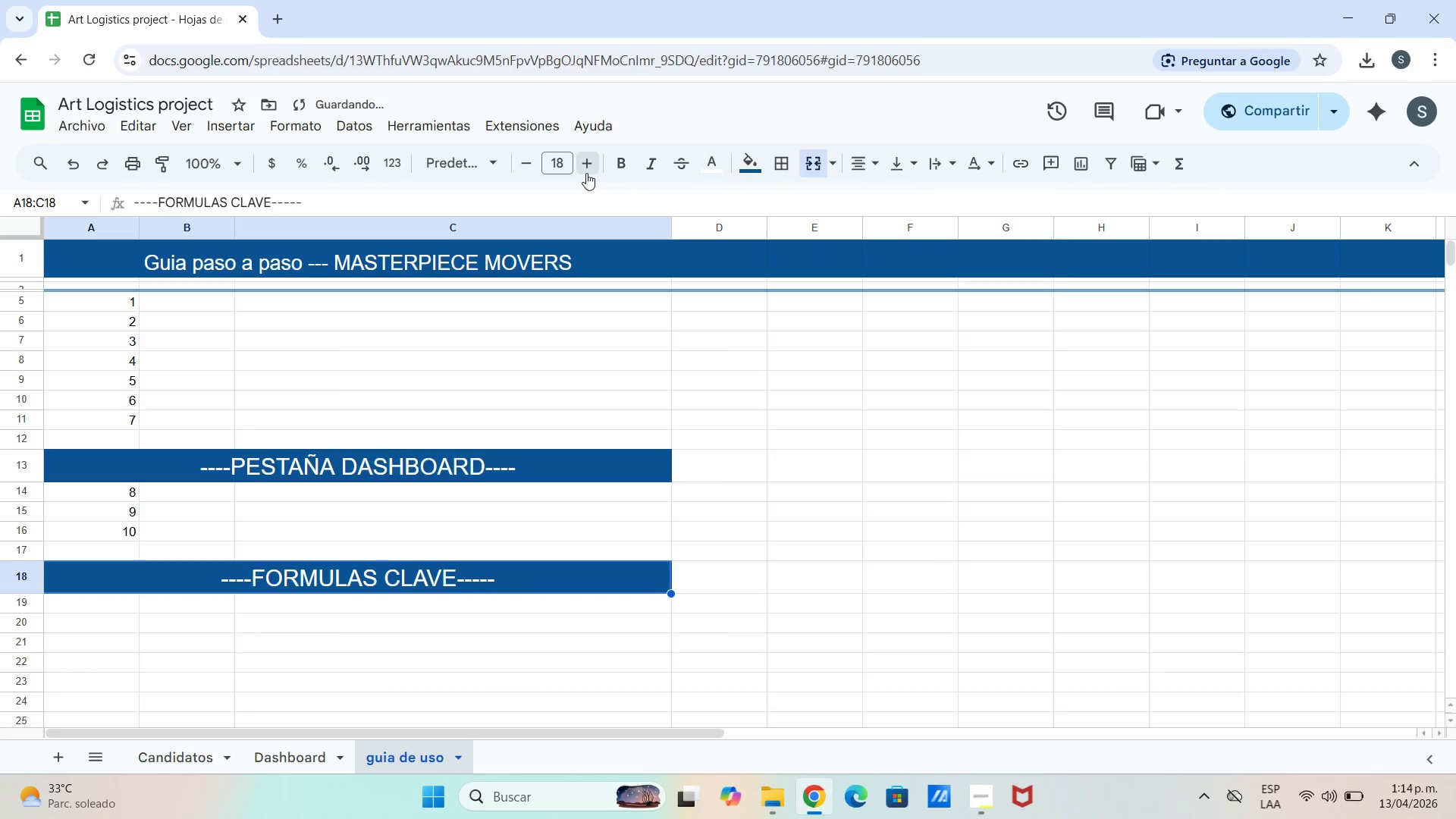 
triple_click([586, 173])
 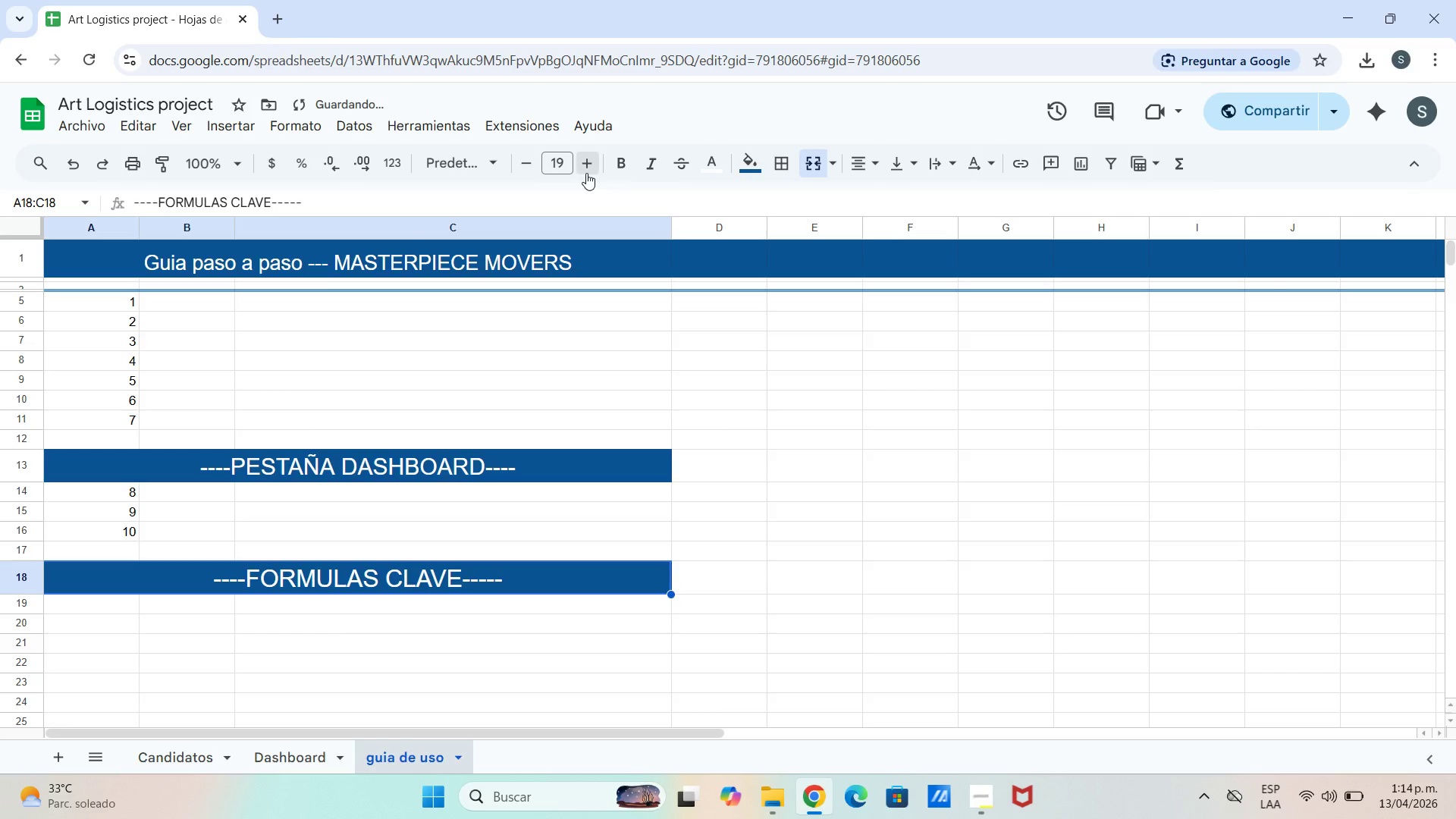 
left_click([586, 173])
 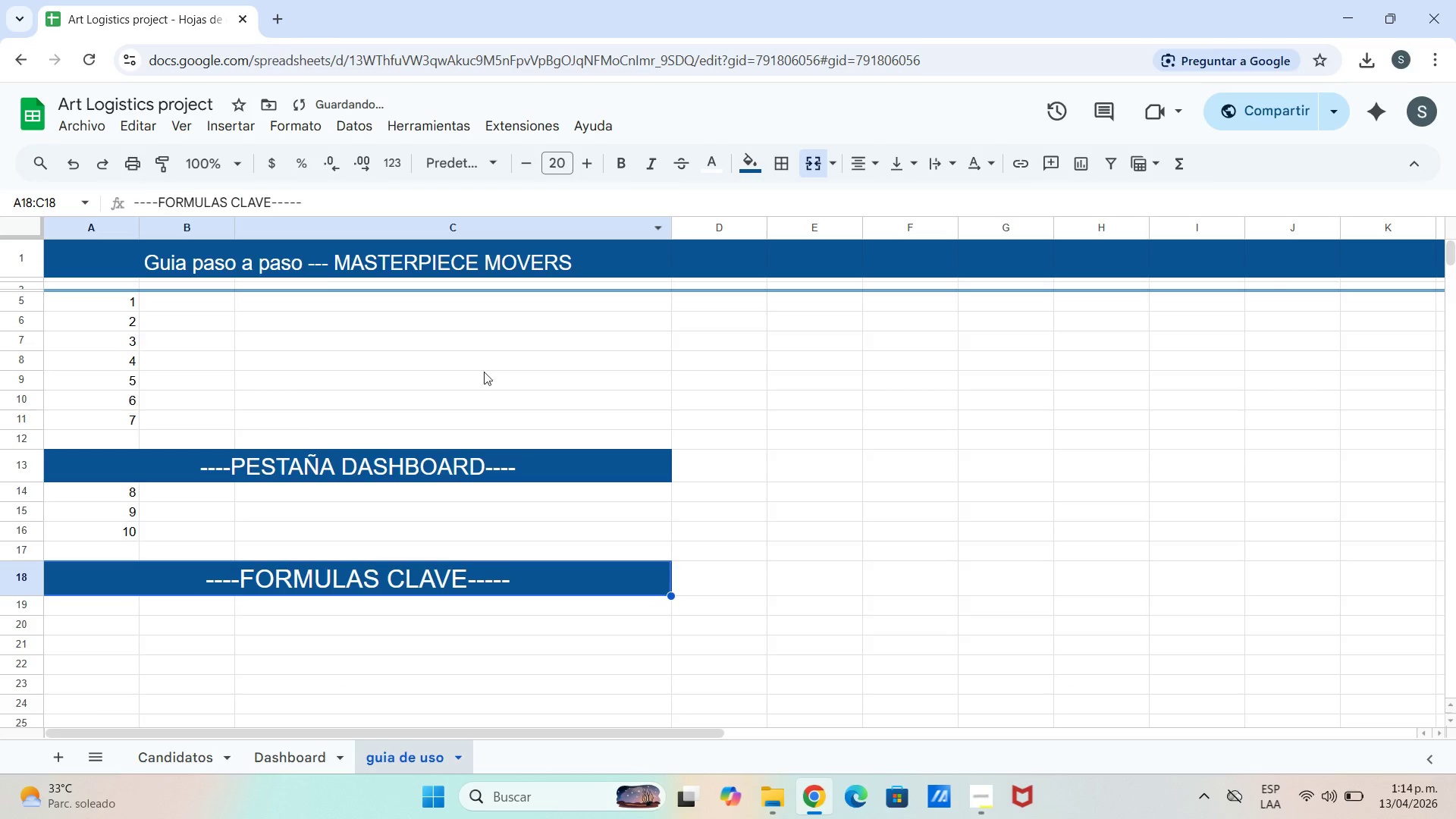 
left_click_drag(start_coordinate=[489, 598], to_coordinate=[494, 617])
 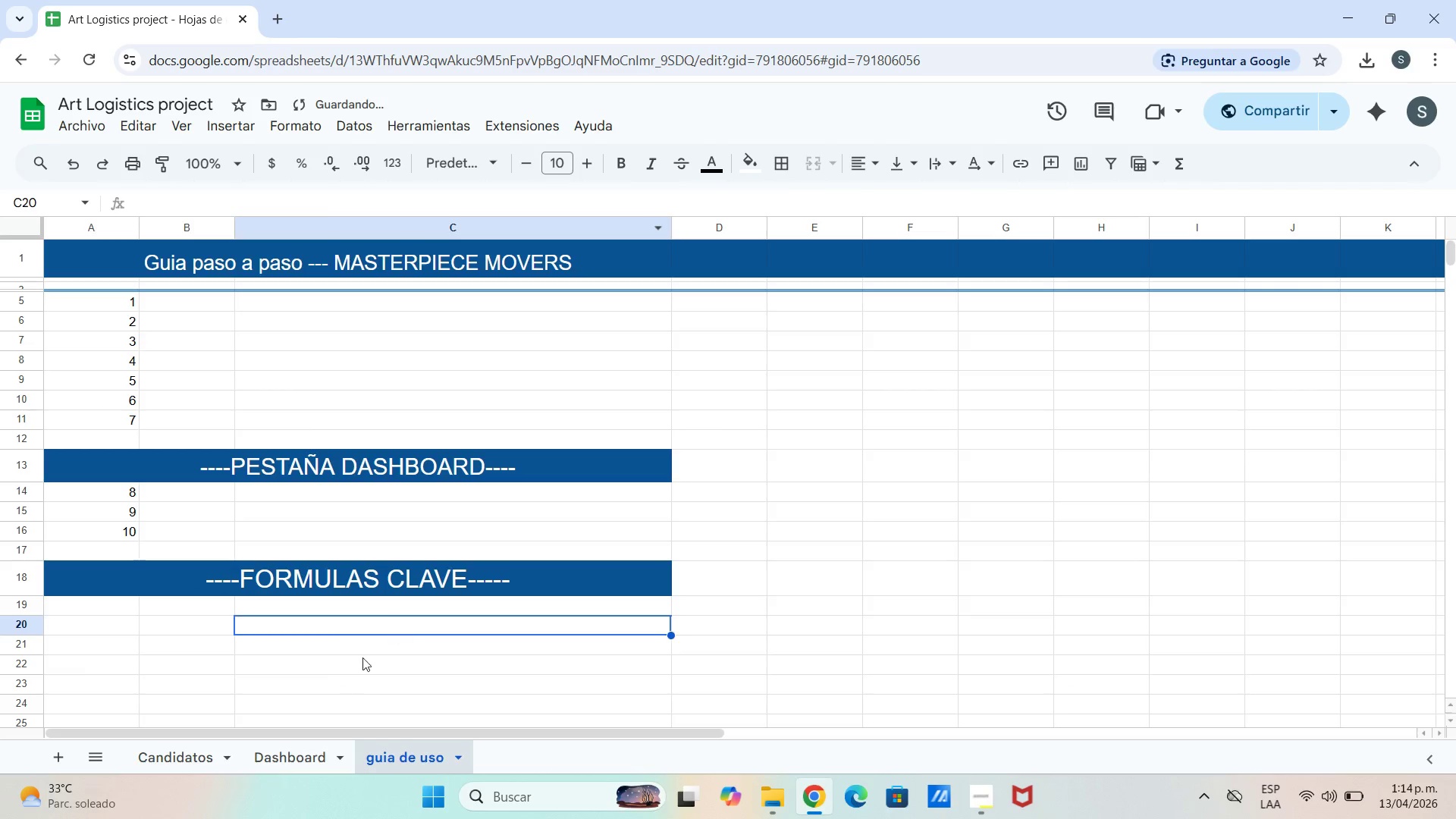 
left_click([215, 543])
 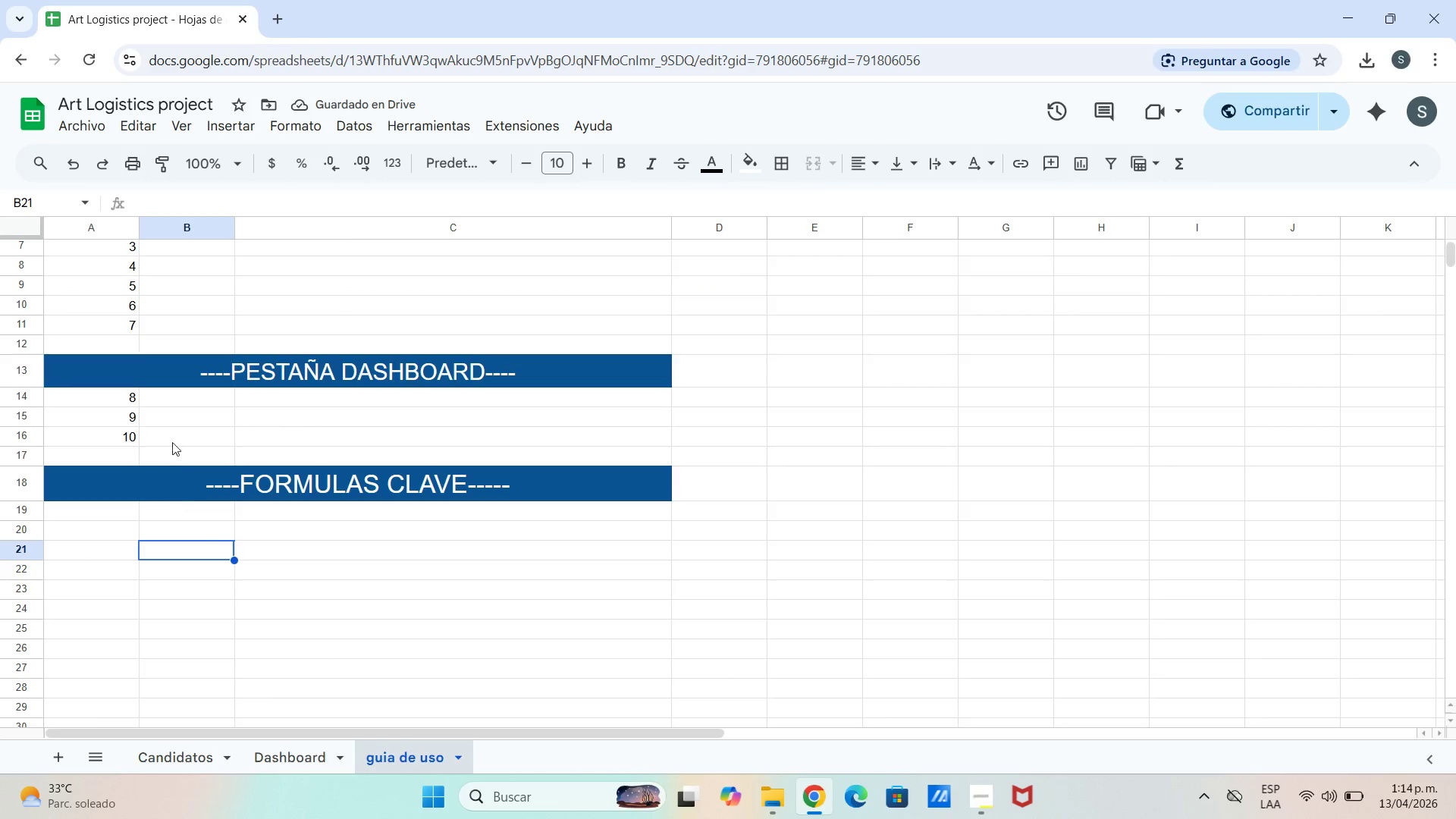 
scroll: coordinate [350, 636], scroll_direction: down, amount: 1.0
 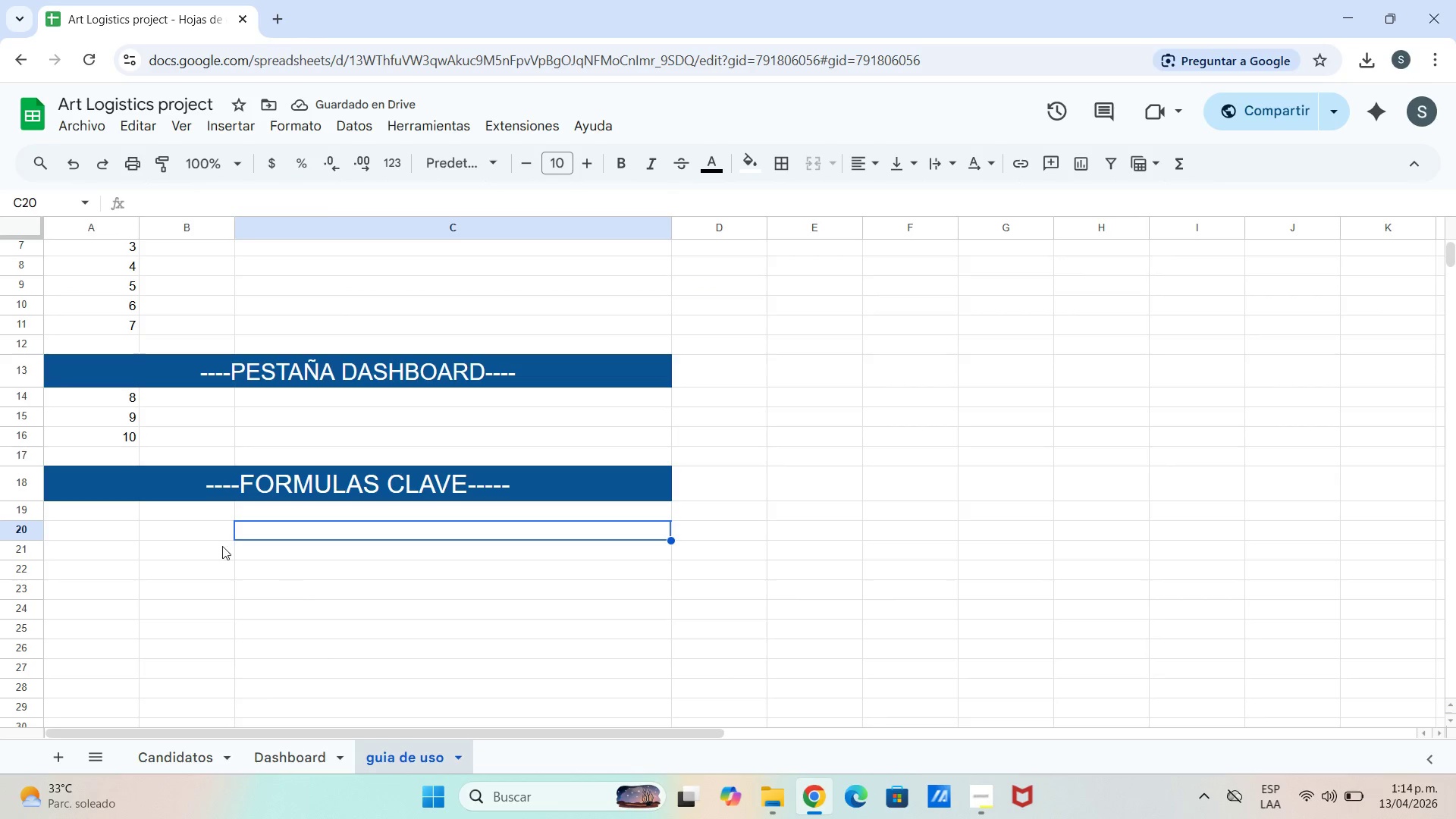 
left_click_drag(start_coordinate=[172, 442], to_coordinate=[172, 431])
 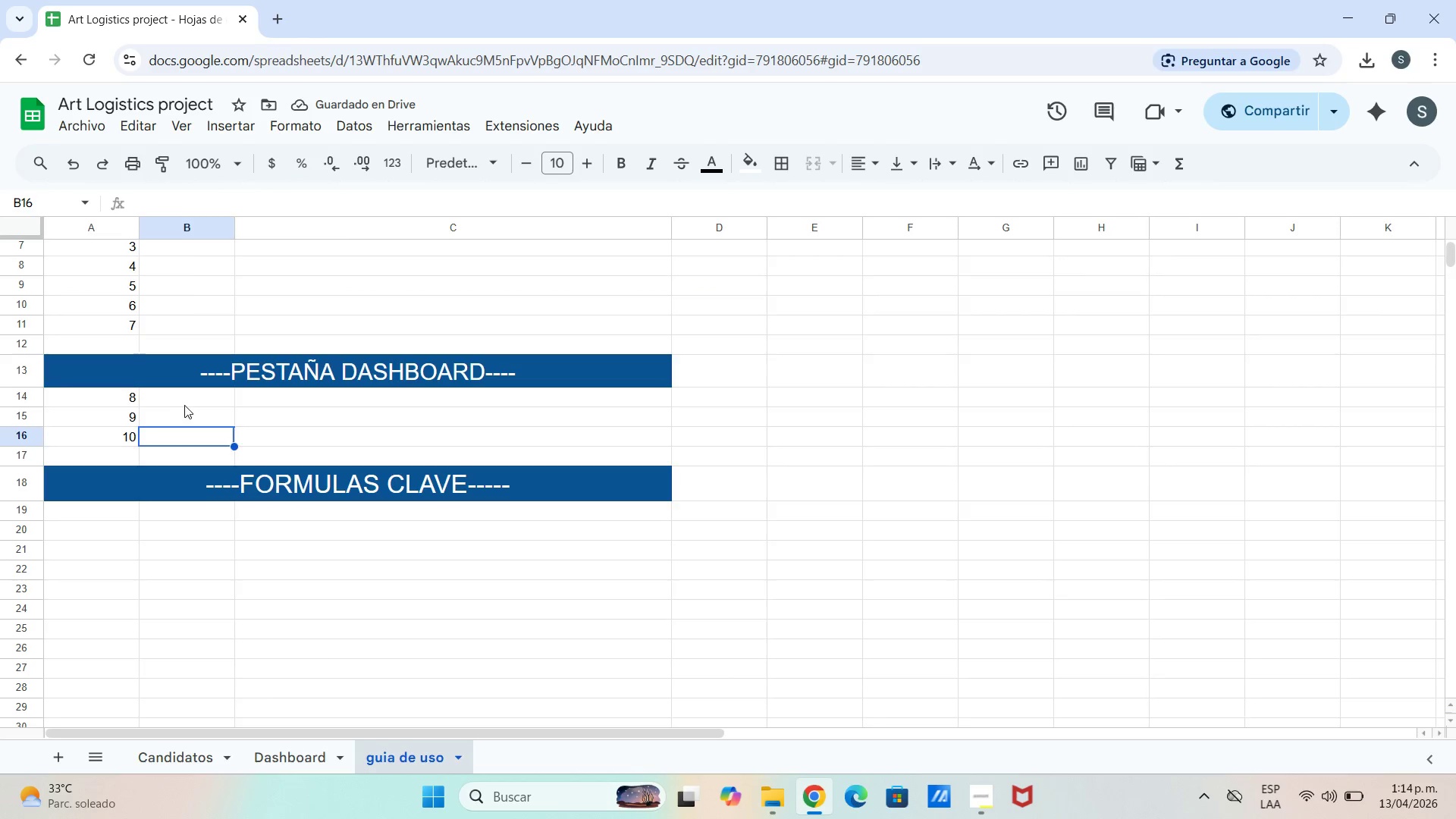 
triple_click([184, 405])
 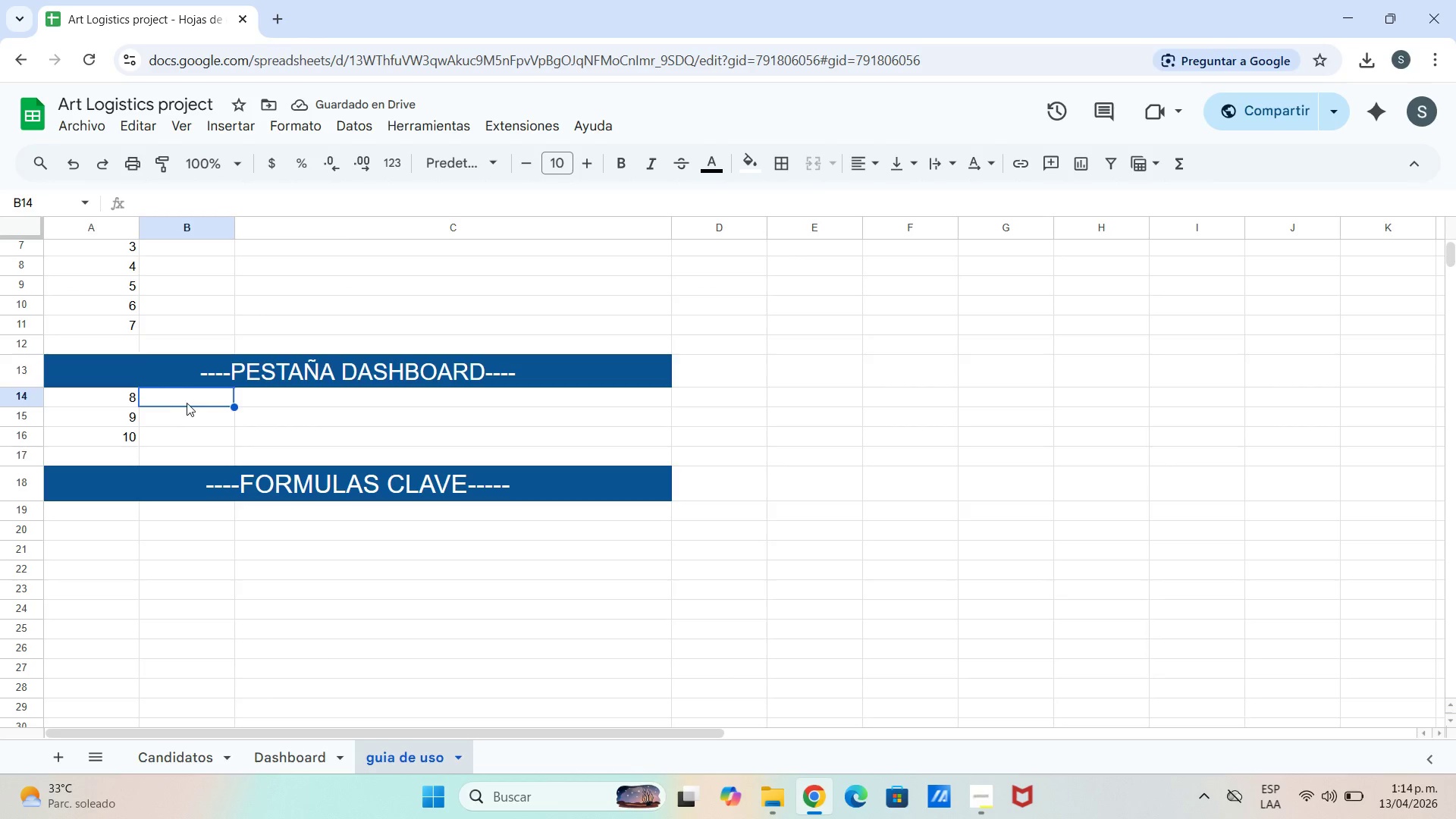 
scroll: coordinate [179, 389], scroll_direction: up, amount: 2.0
 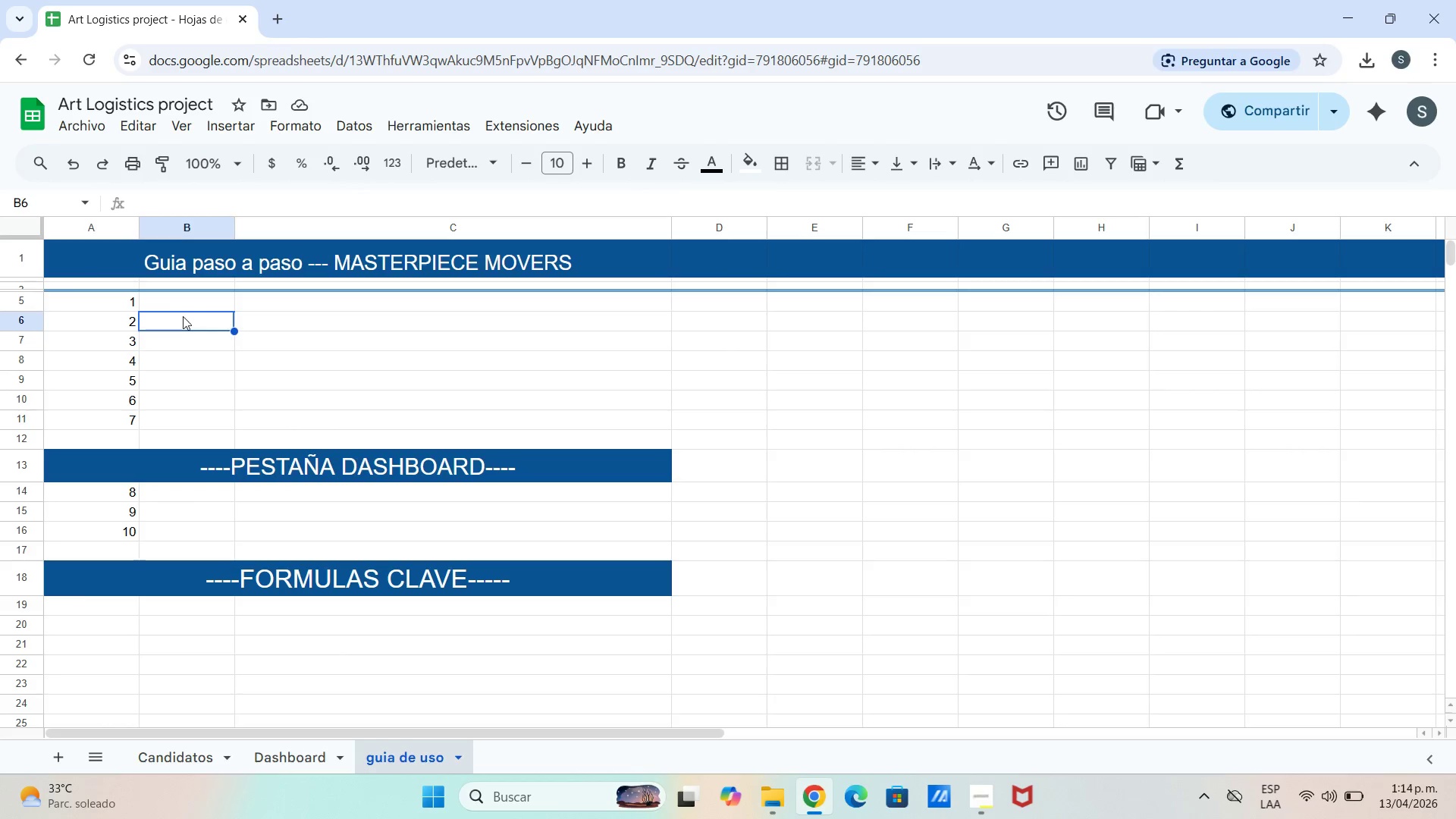 
double_click([183, 311])
 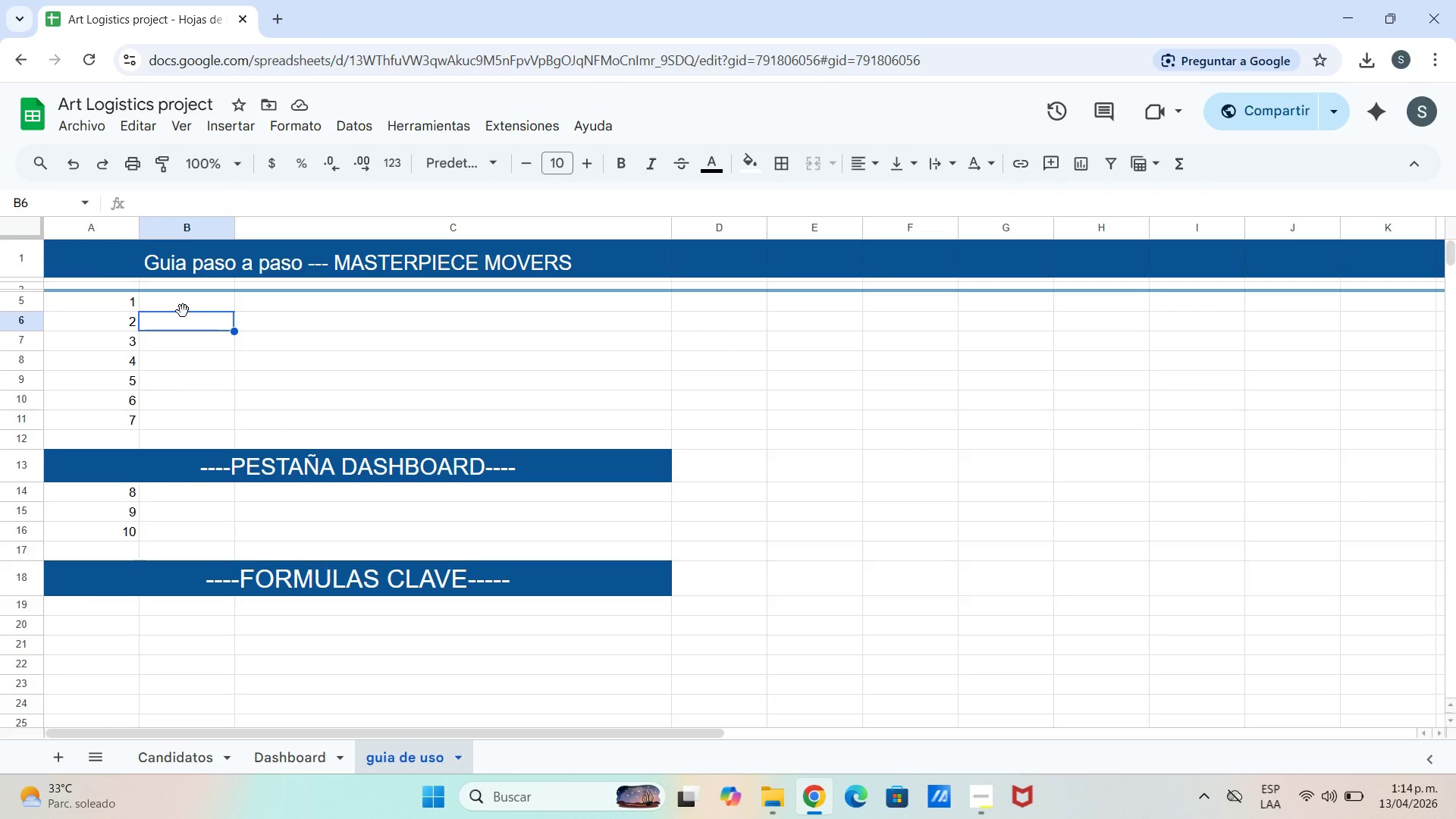 
triple_click([183, 309])
 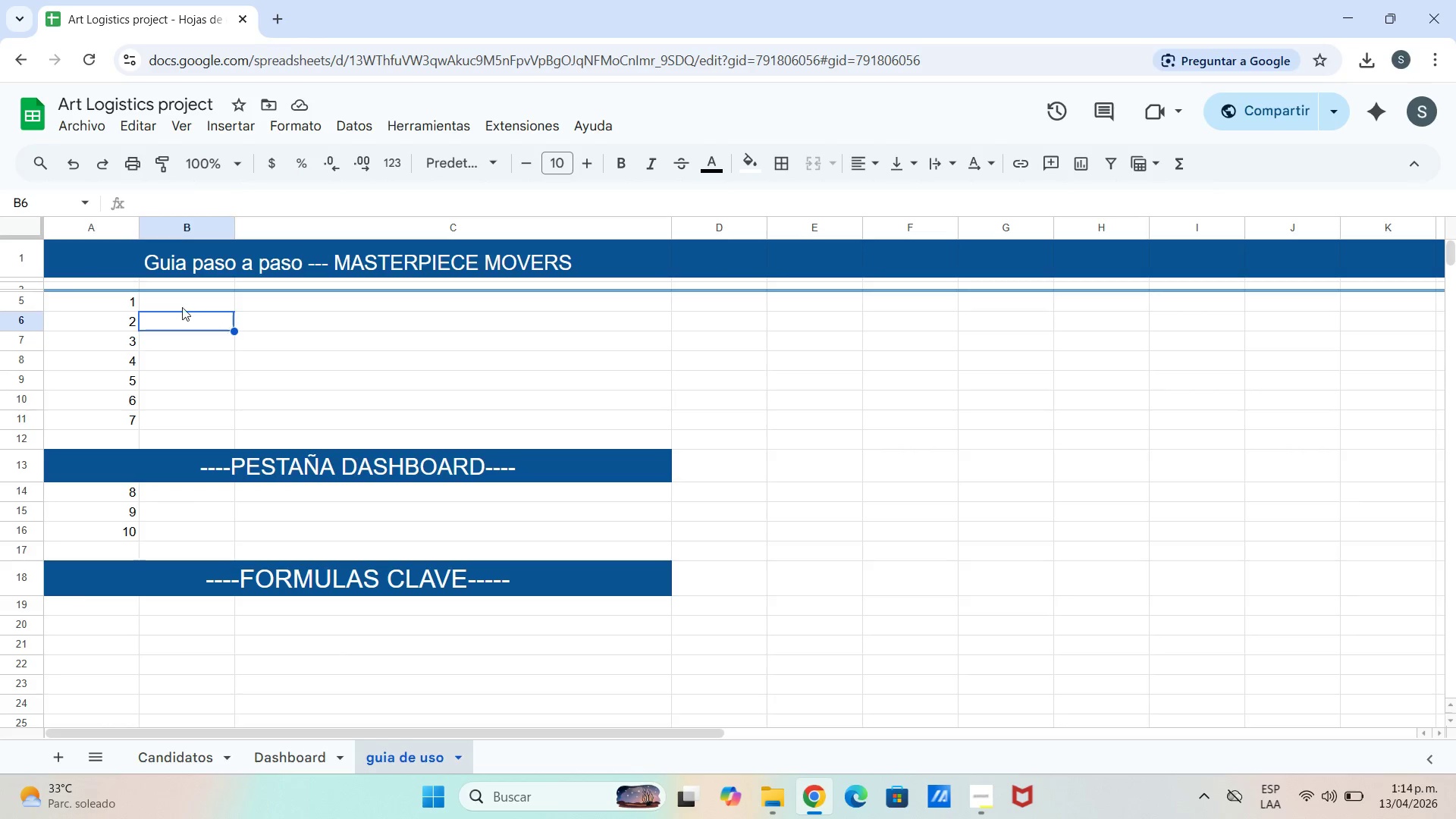 
triple_click([182, 307])
 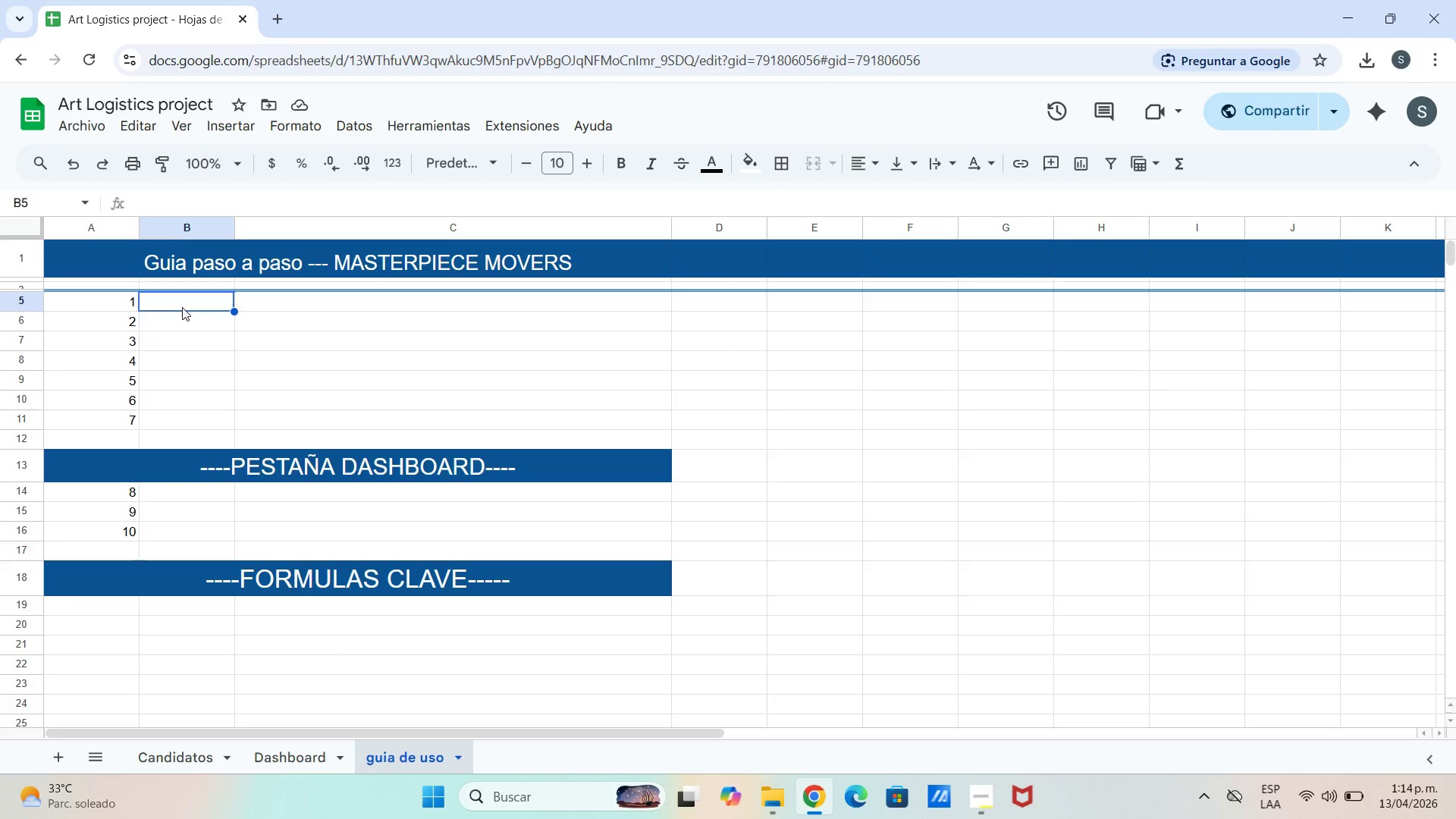 
triple_click([182, 305])
 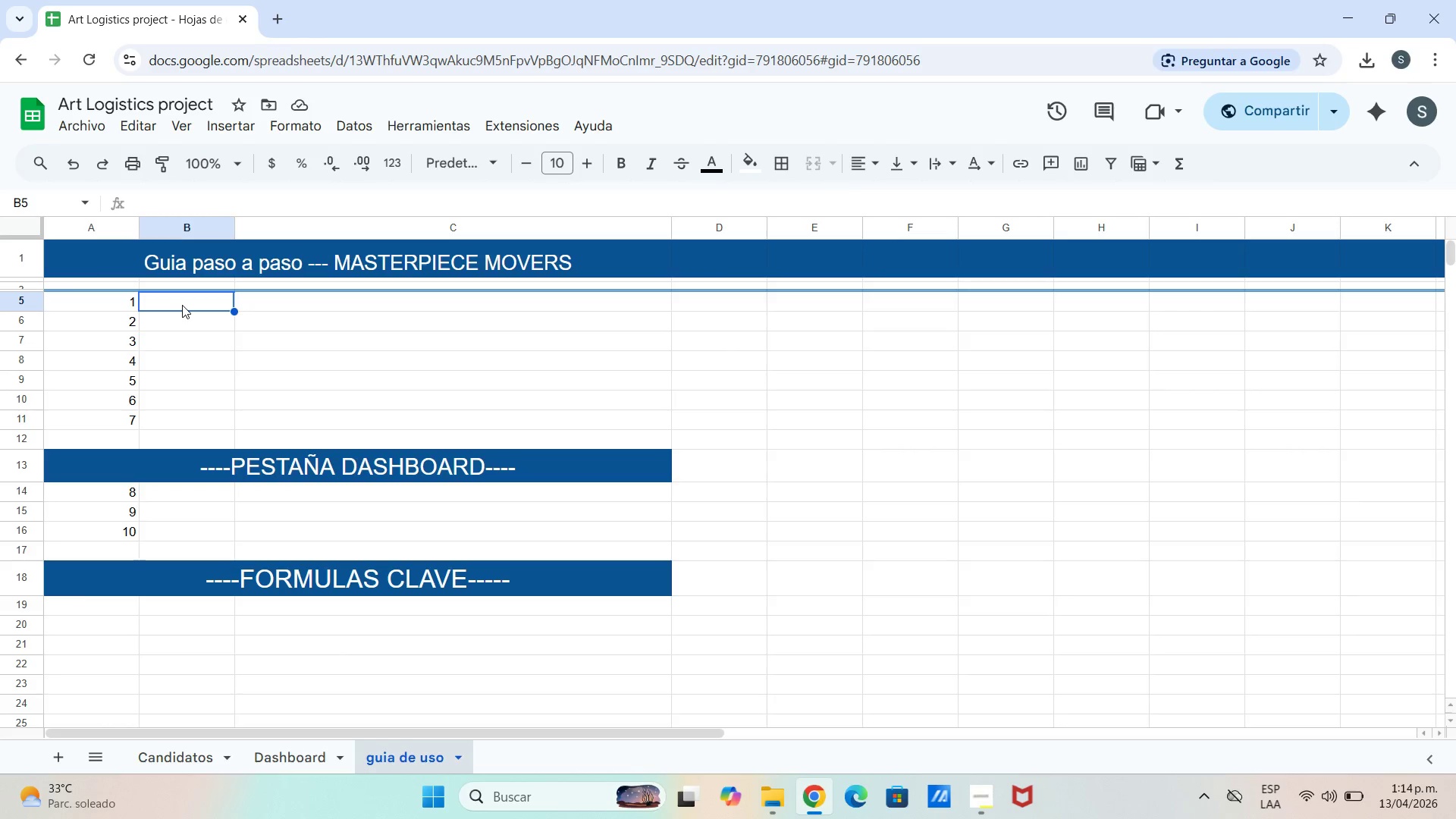 
triple_click([182, 305])
 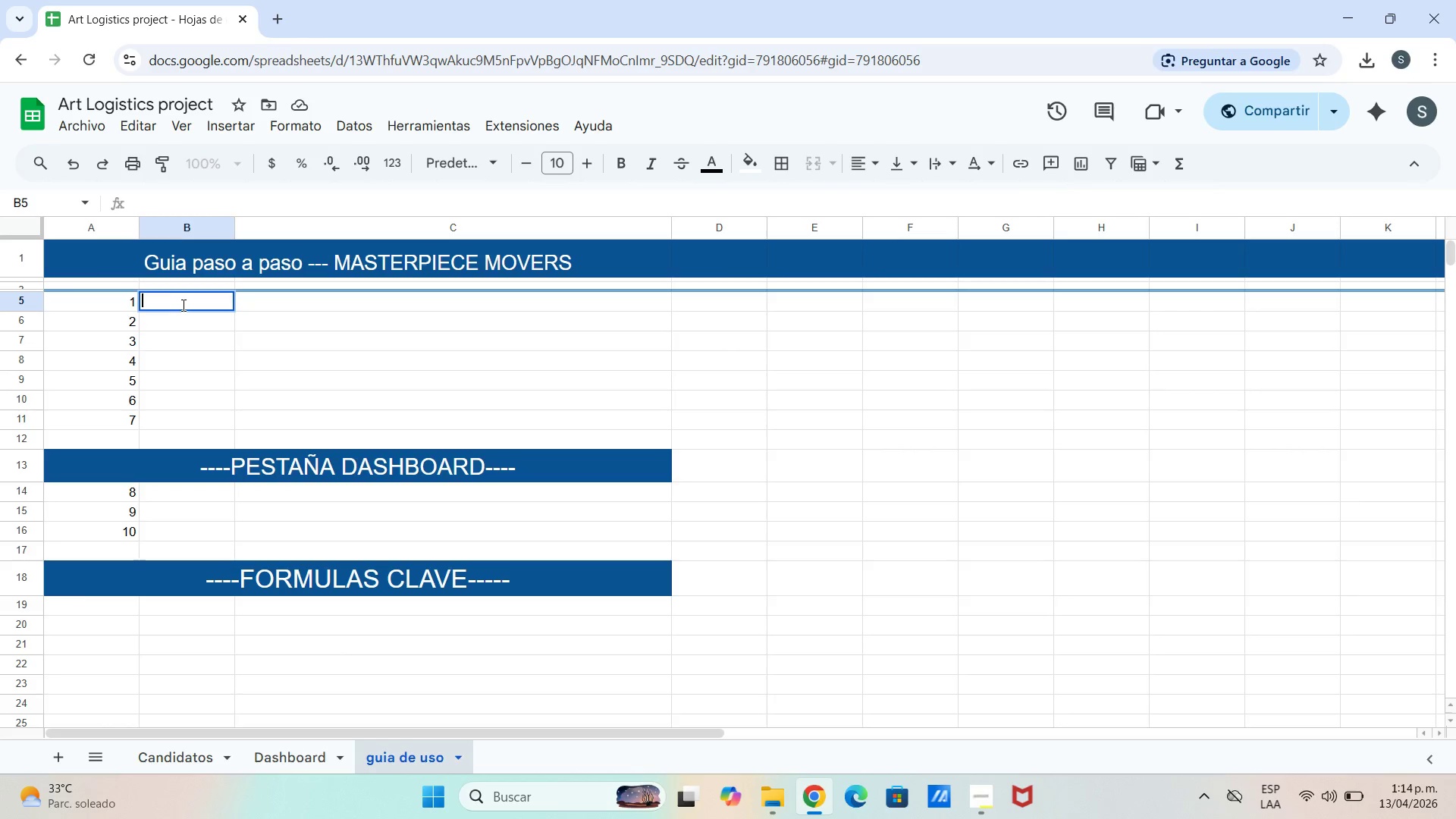 
triple_click([182, 305])
 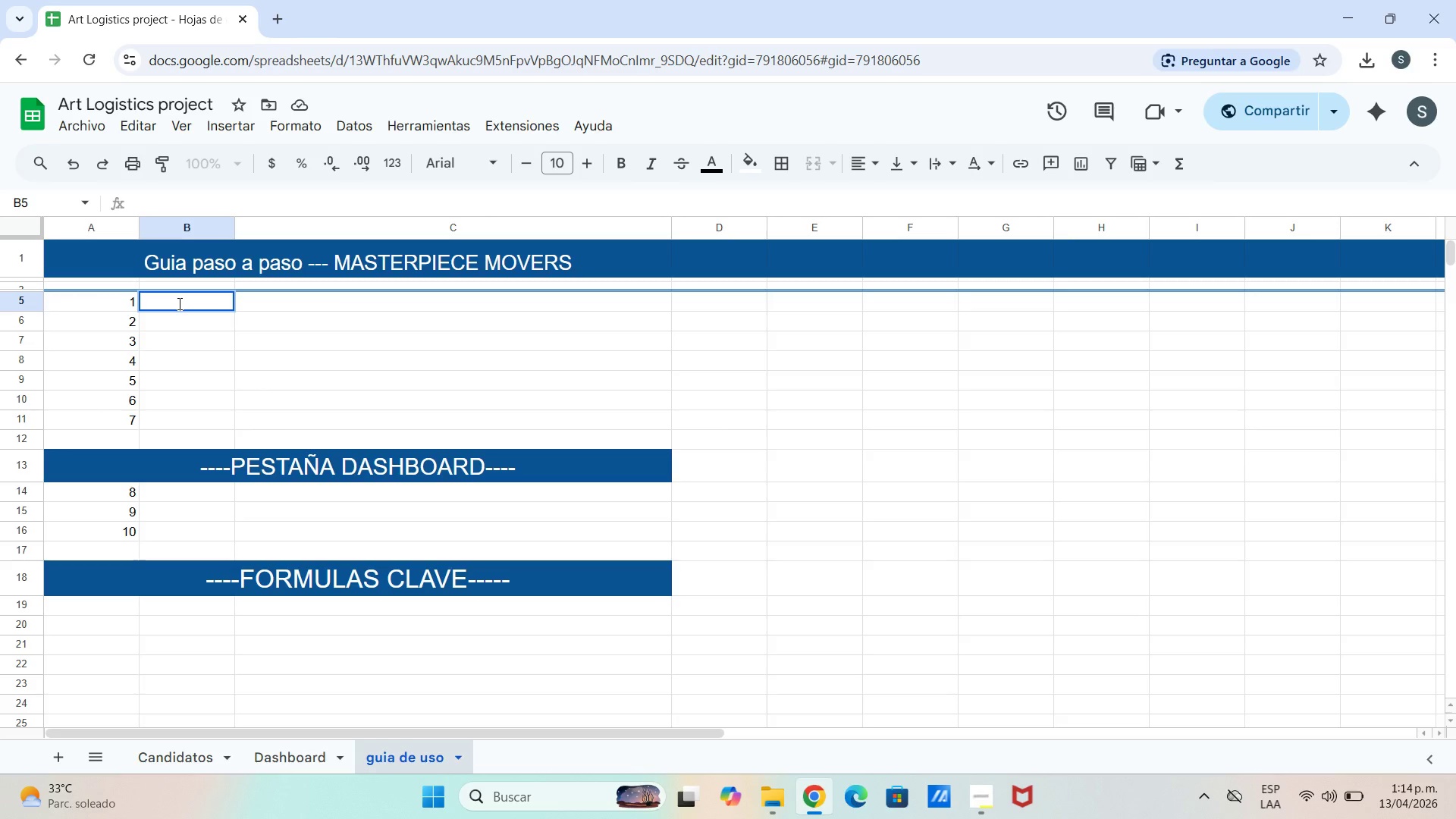 
type(Agregar nuevo candidato)
 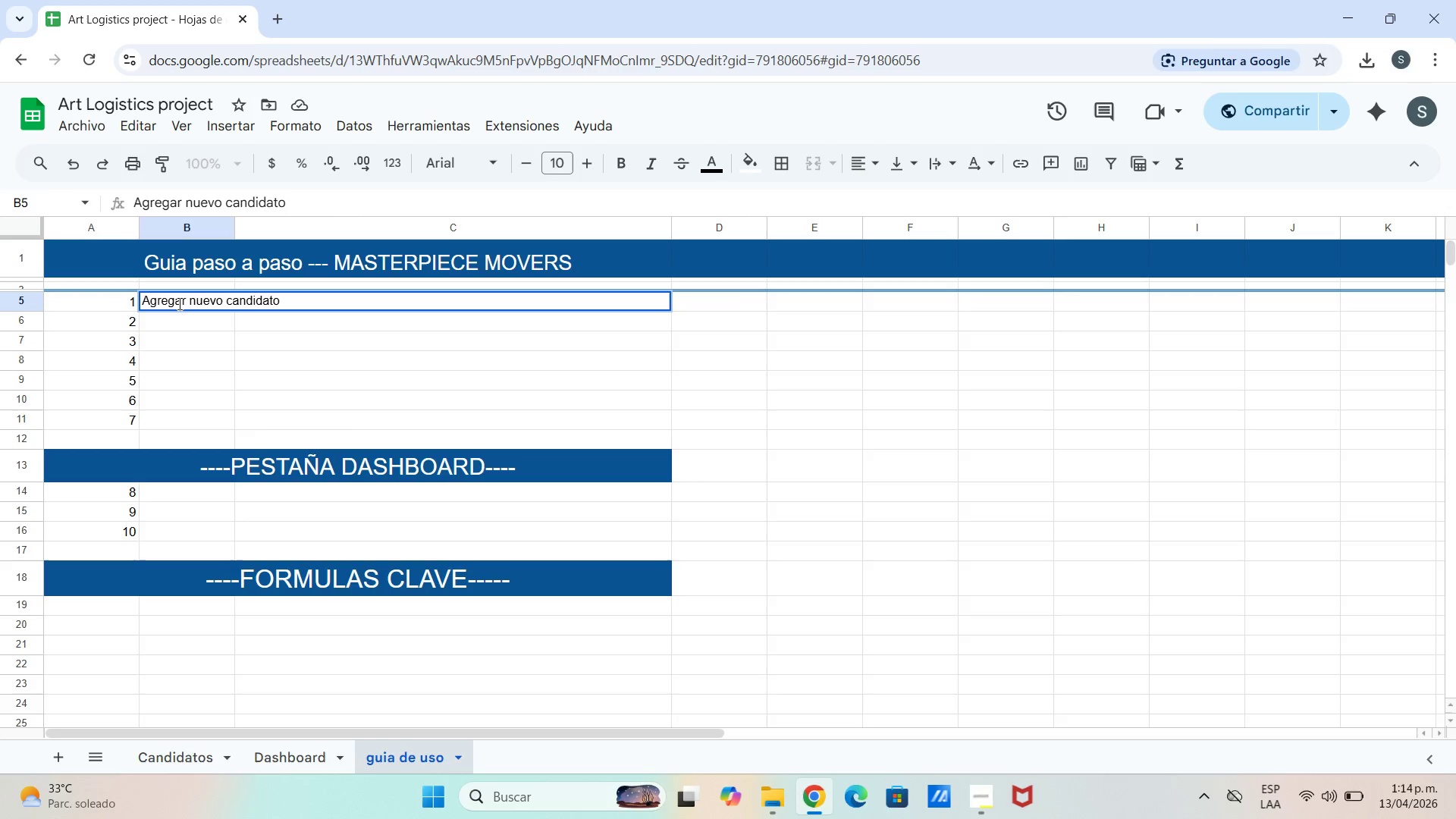 
left_click([232, 221])
 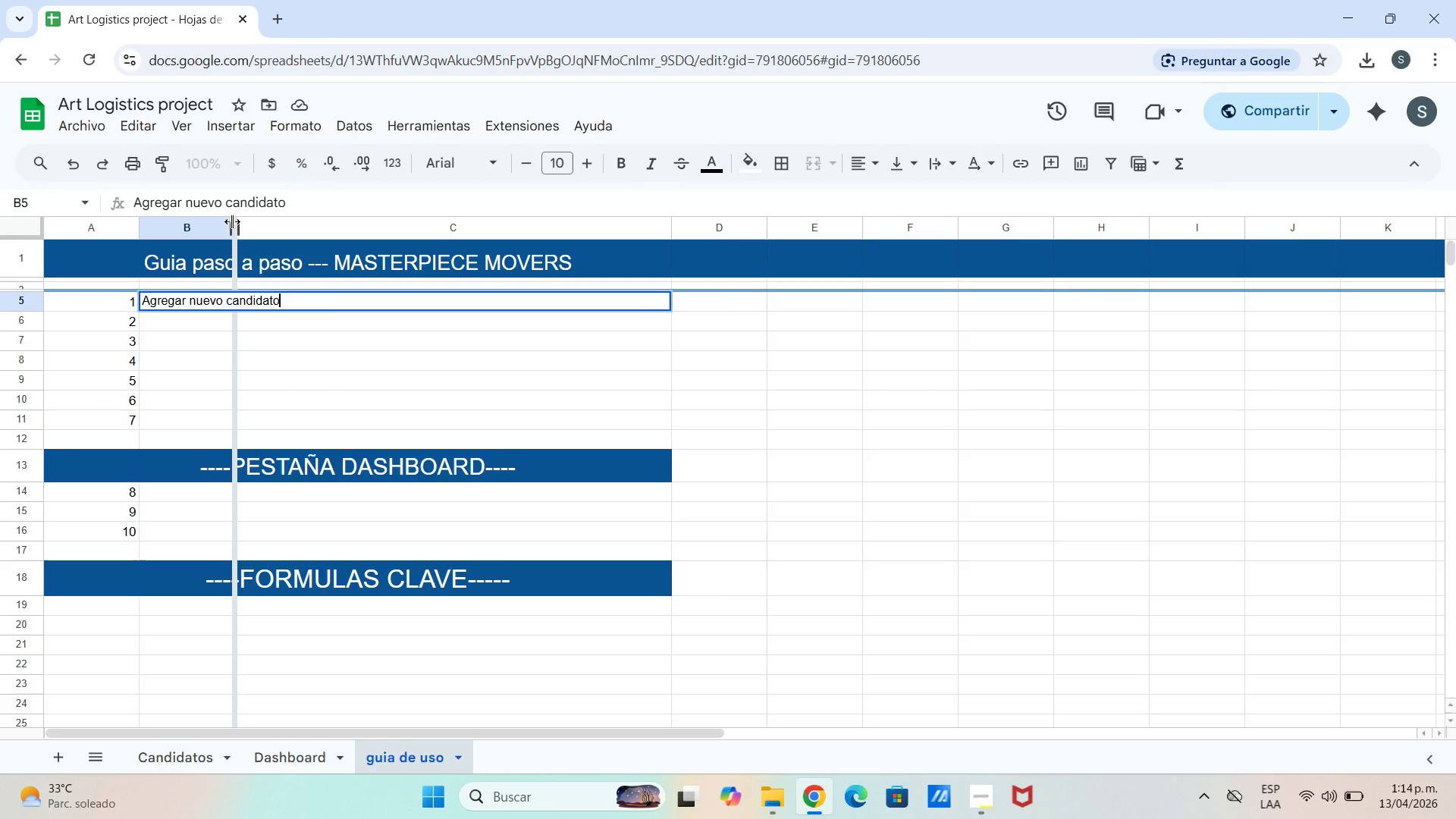 
left_click_drag(start_coordinate=[232, 221], to_coordinate=[281, 228])
 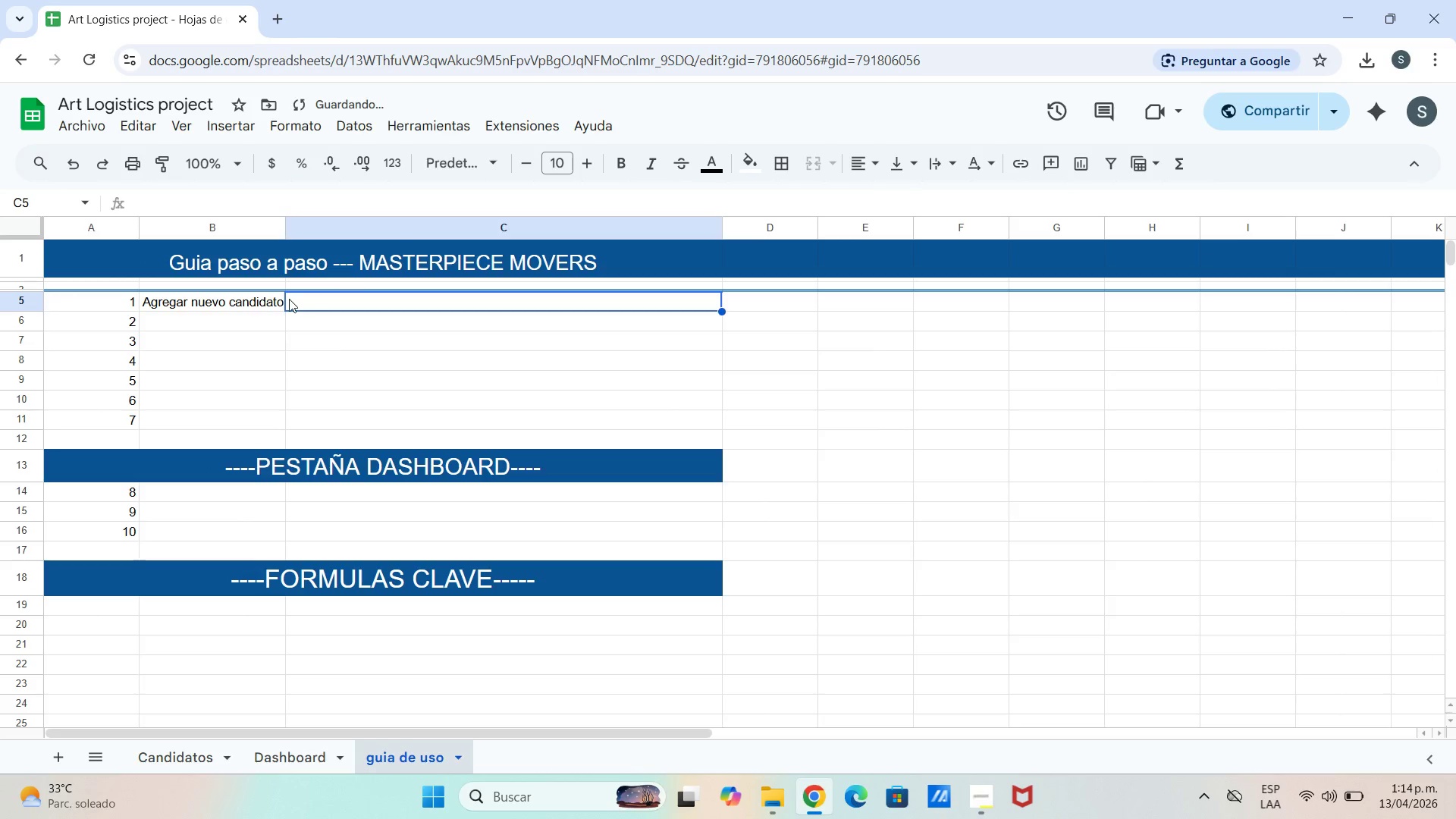 
left_click([246, 299])
 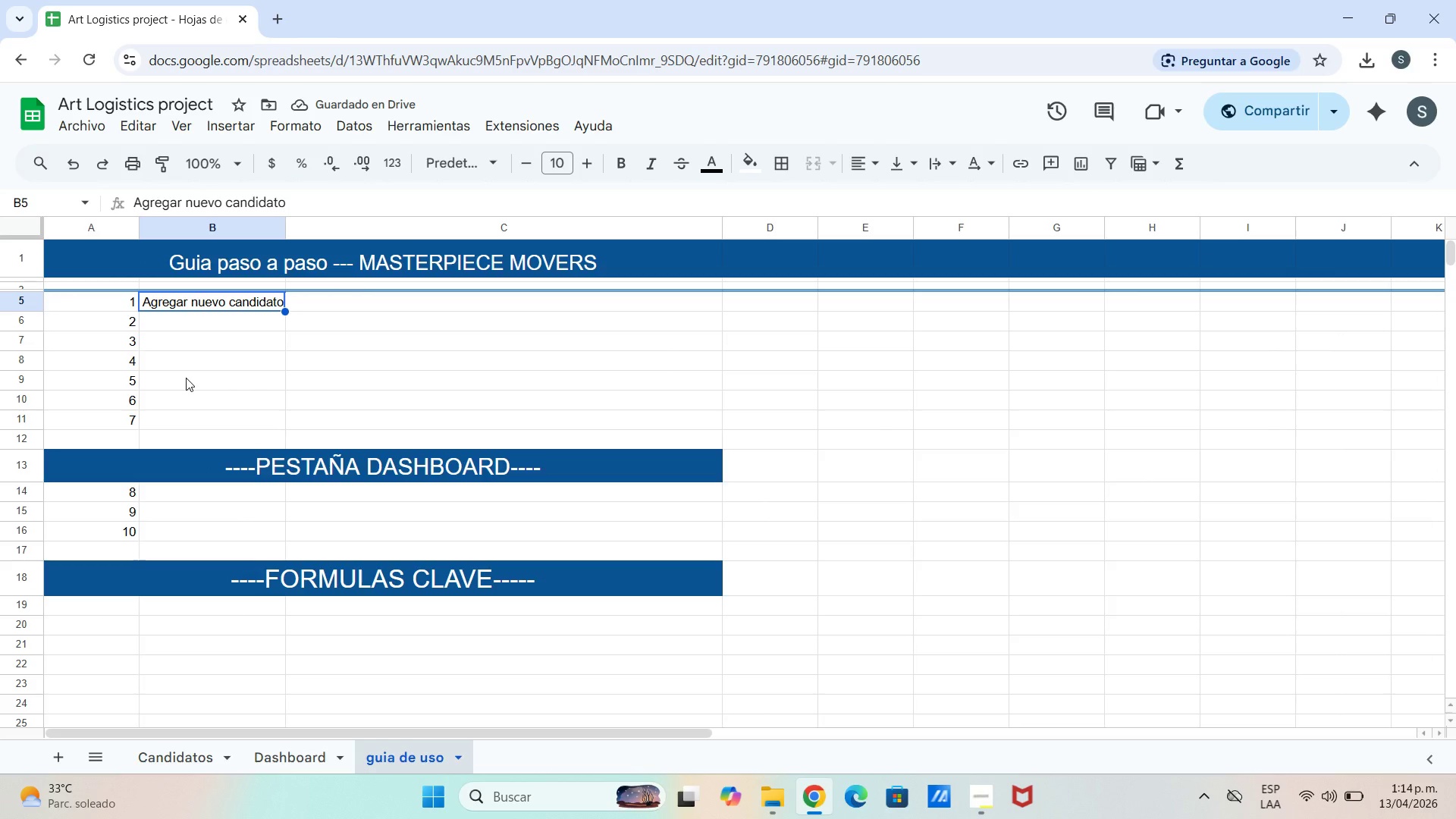 
left_click([182, 316])
 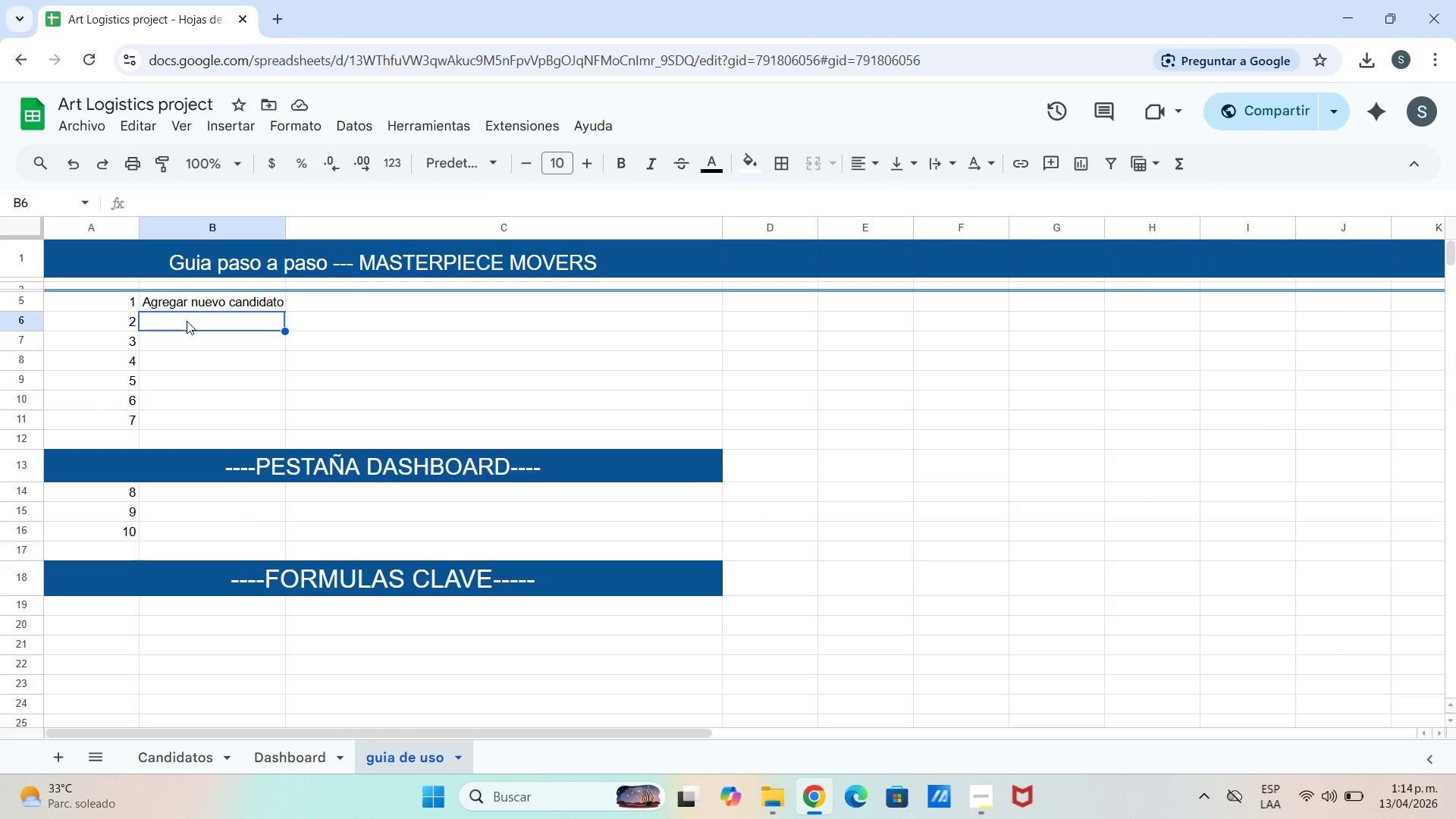 
type(Cambiar Etapa del candidato)
 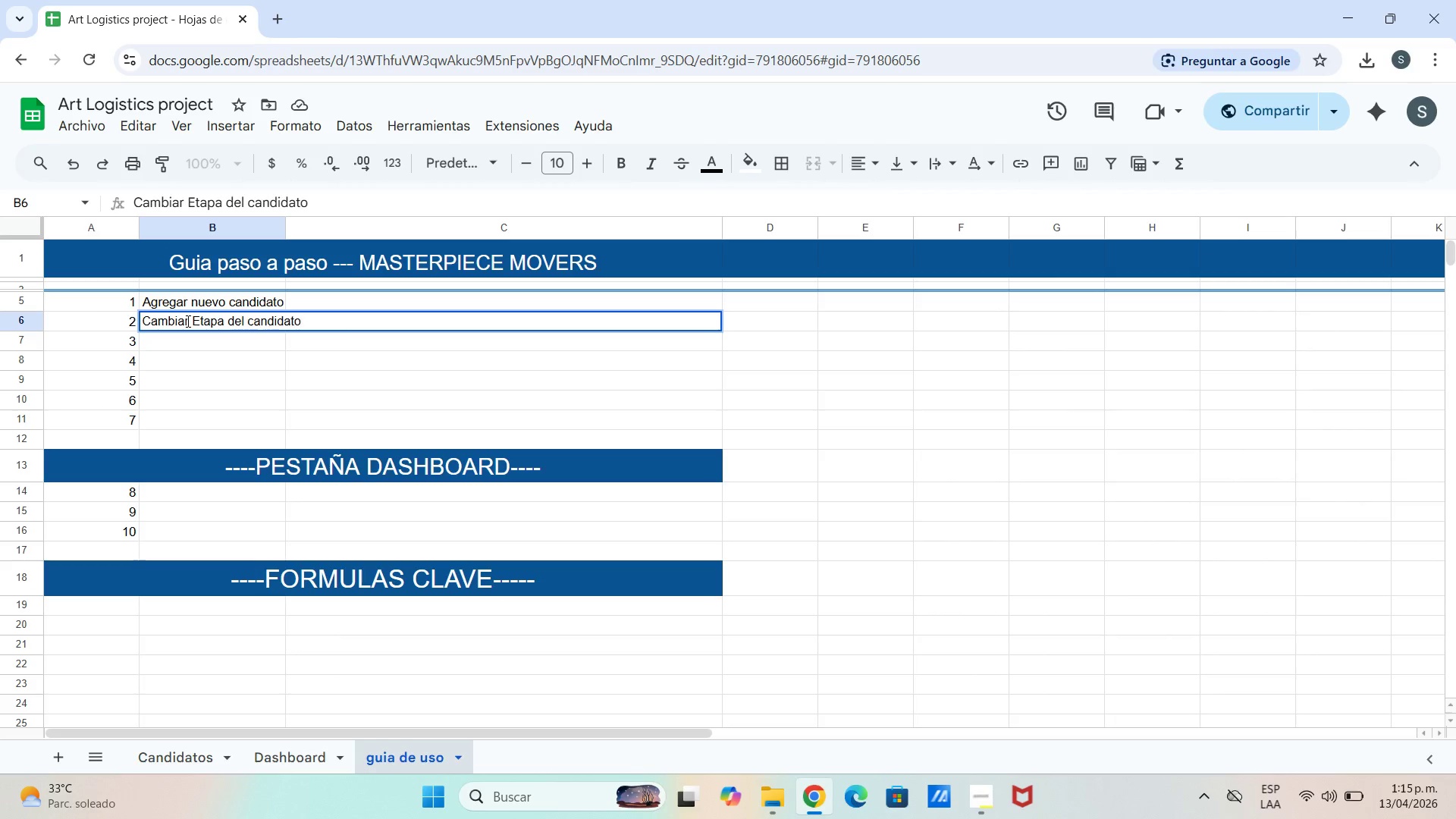 
key(Enter)
 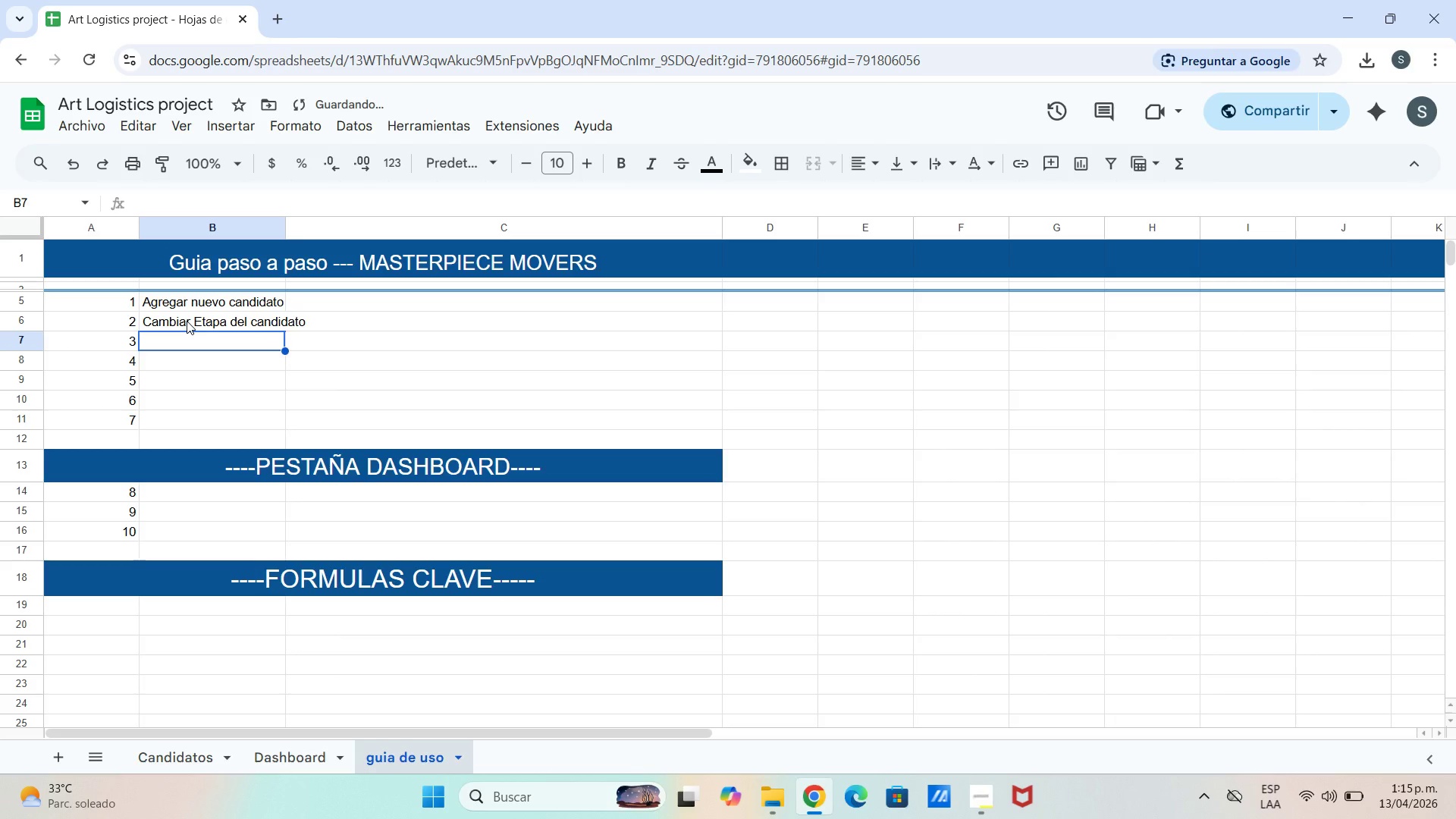 
type(Cambiar)
 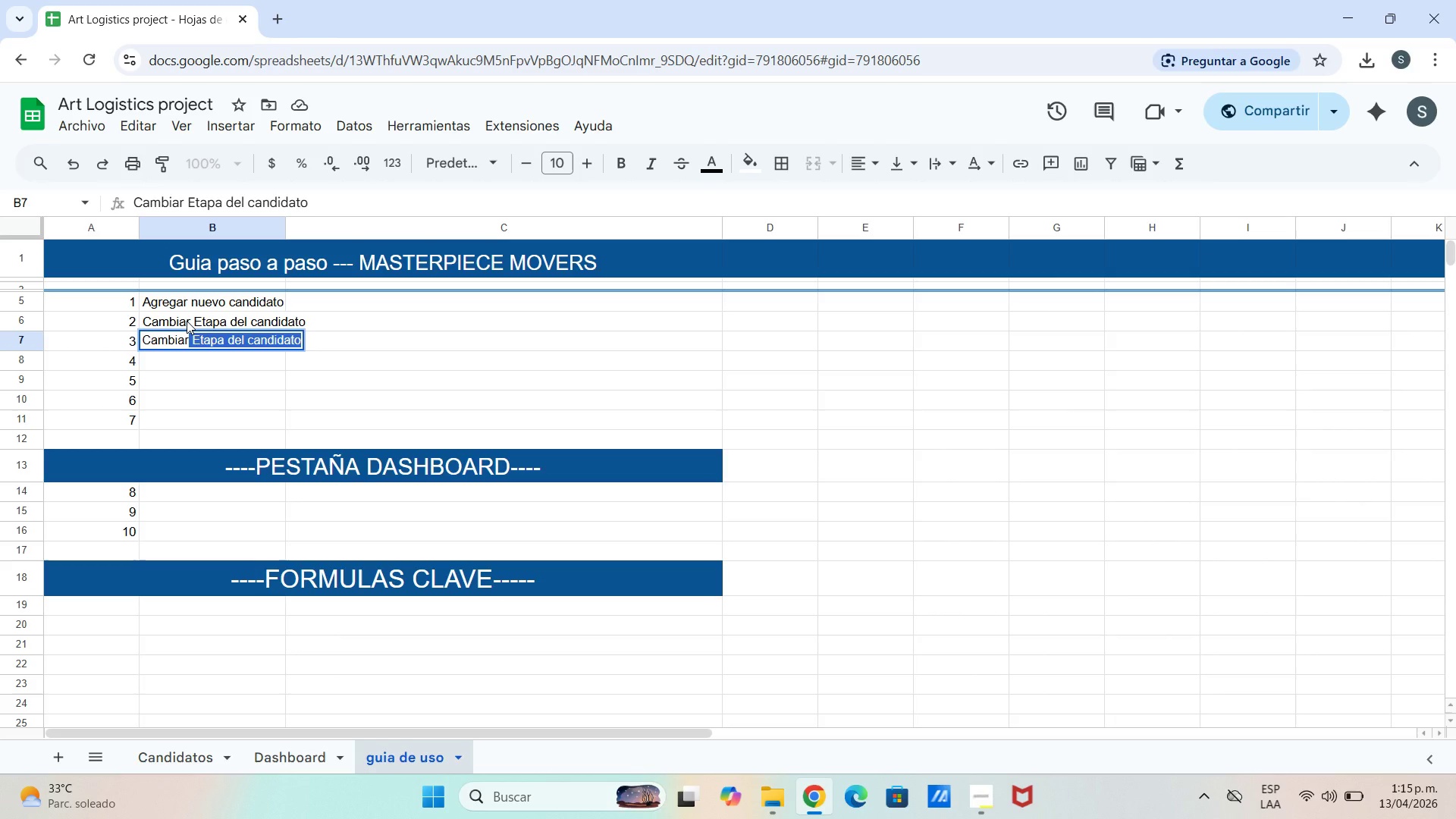 
type(fue)
key(Backspace)
key(Backspace)
key(Backspace)
type( Fuente de Referencia)
 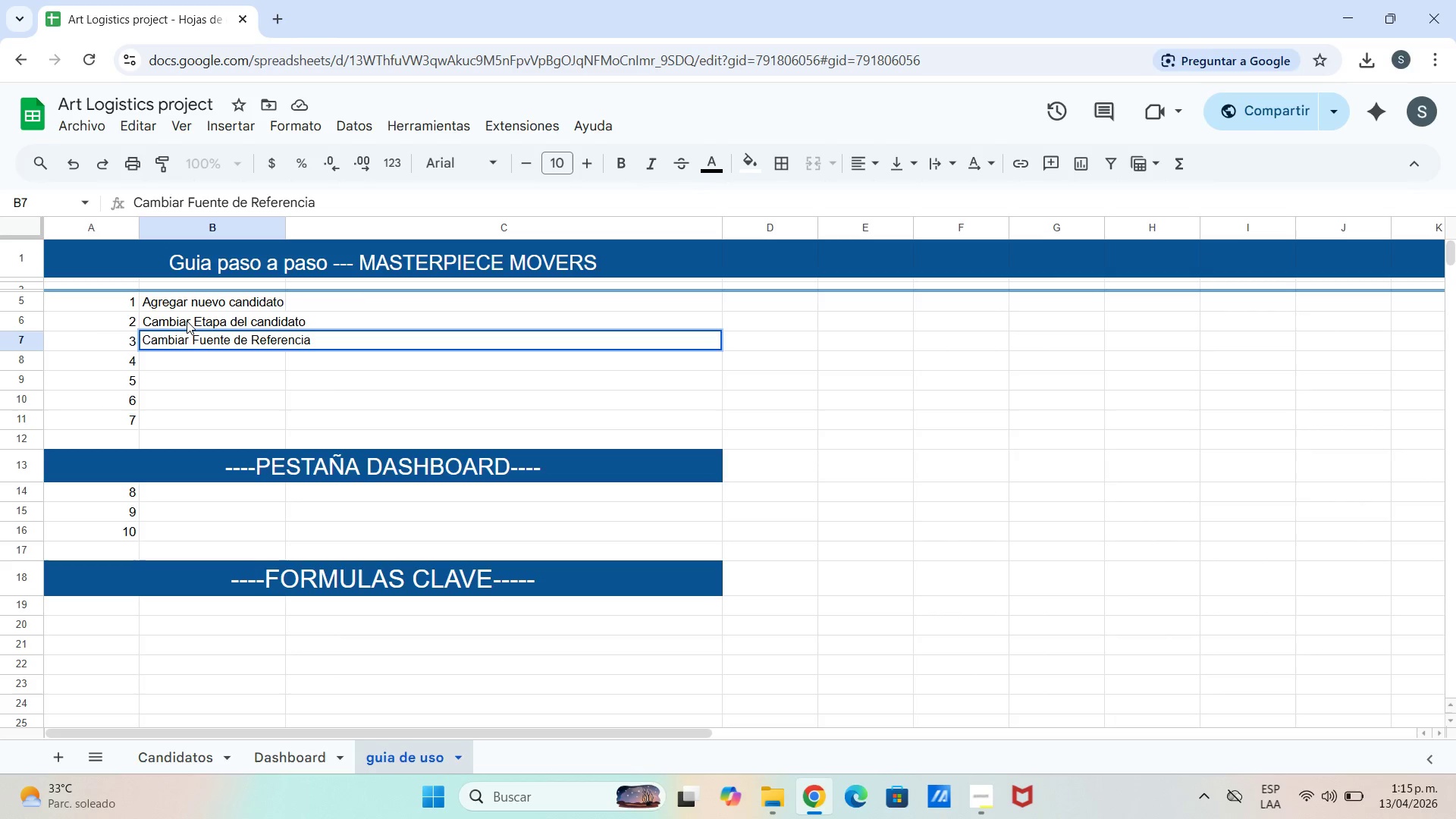 
key(Enter)
 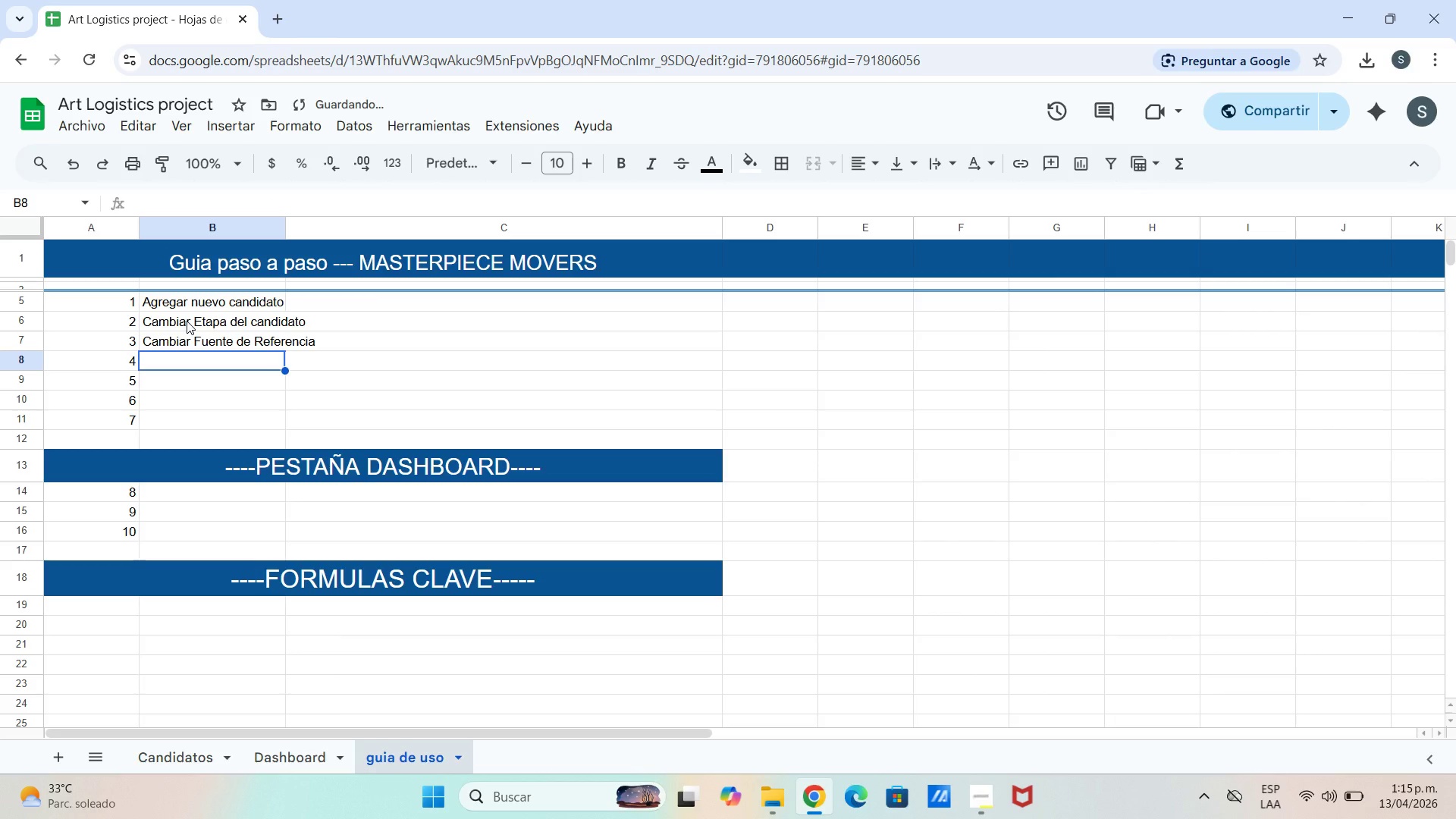 
type(Cambiar Tipo de Licencis)
key(Backspace)
type(a)
 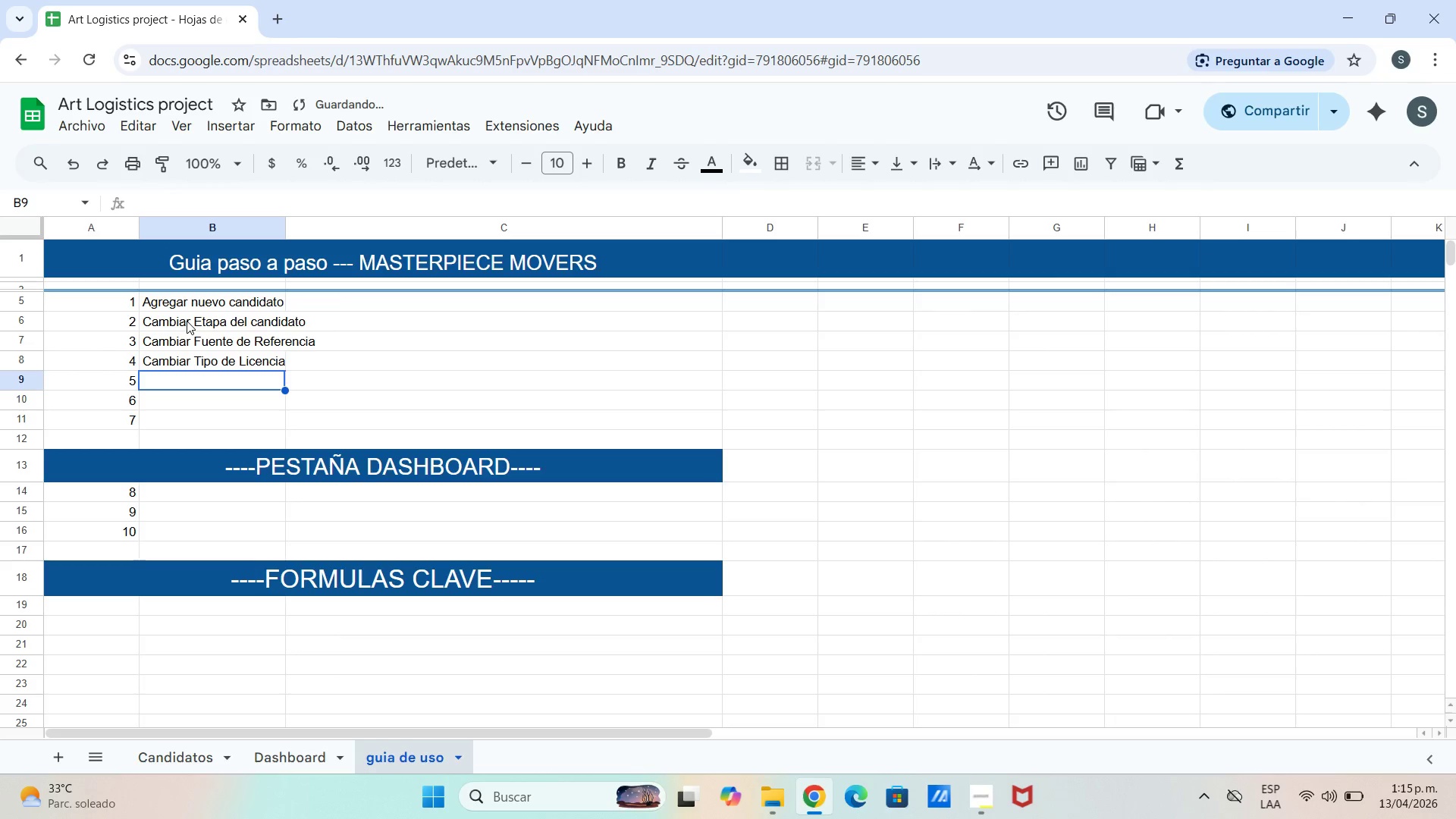 
 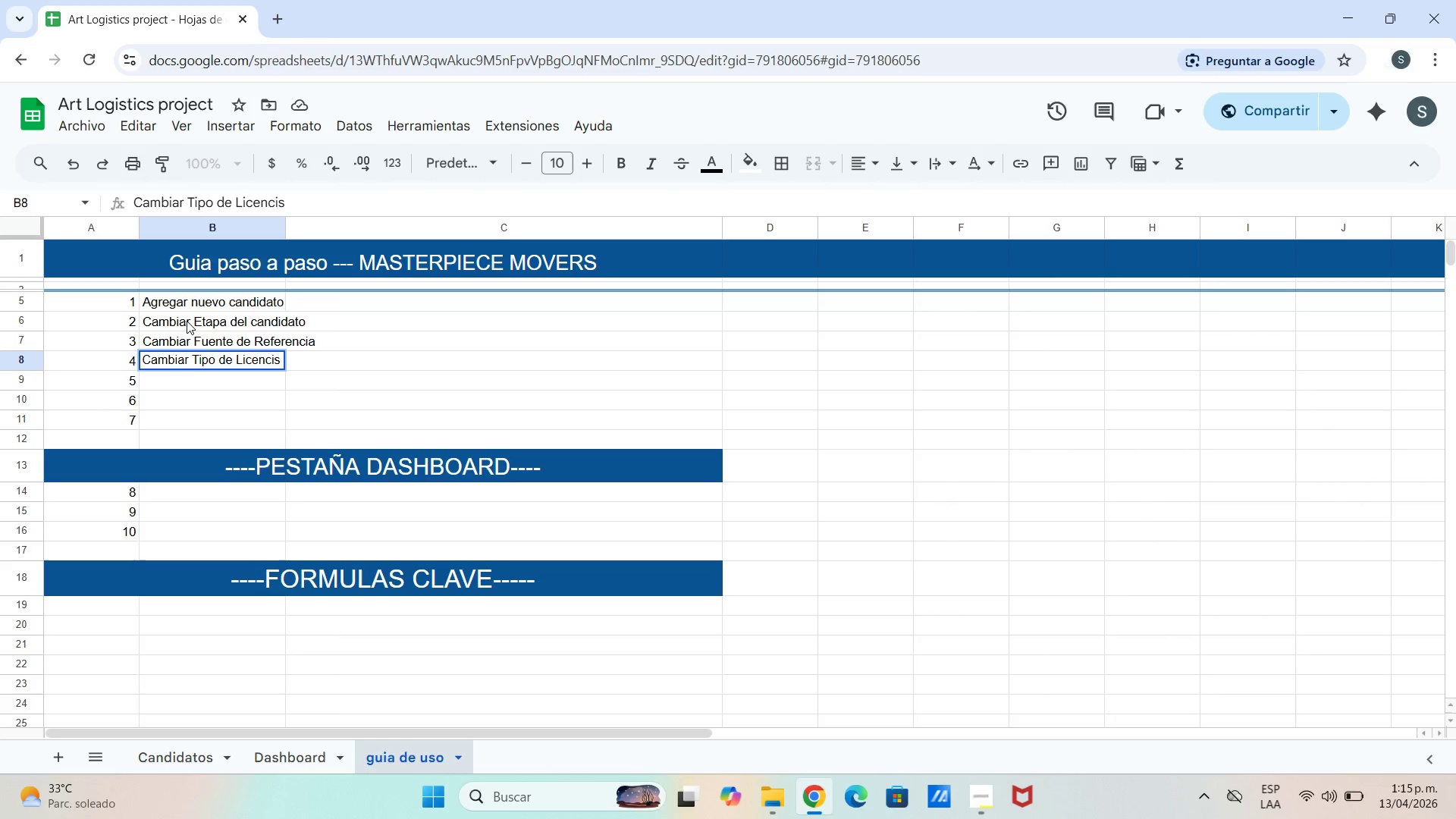 
key(Enter)
 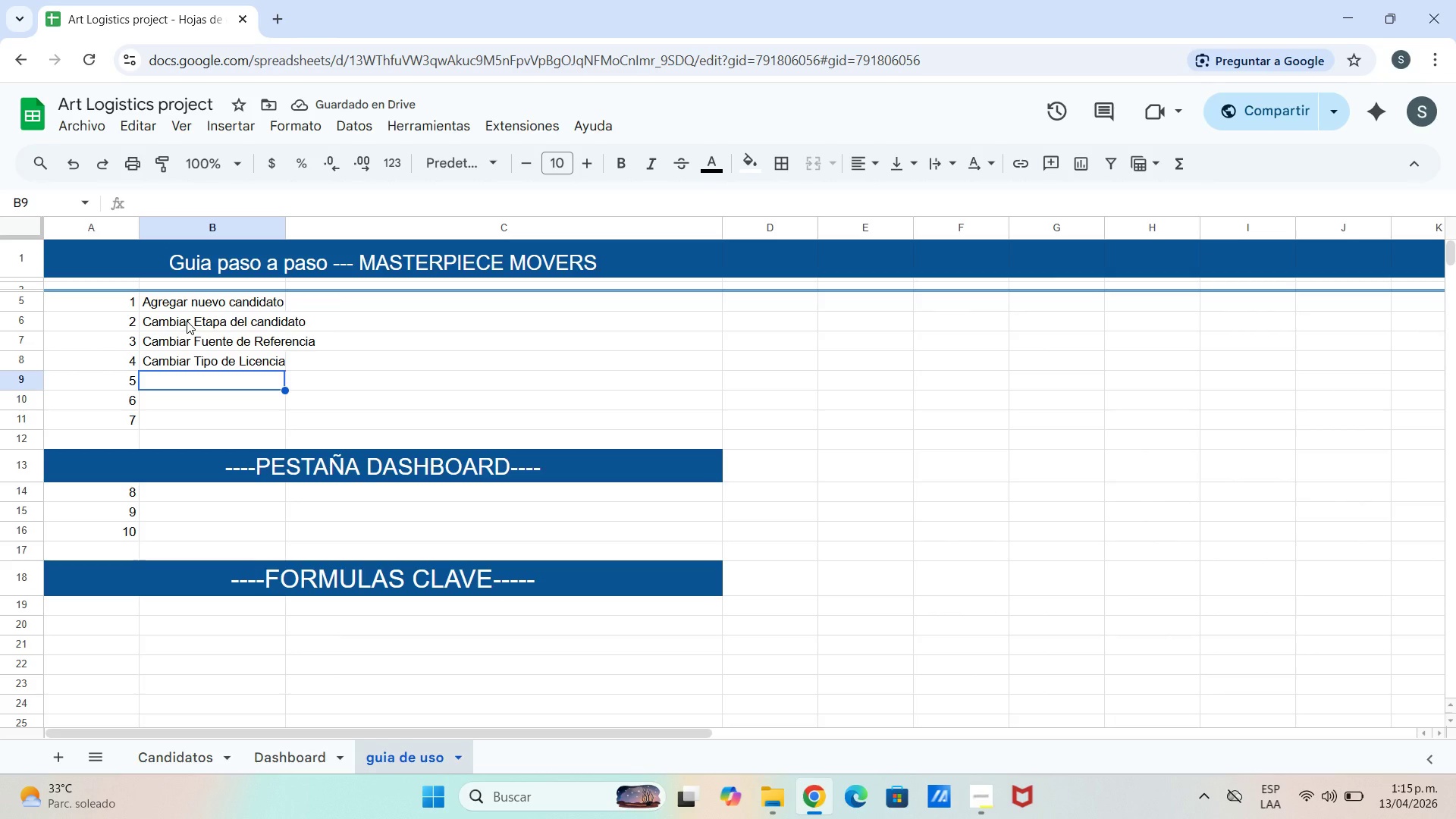 
type(Ingresar costos)
 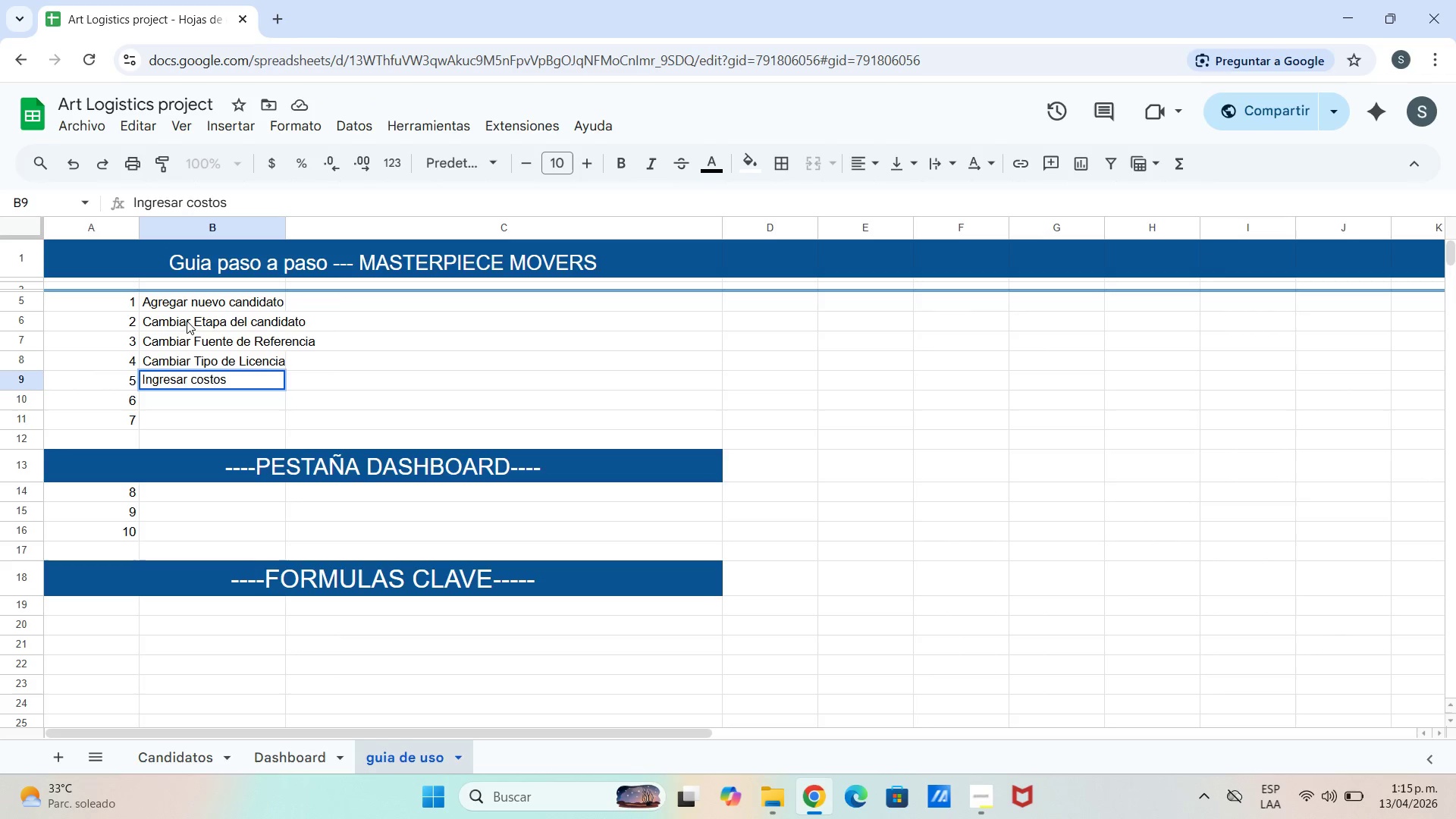 
key(Enter)
 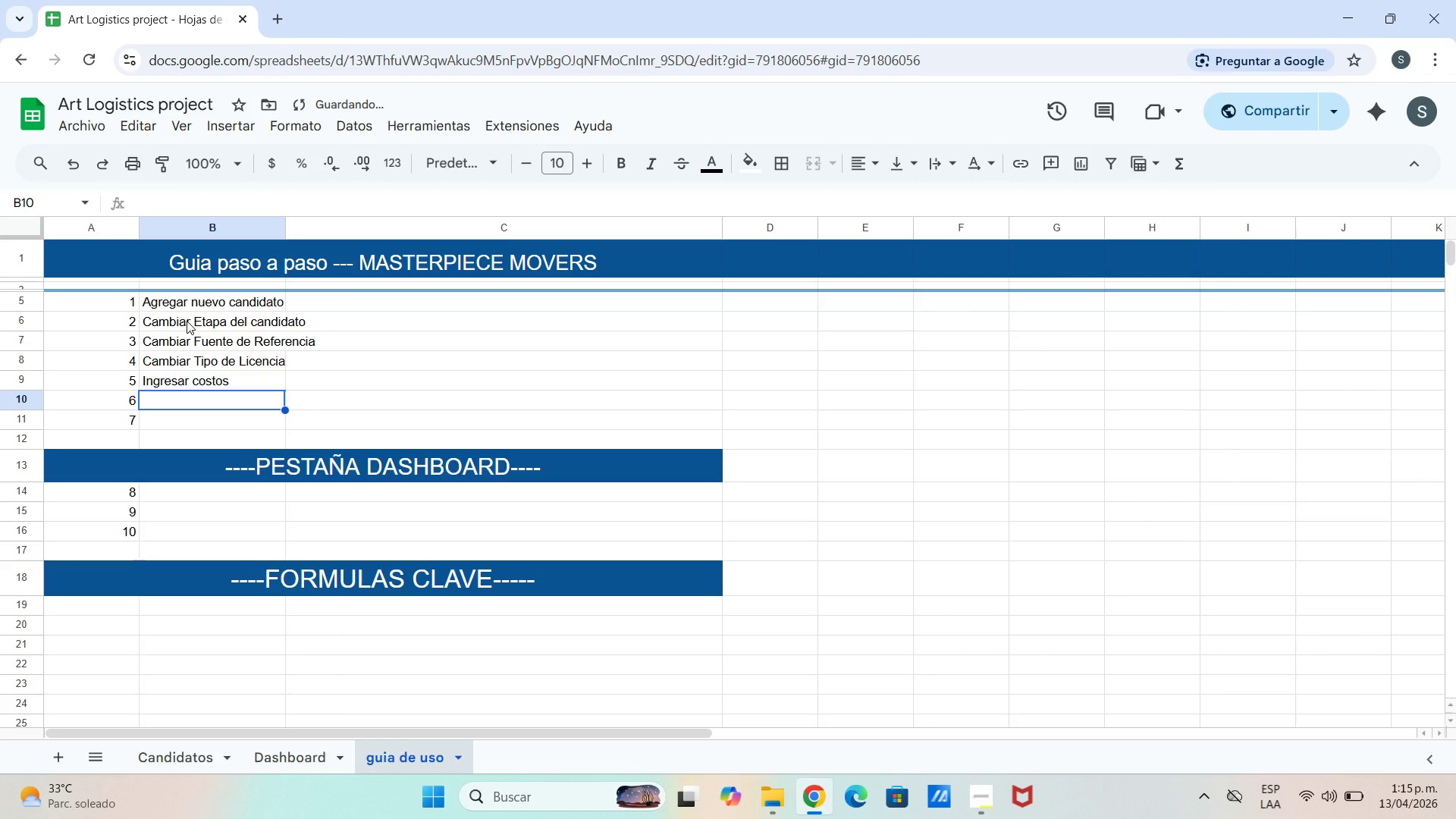 
type(Dias en Proceso)
 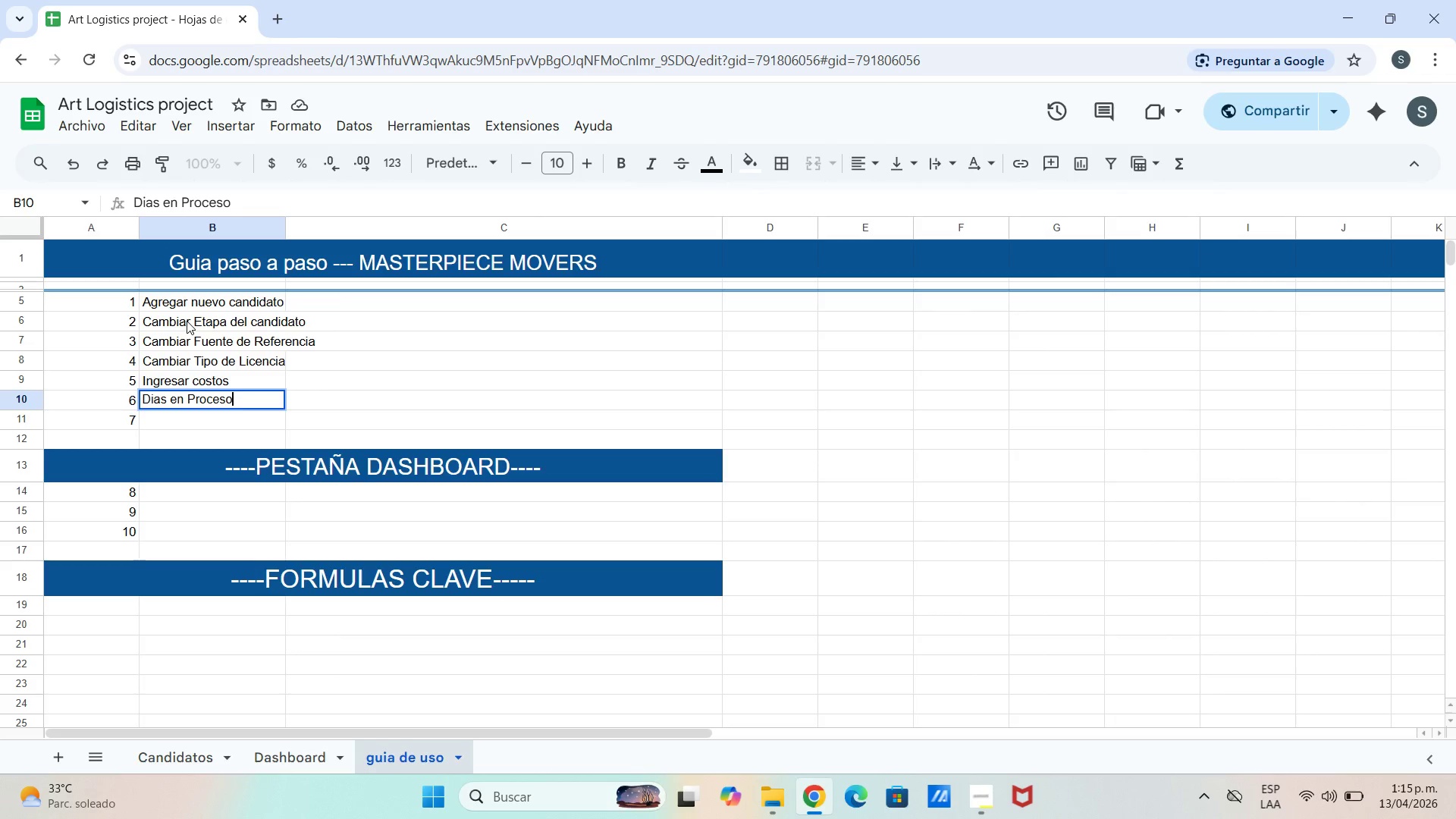 
type( *columna H()
 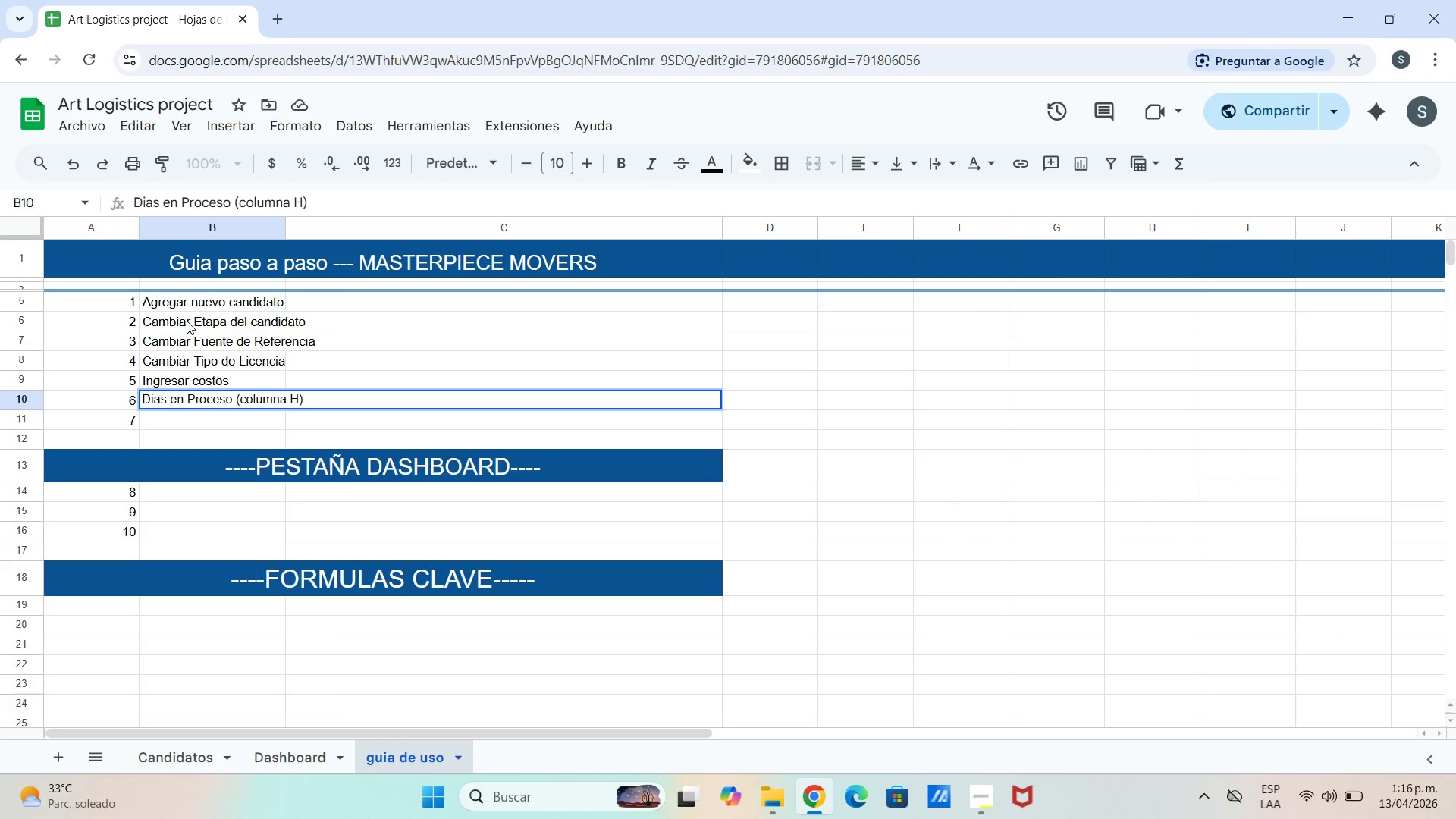 
key(Enter)
 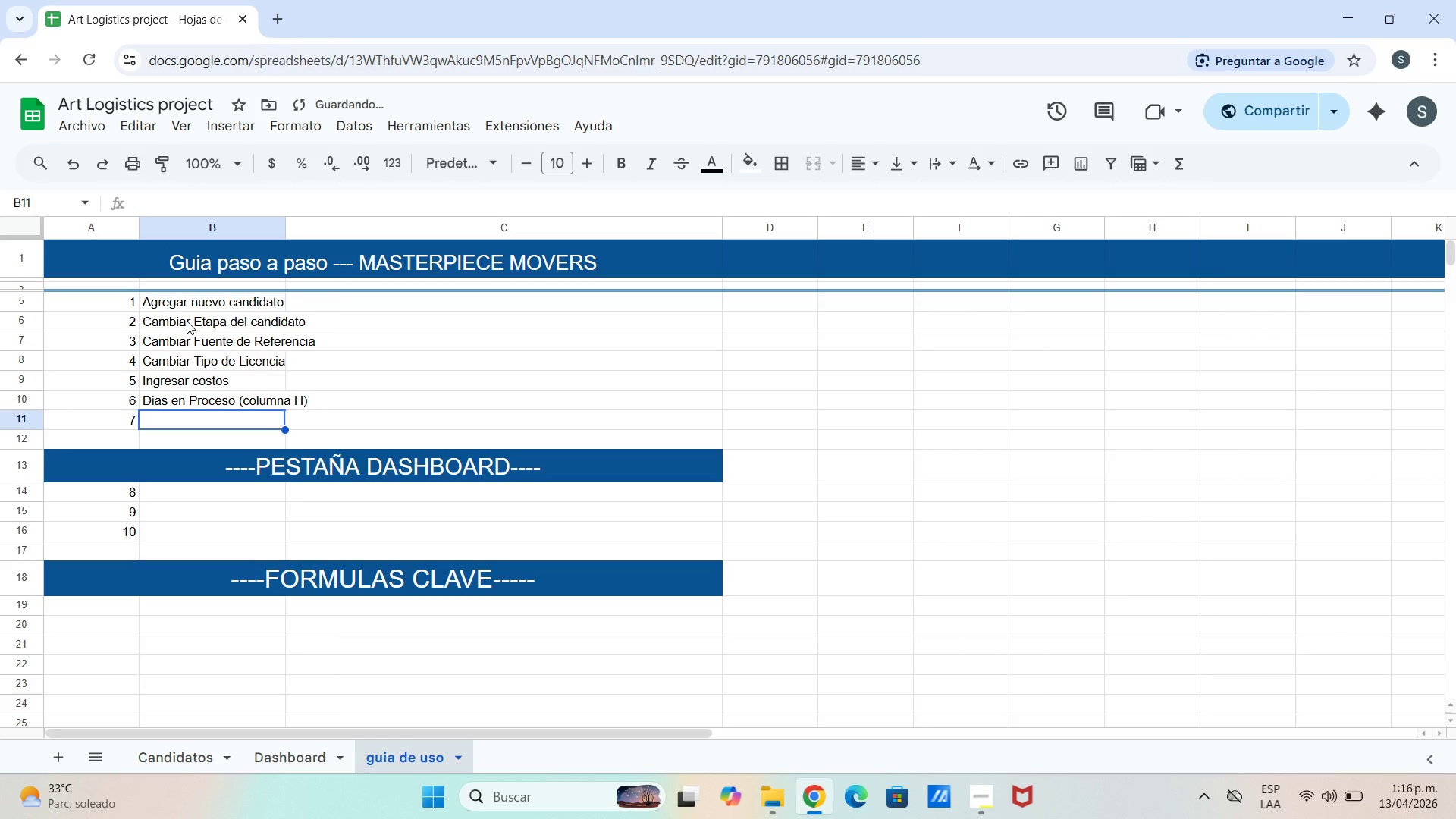 
type(Filas en rojo)
 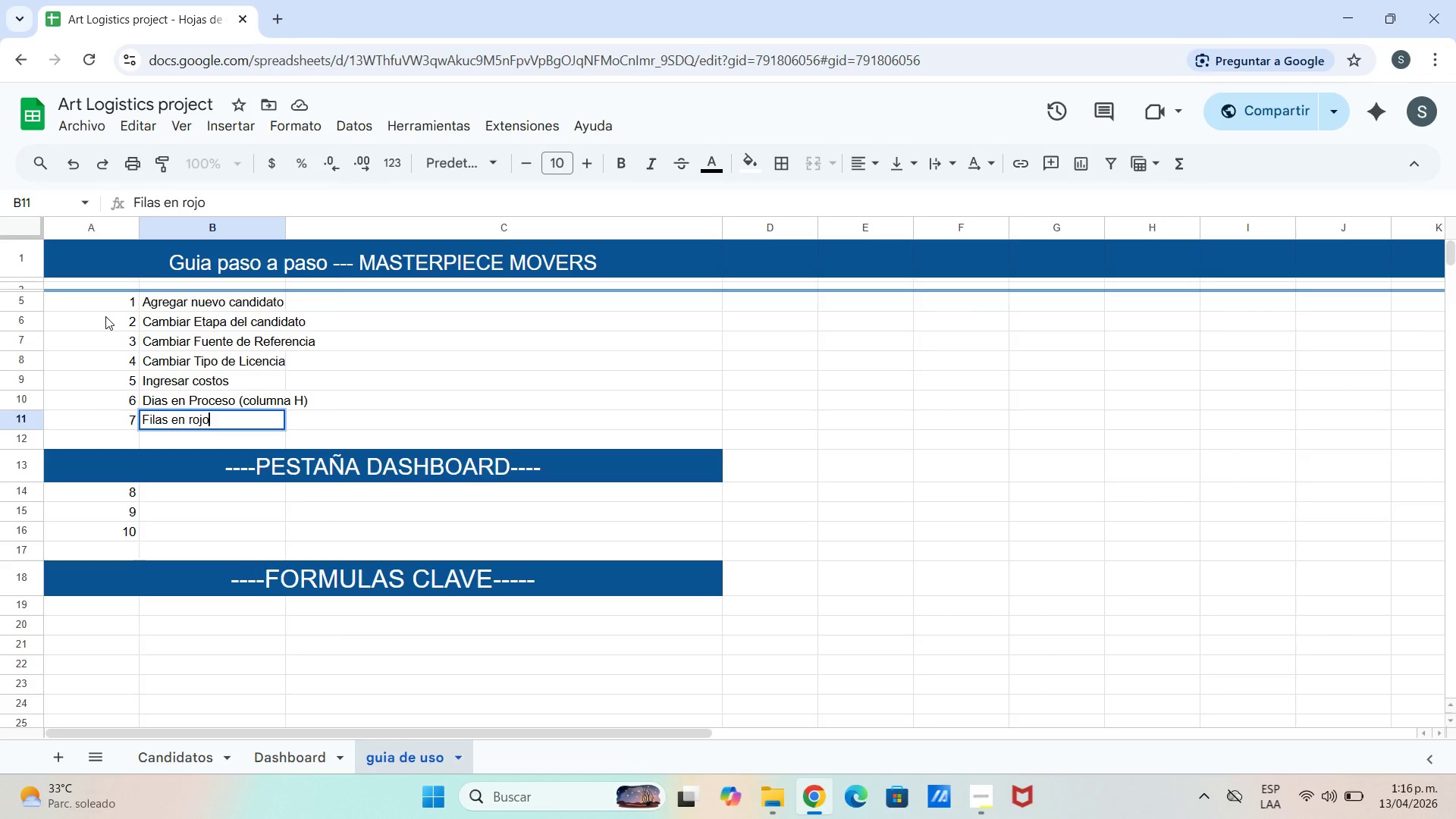 
scroll: coordinate [179, 406], scroll_direction: up, amount: 1.0
 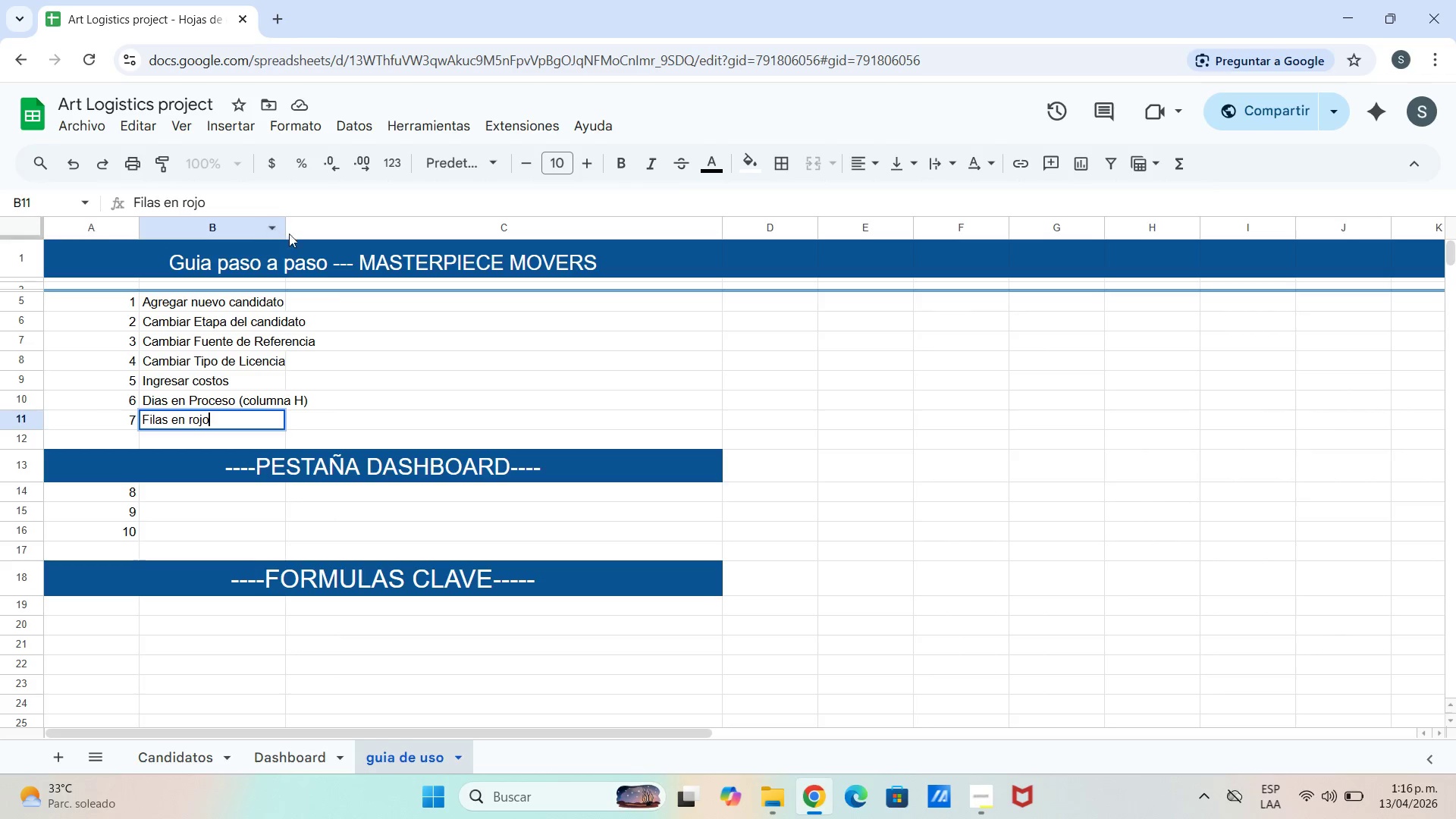 
left_click_drag(start_coordinate=[288, 234], to_coordinate=[336, 246])
 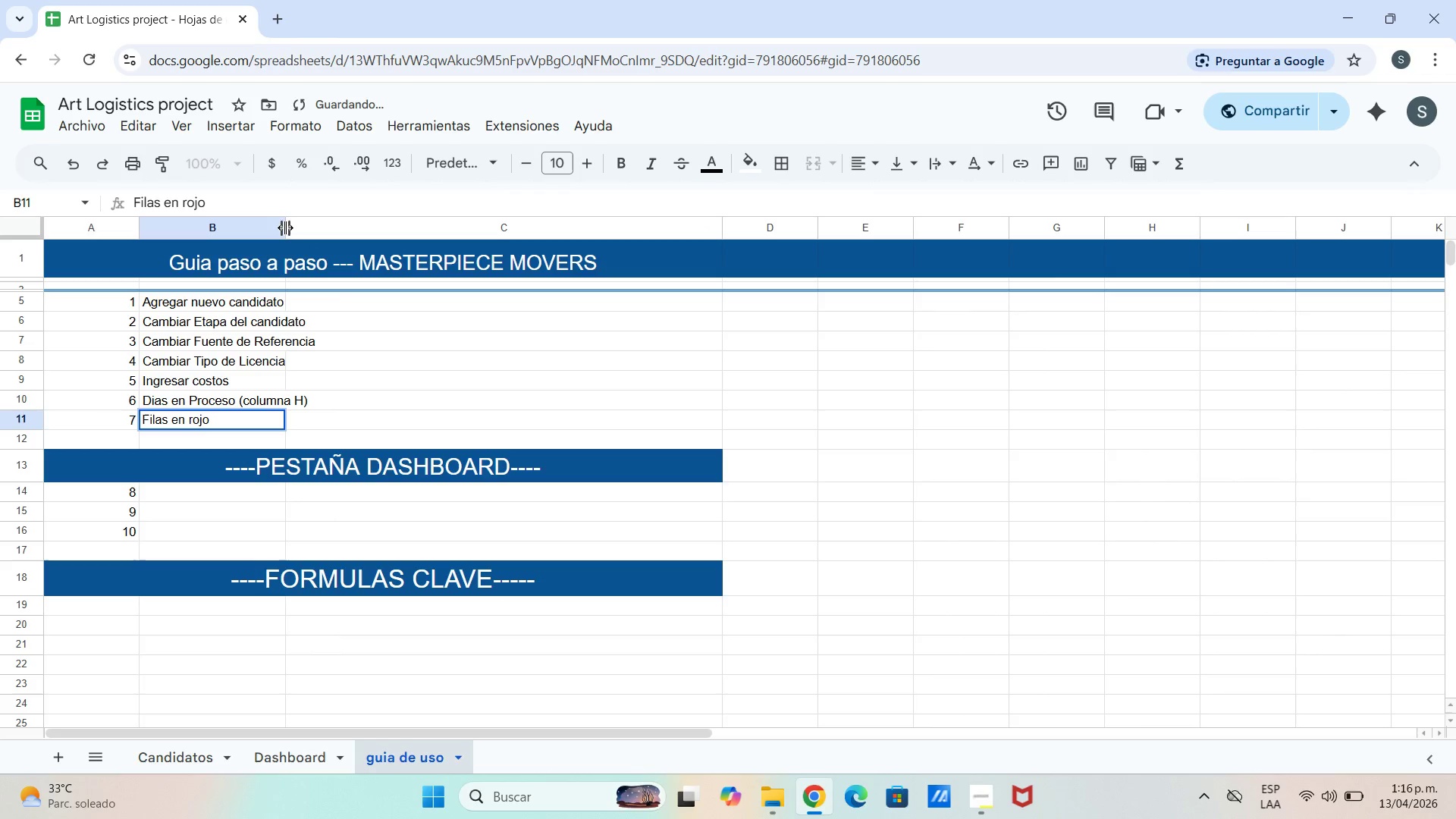 
left_click_drag(start_coordinate=[284, 228], to_coordinate=[322, 236])
 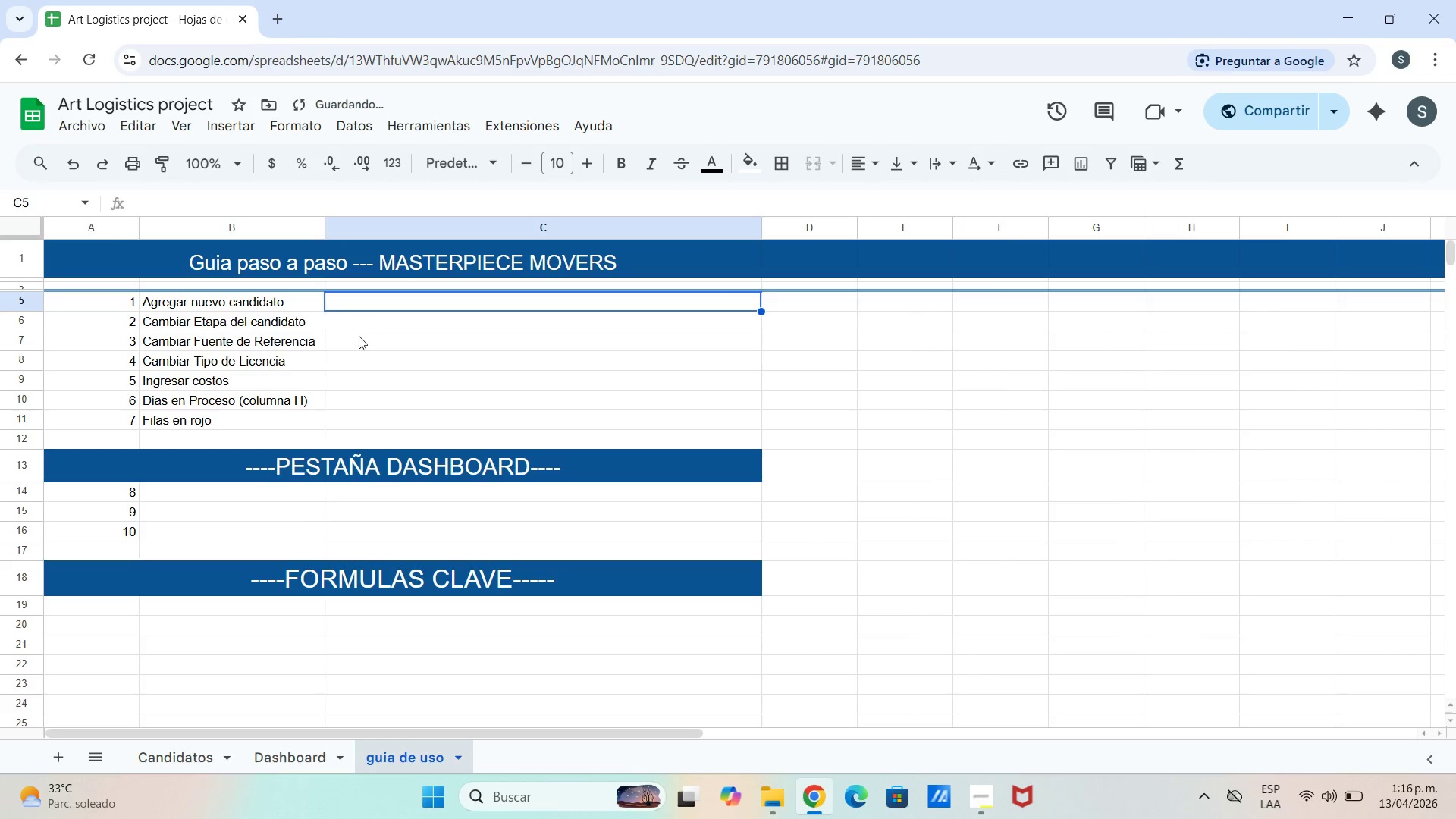 
left_click([364, 304])
 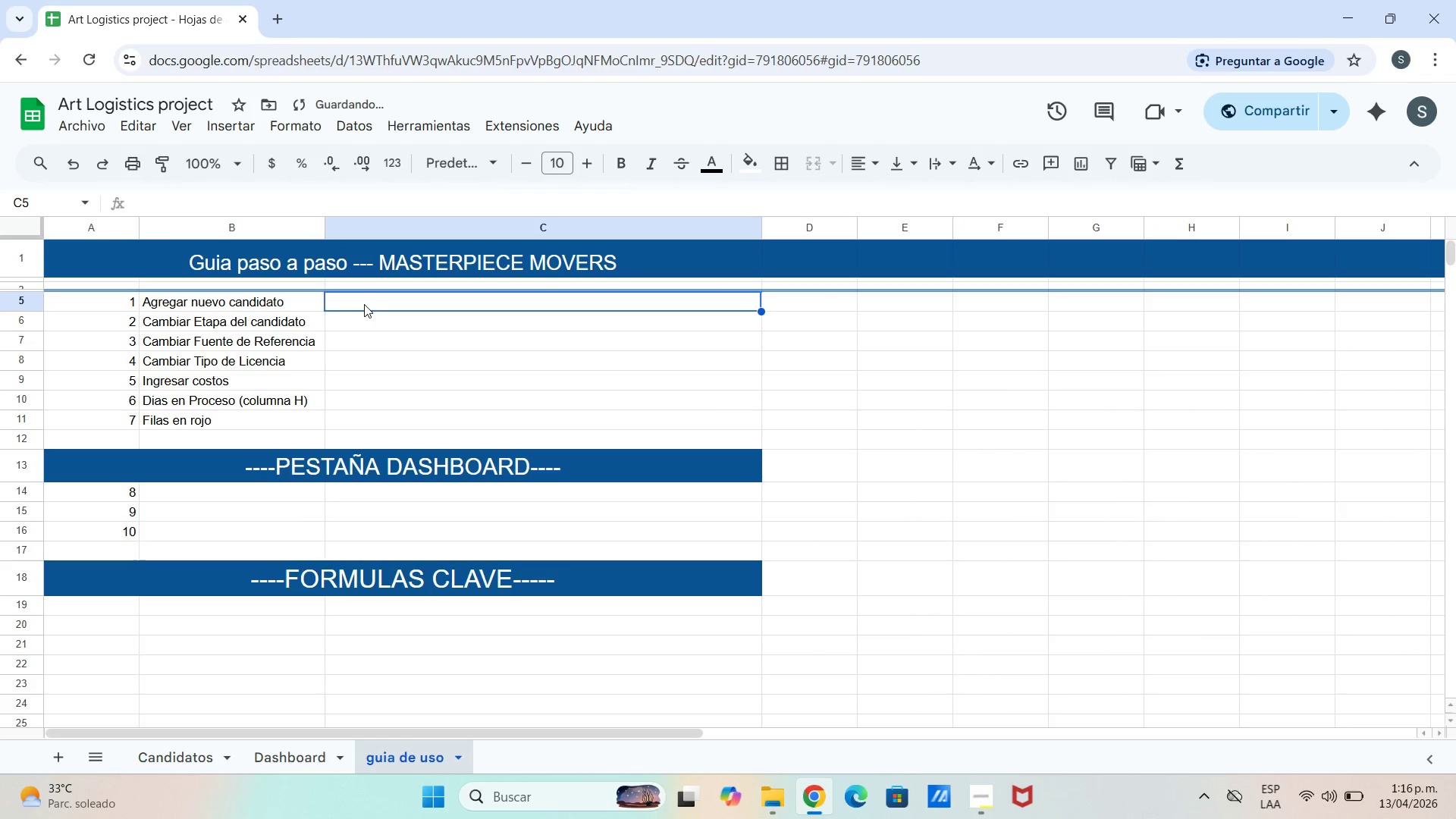 
scroll: coordinate [359, 337], scroll_direction: up, amount: 2.0
 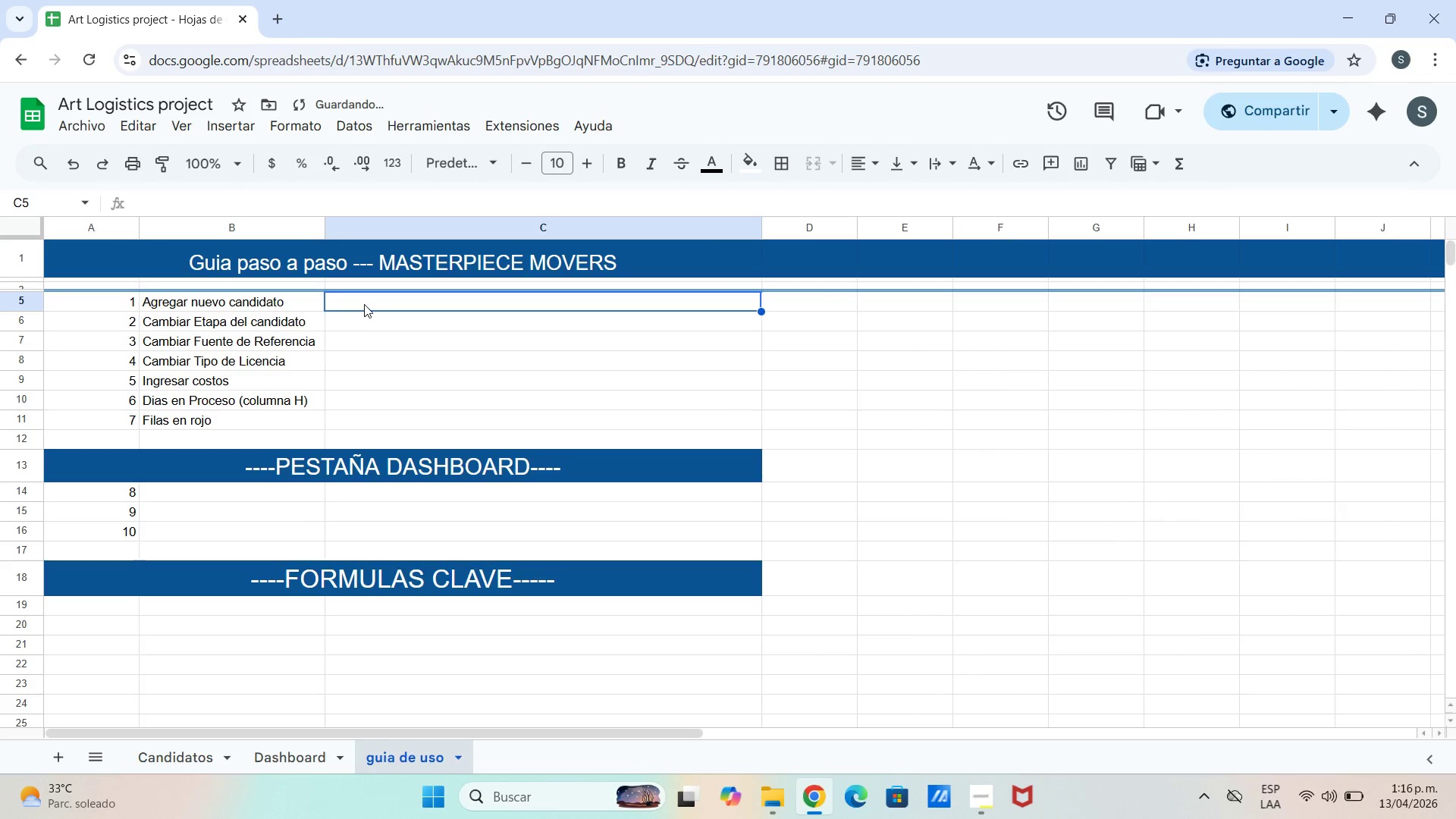 
double_click([364, 304])
 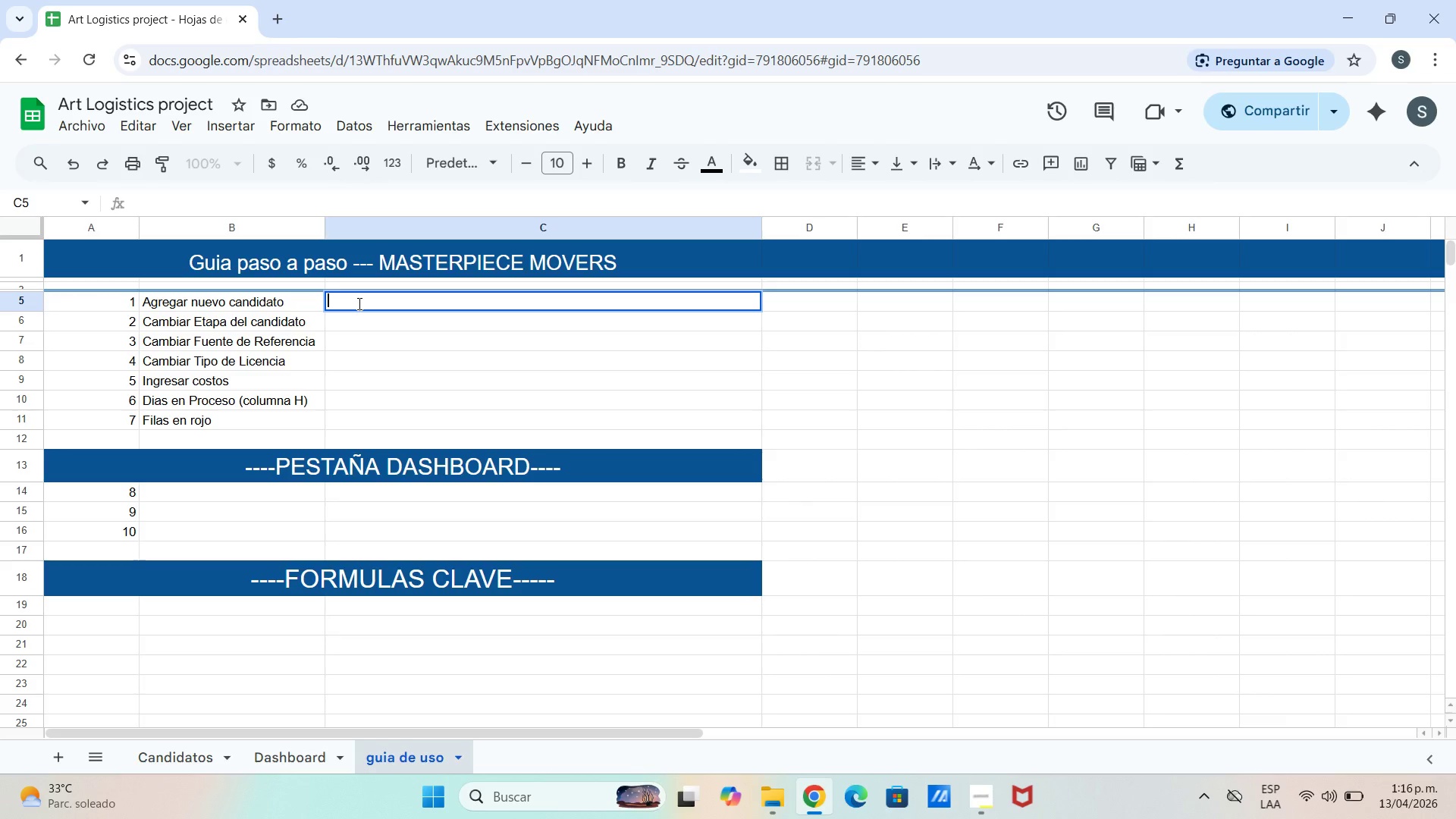 
wait(7.75)
 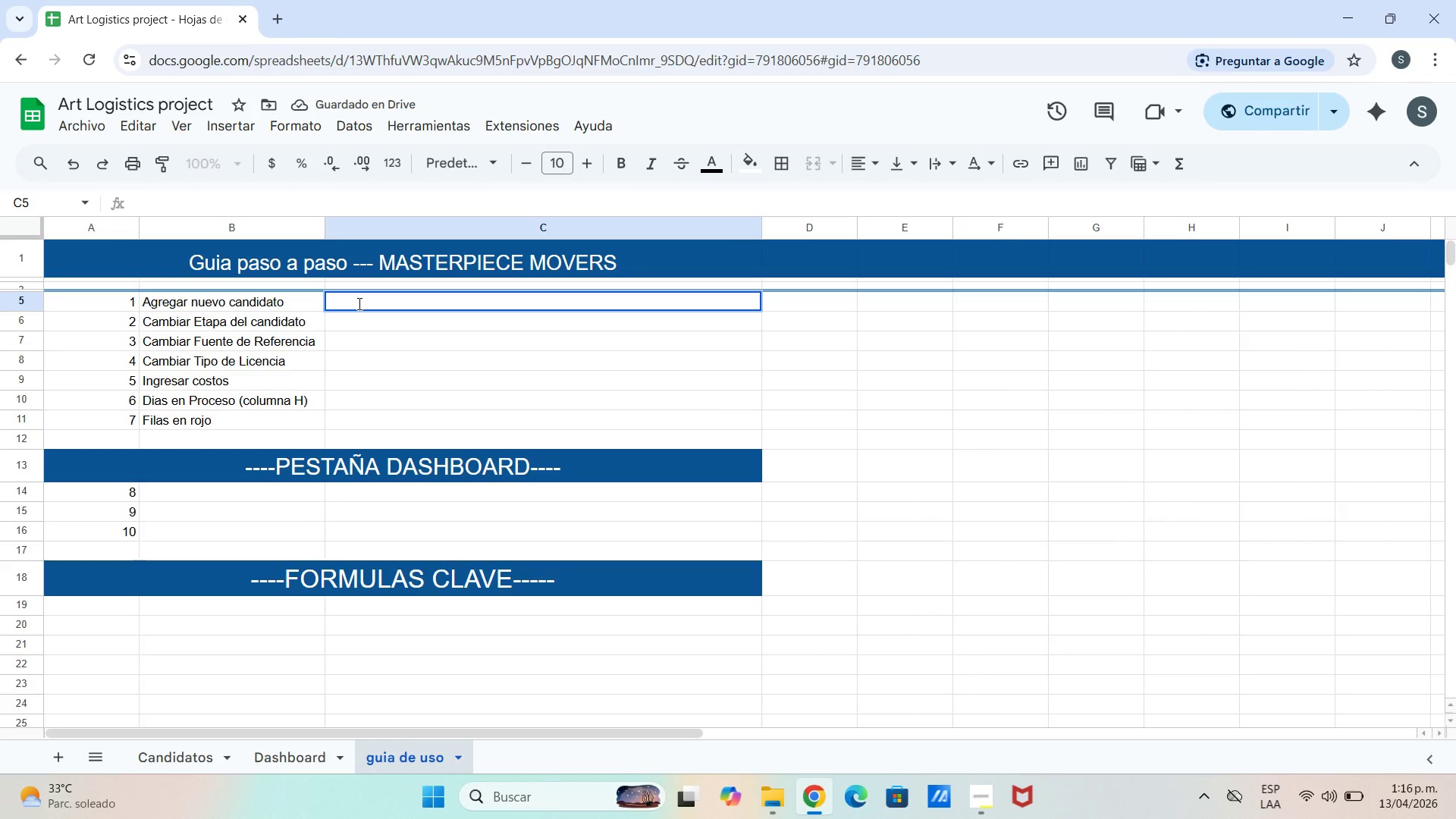 
left_click([328, 282])
 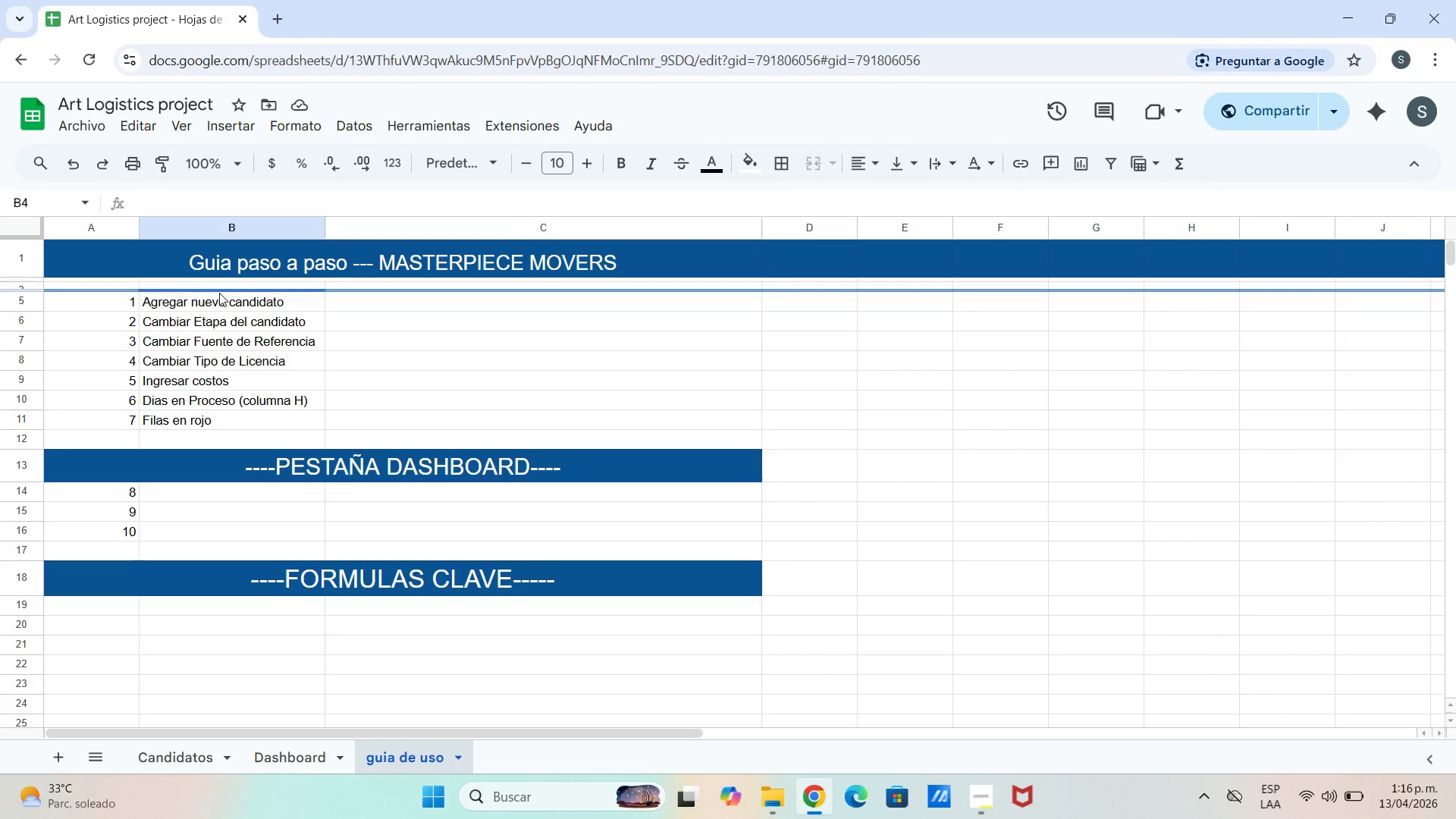 
left_click([219, 293])
 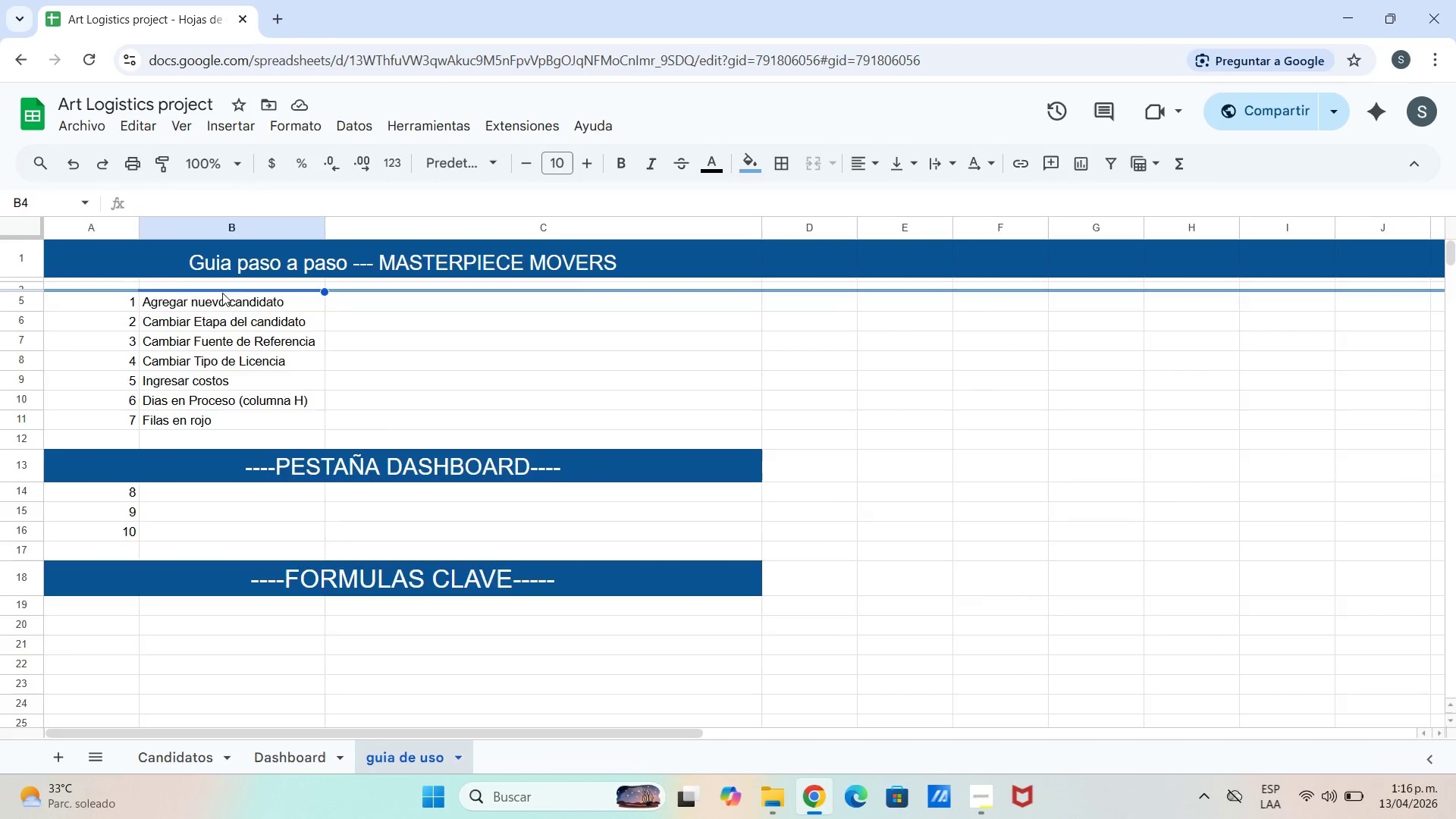 
scroll: coordinate [223, 293], scroll_direction: down, amount: 1.0
 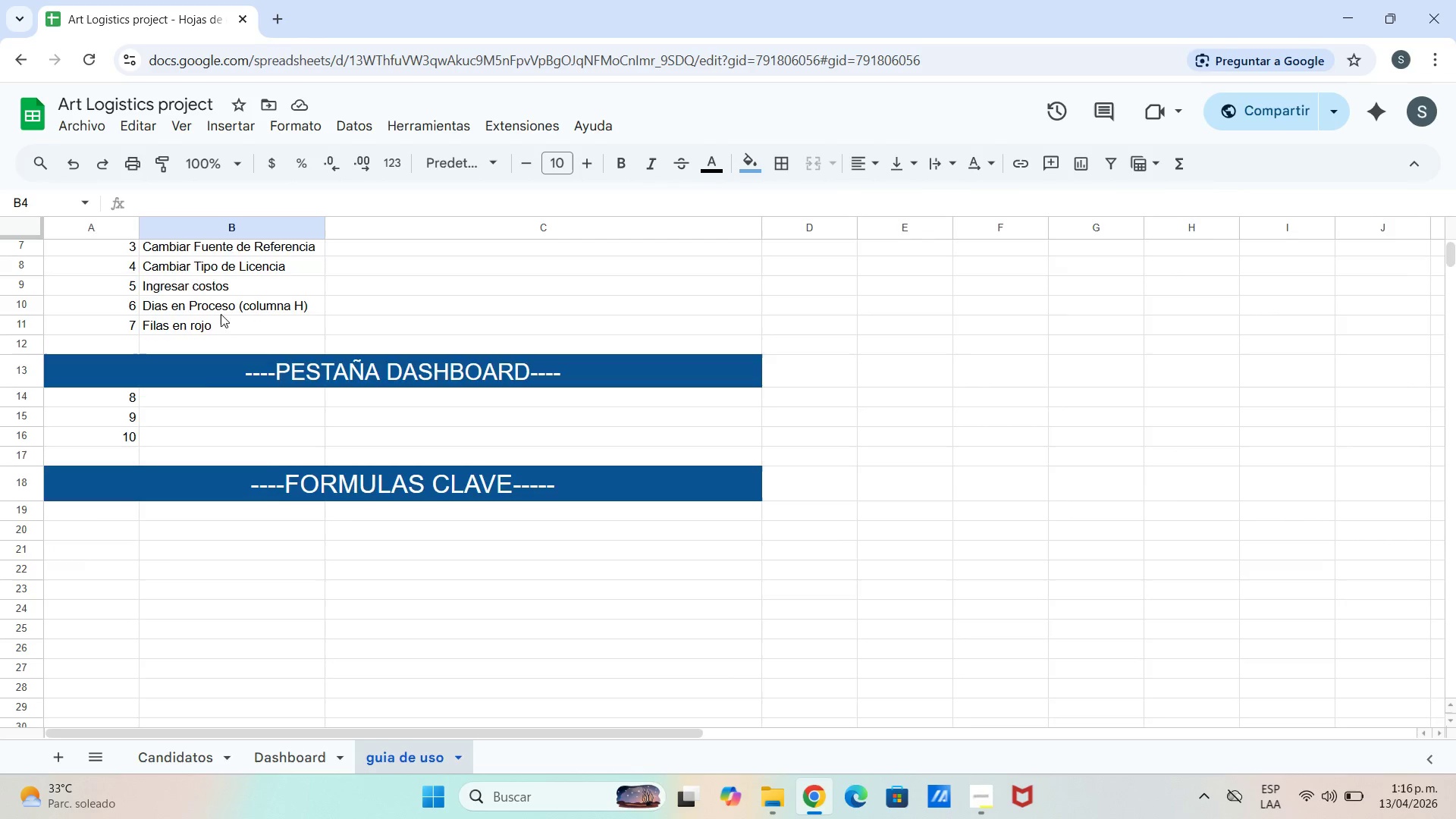 
scroll: coordinate [221, 333], scroll_direction: up, amount: 5.0
 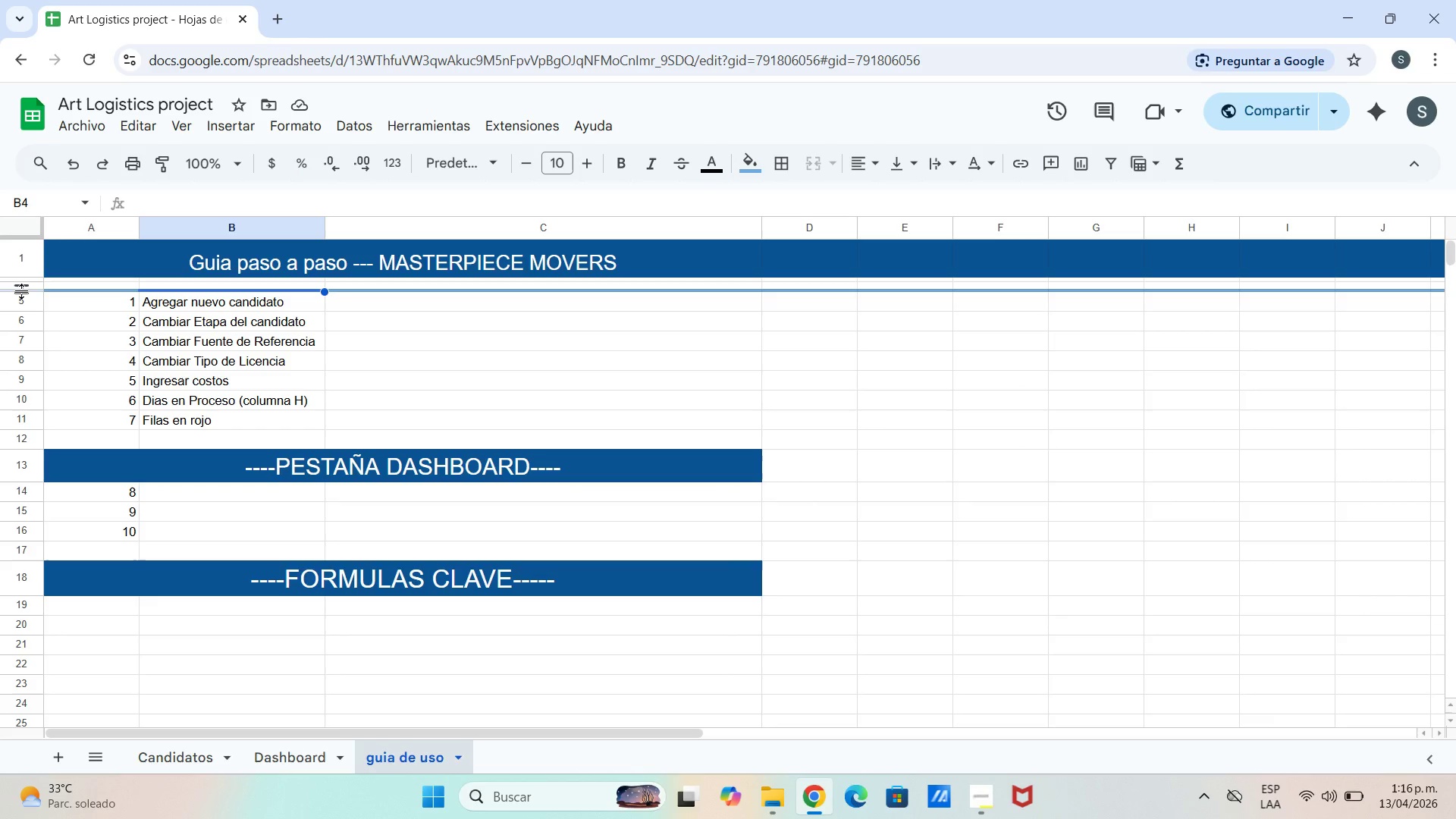 
left_click_drag(start_coordinate=[20, 291], to_coordinate=[20, 304])
 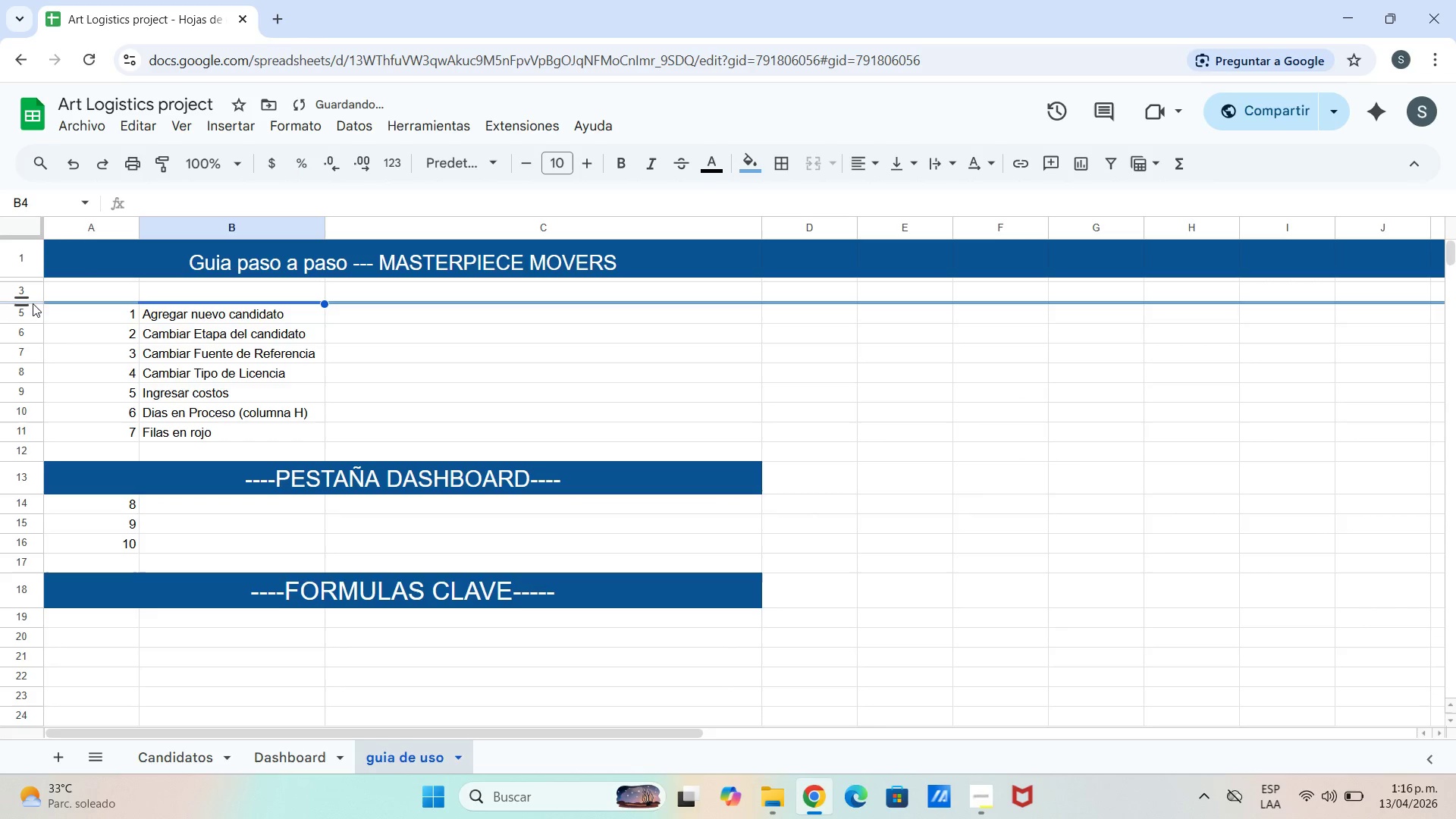 
left_click_drag(start_coordinate=[24, 306], to_coordinate=[24, 323])
 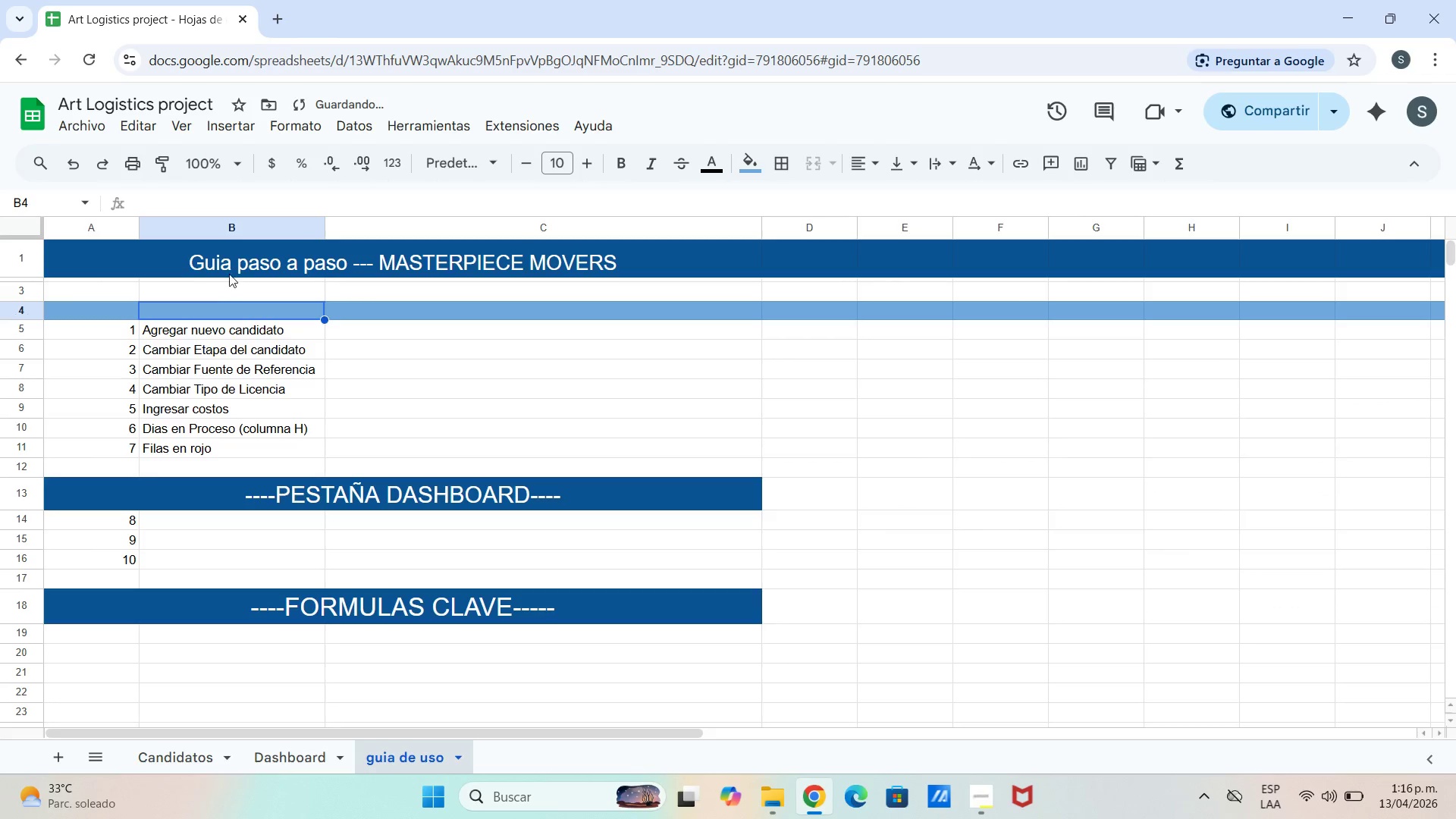 
left_click([269, 299])
 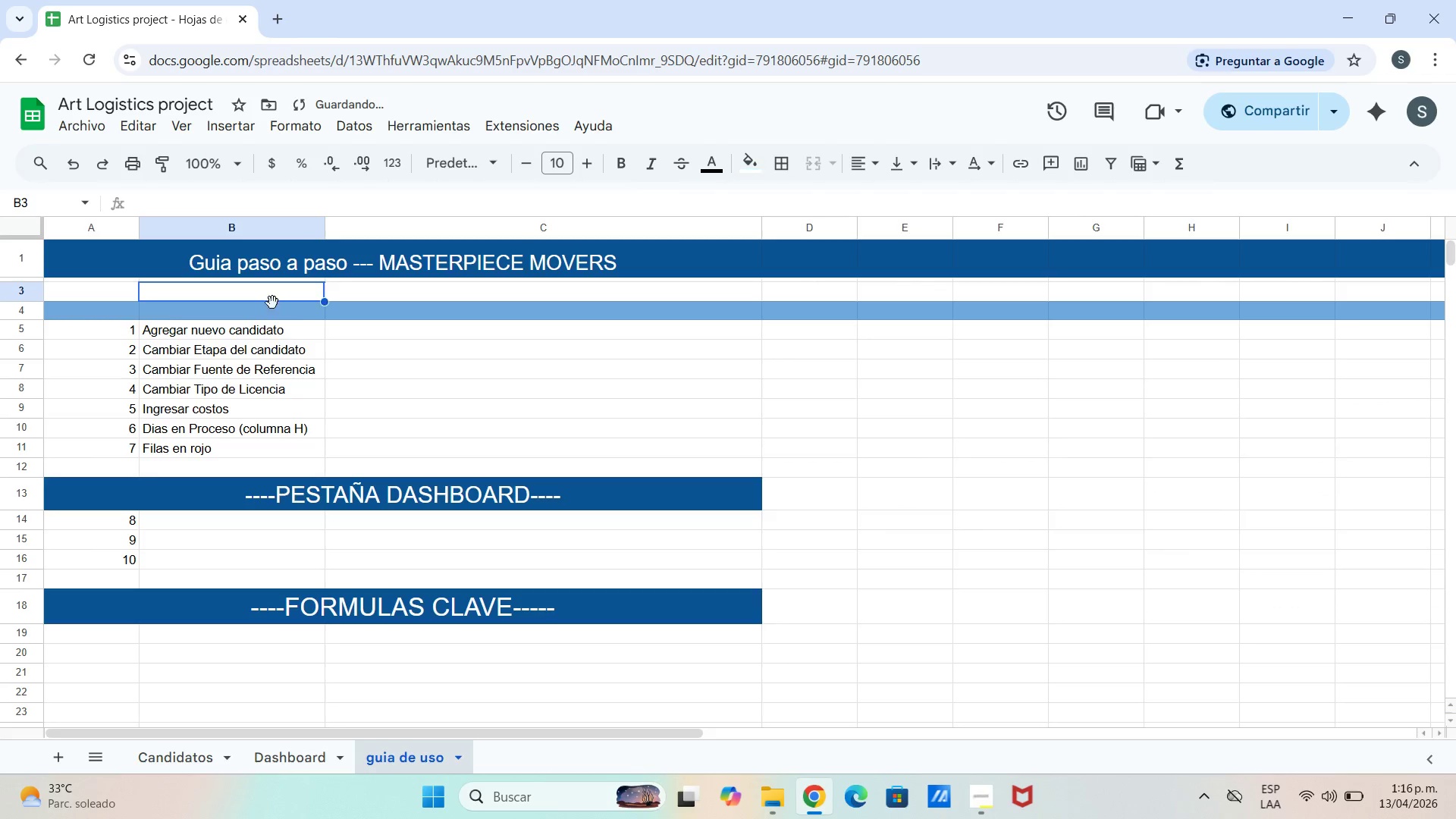 
left_click_drag(start_coordinate=[272, 303], to_coordinate=[292, 312])
 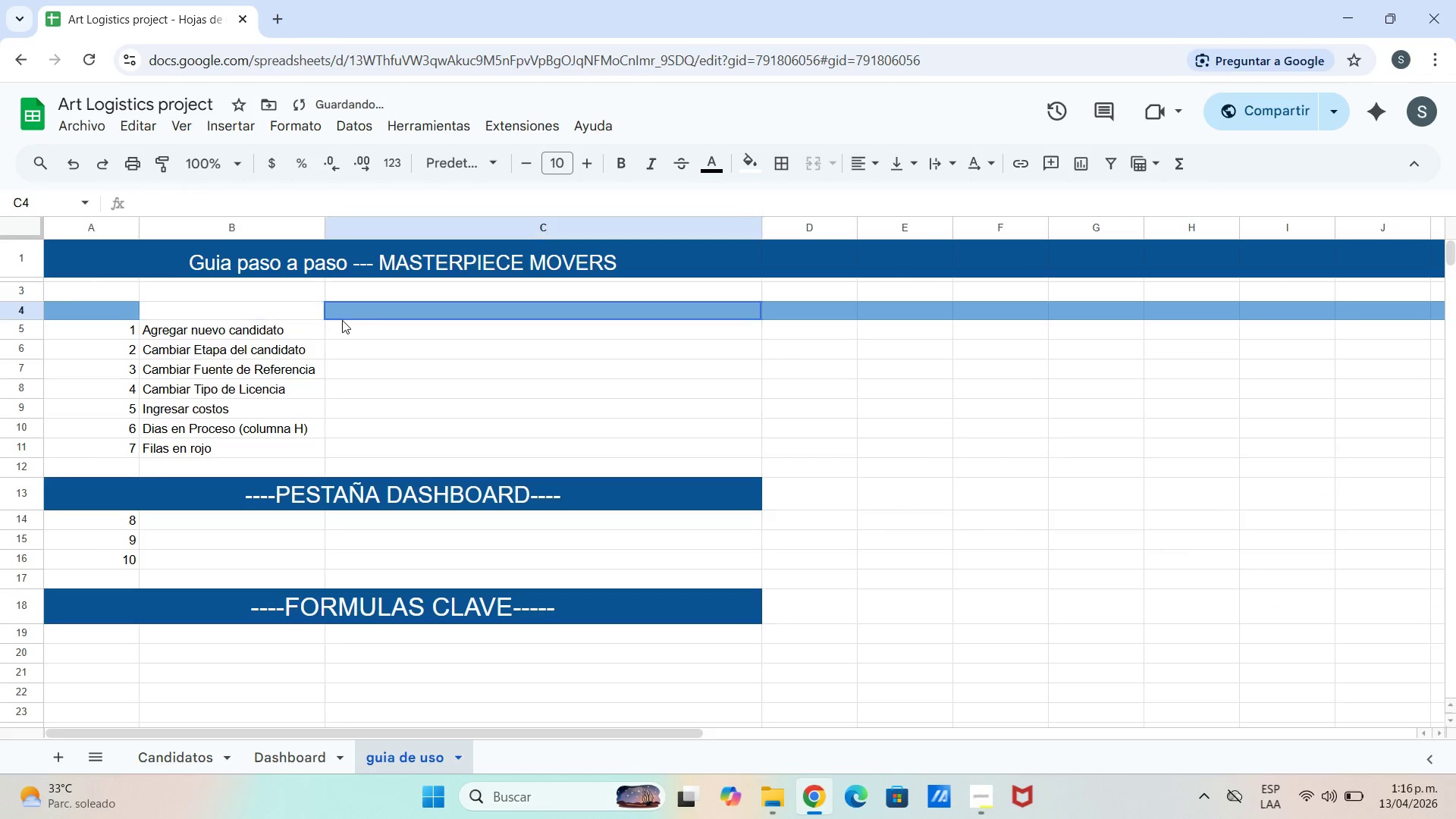 
triple_click([342, 320])
 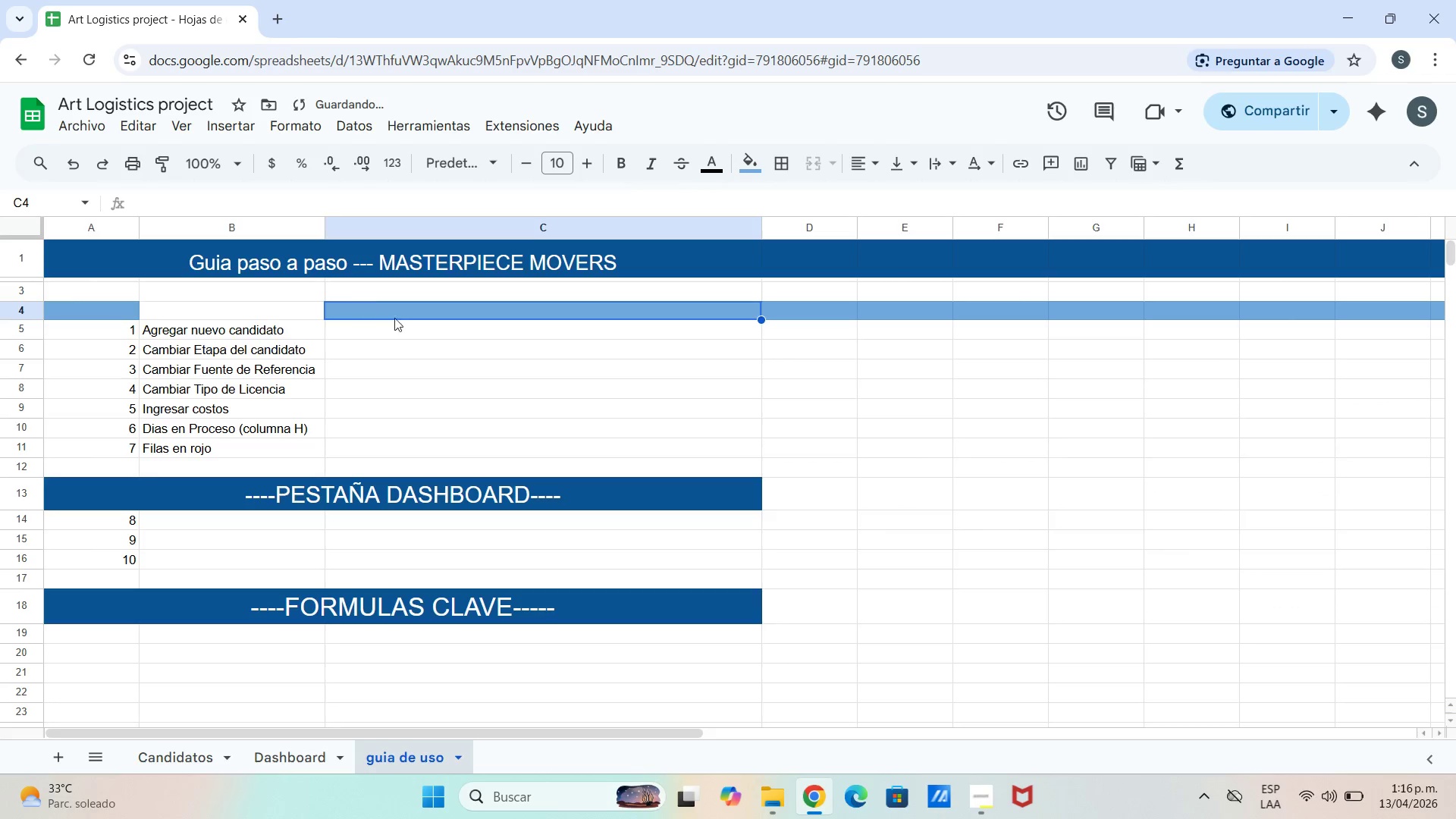 
left_click_drag(start_coordinate=[408, 328], to_coordinate=[413, 334])
 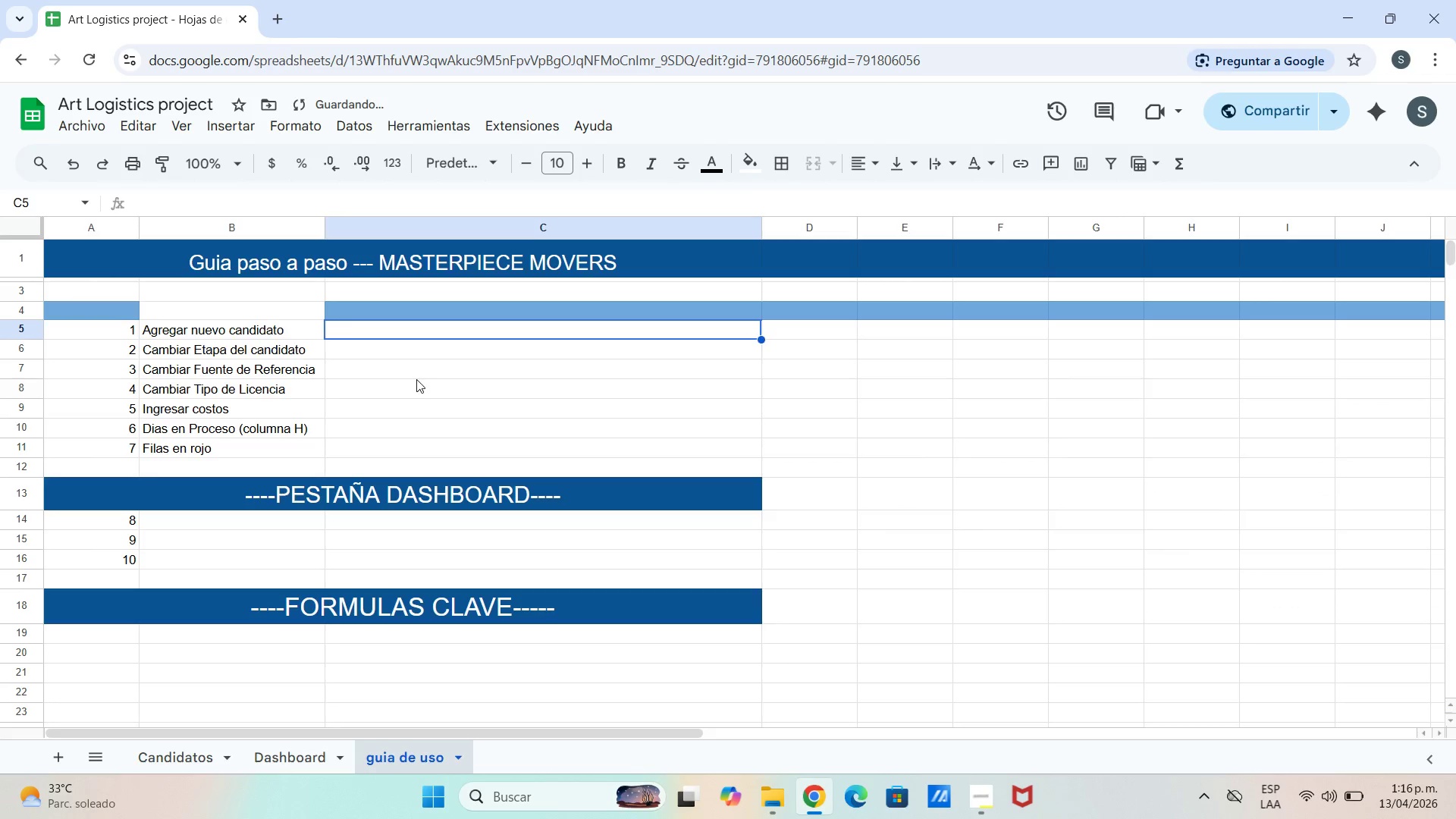 
left_click_drag(start_coordinate=[416, 380], to_coordinate=[413, 382])
 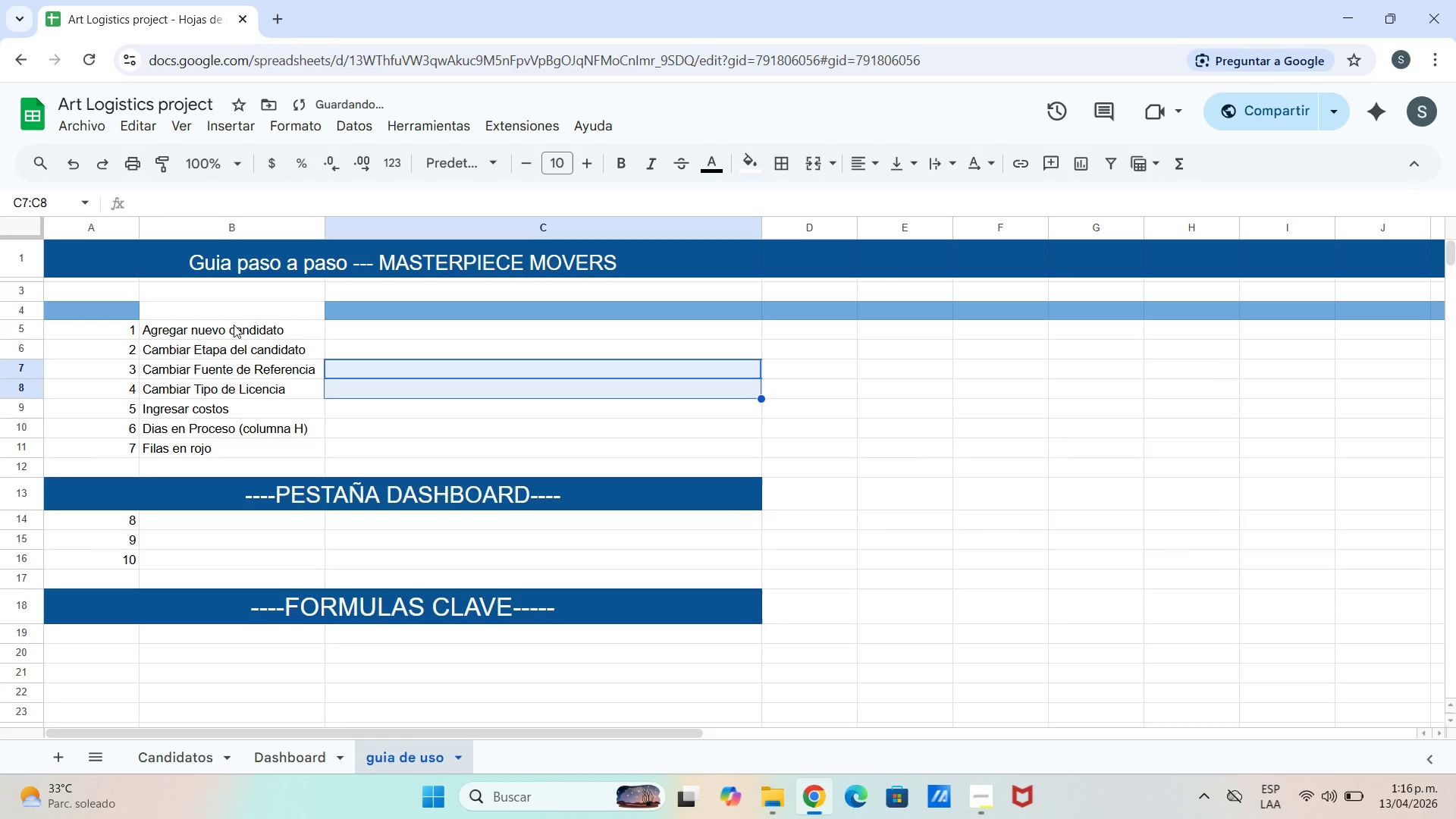 
left_click([234, 316])
 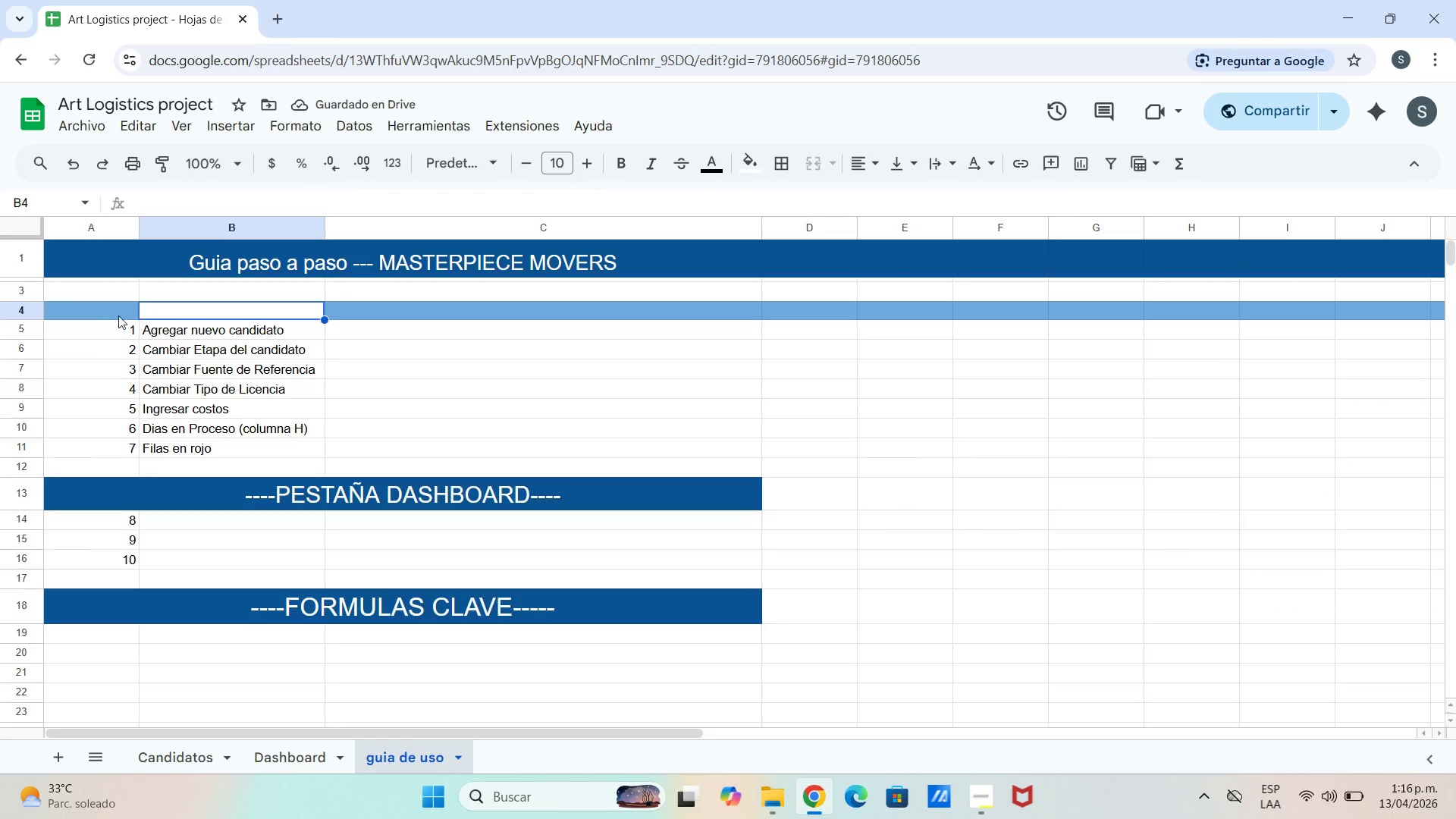 
left_click_drag(start_coordinate=[118, 315], to_coordinate=[757, 315])
 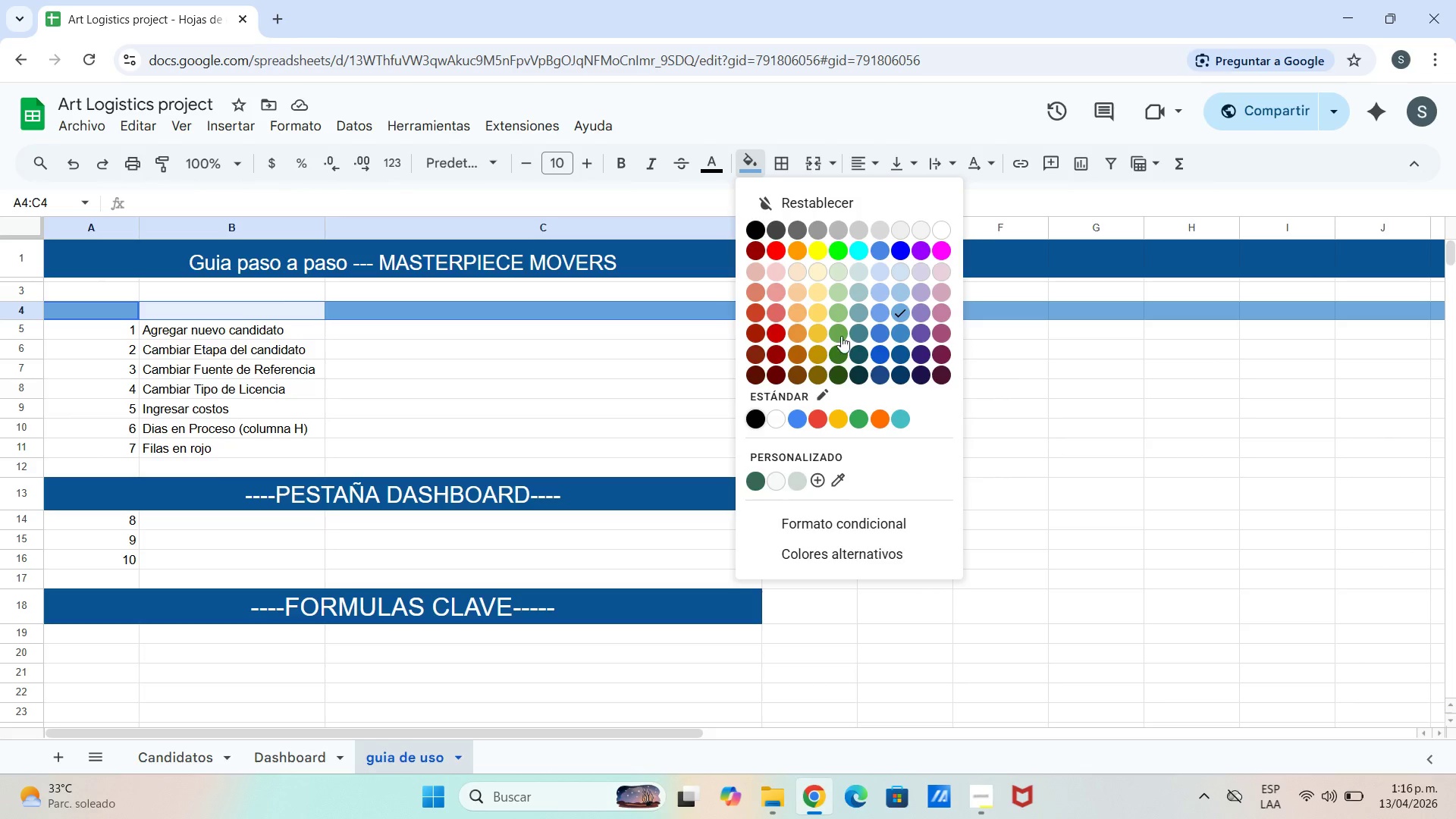 
left_click([899, 350])
 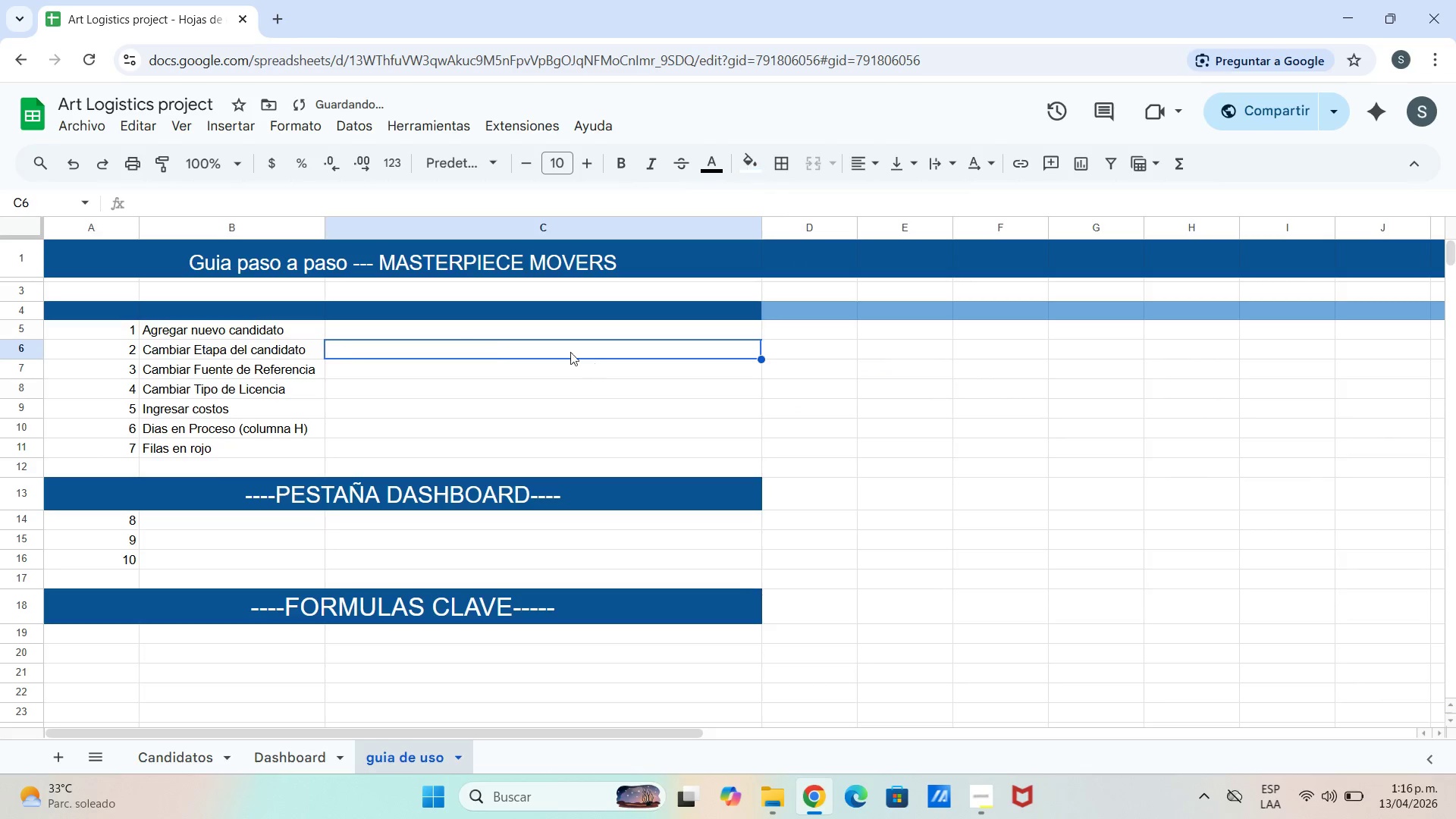 
double_click([423, 325])
 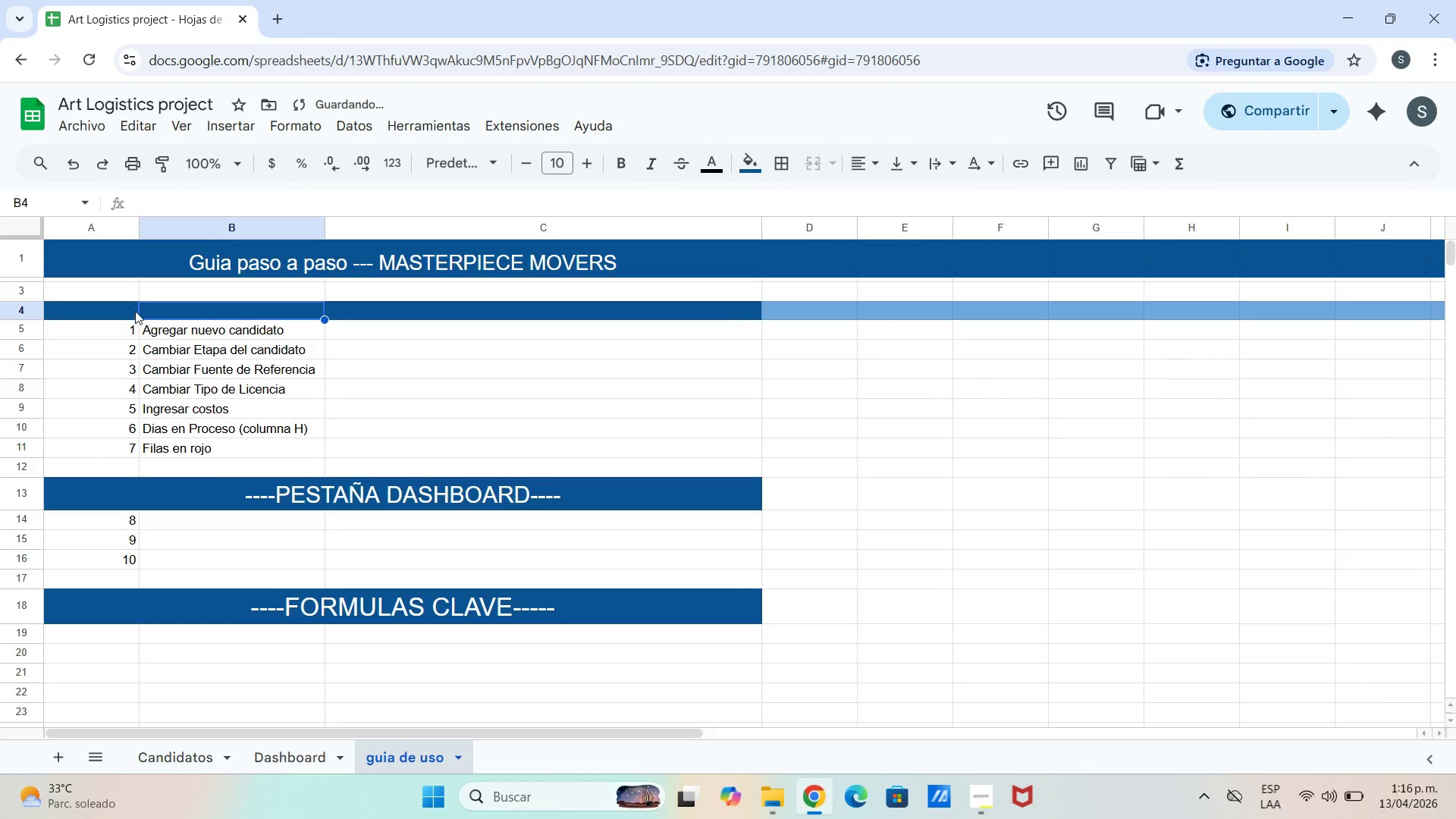 
double_click([128, 311])
 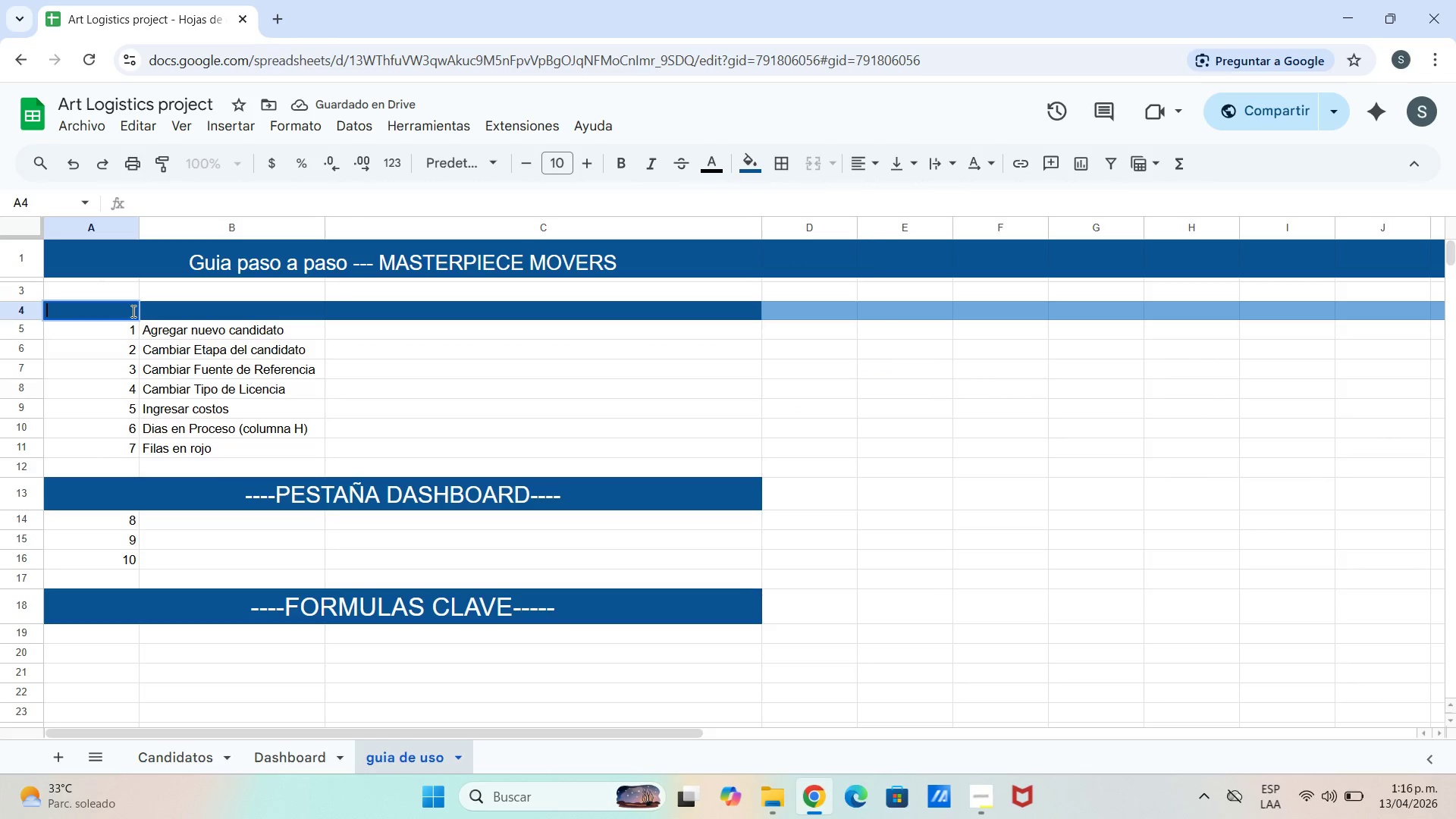 
left_click_drag(start_coordinate=[133, 311], to_coordinate=[674, 306])
 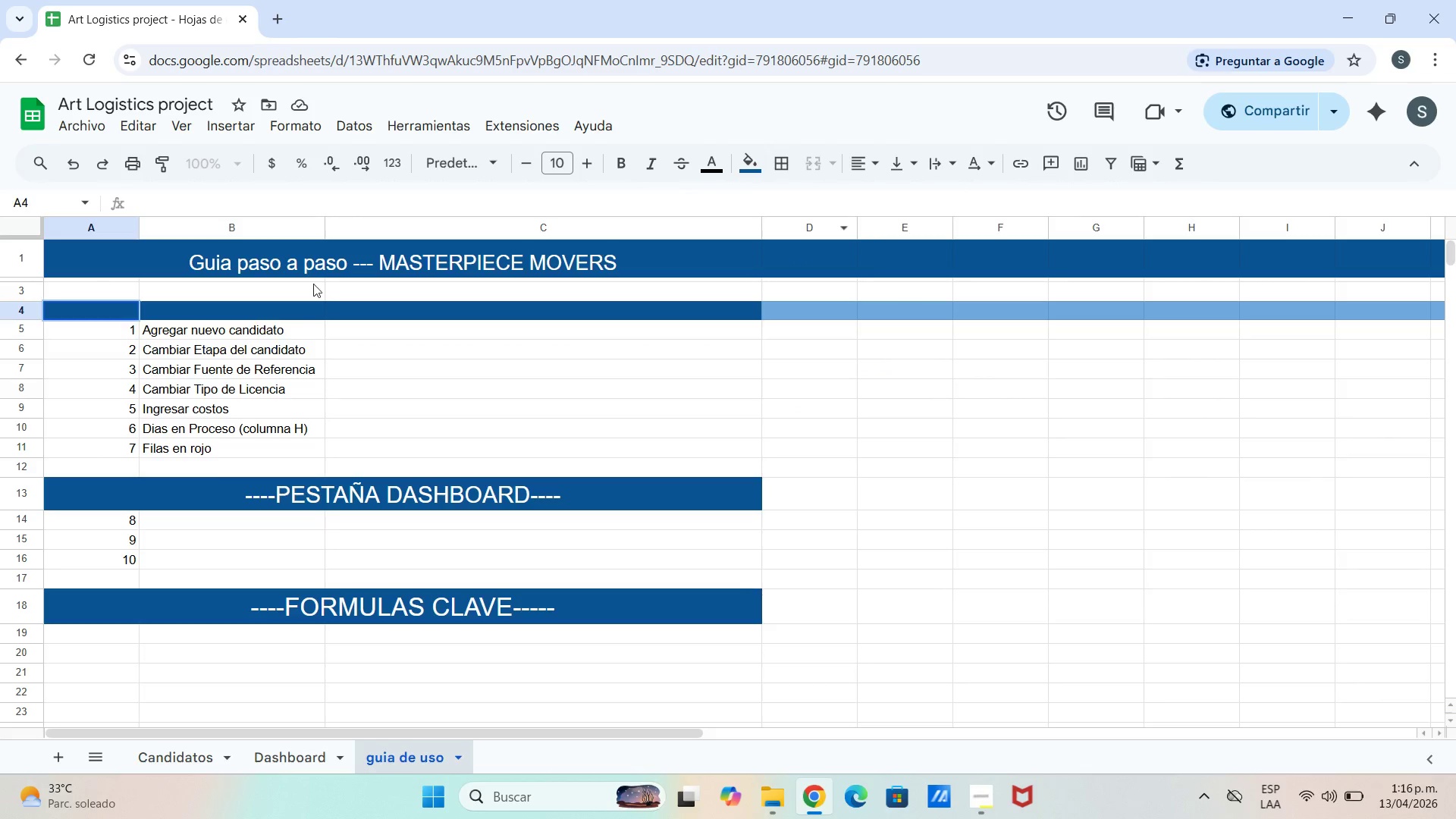 
left_click_drag(start_coordinate=[122, 314], to_coordinate=[736, 308])
 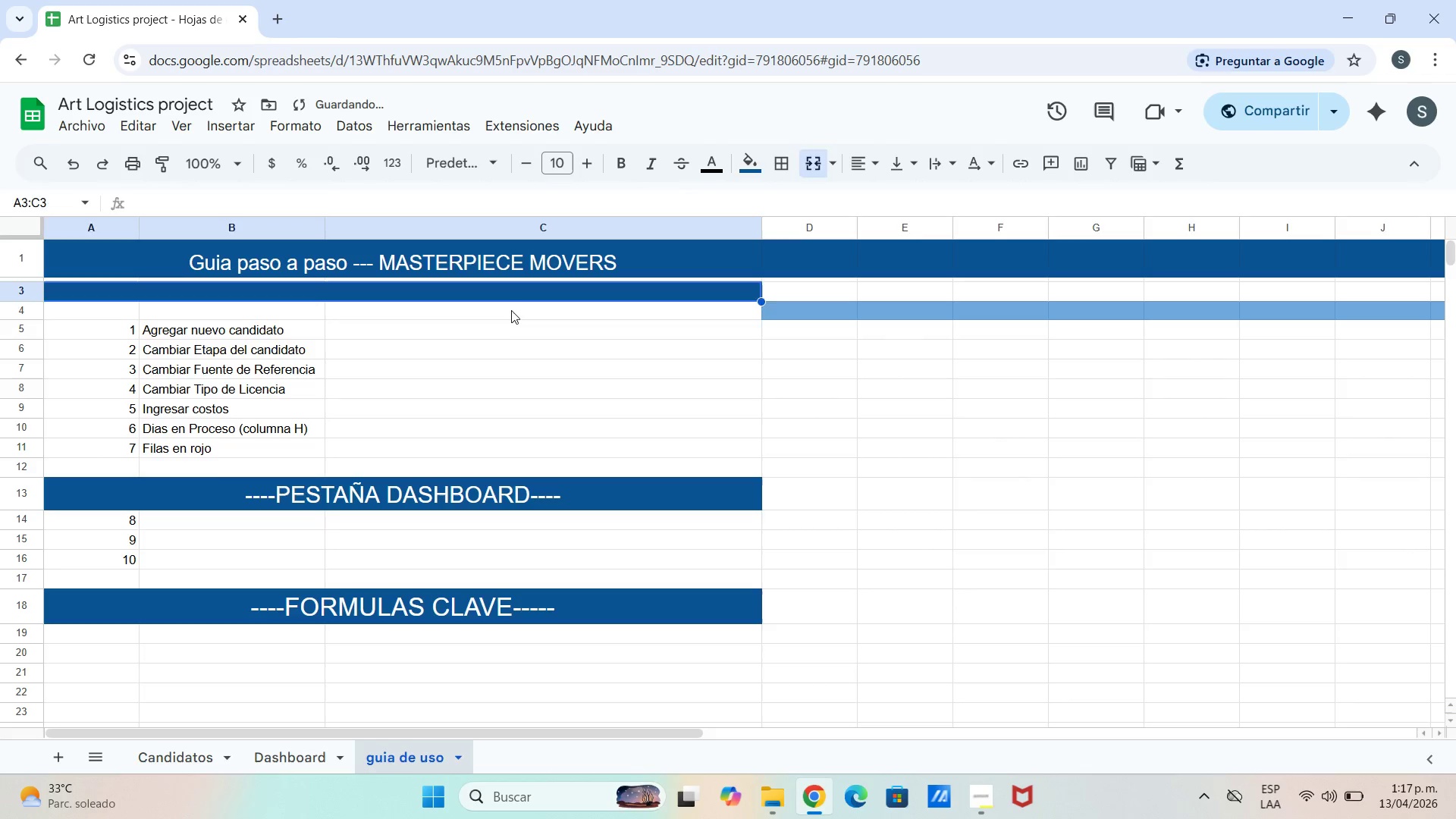 
wait(5.45)
 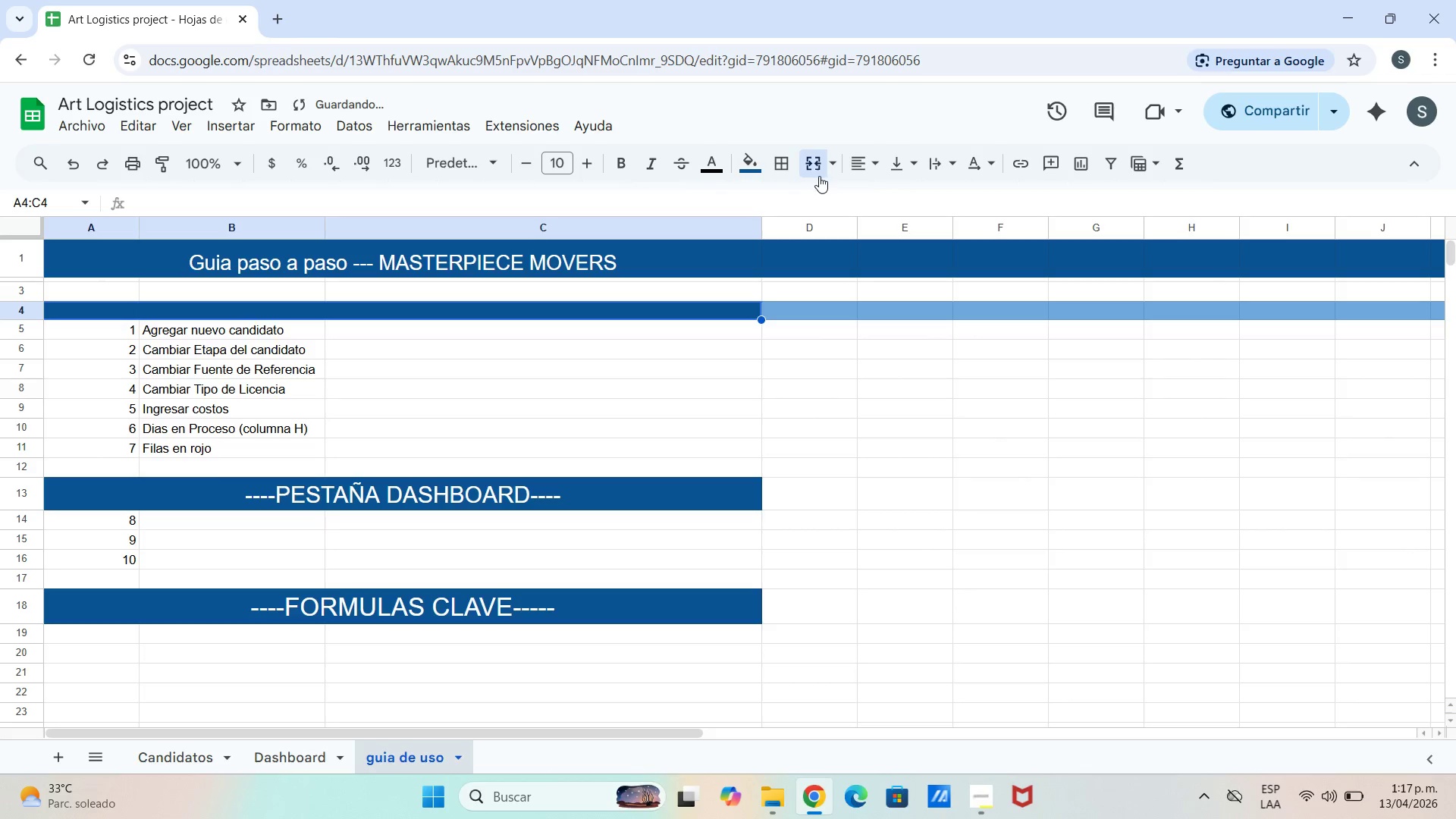 
left_click([77, 162])
 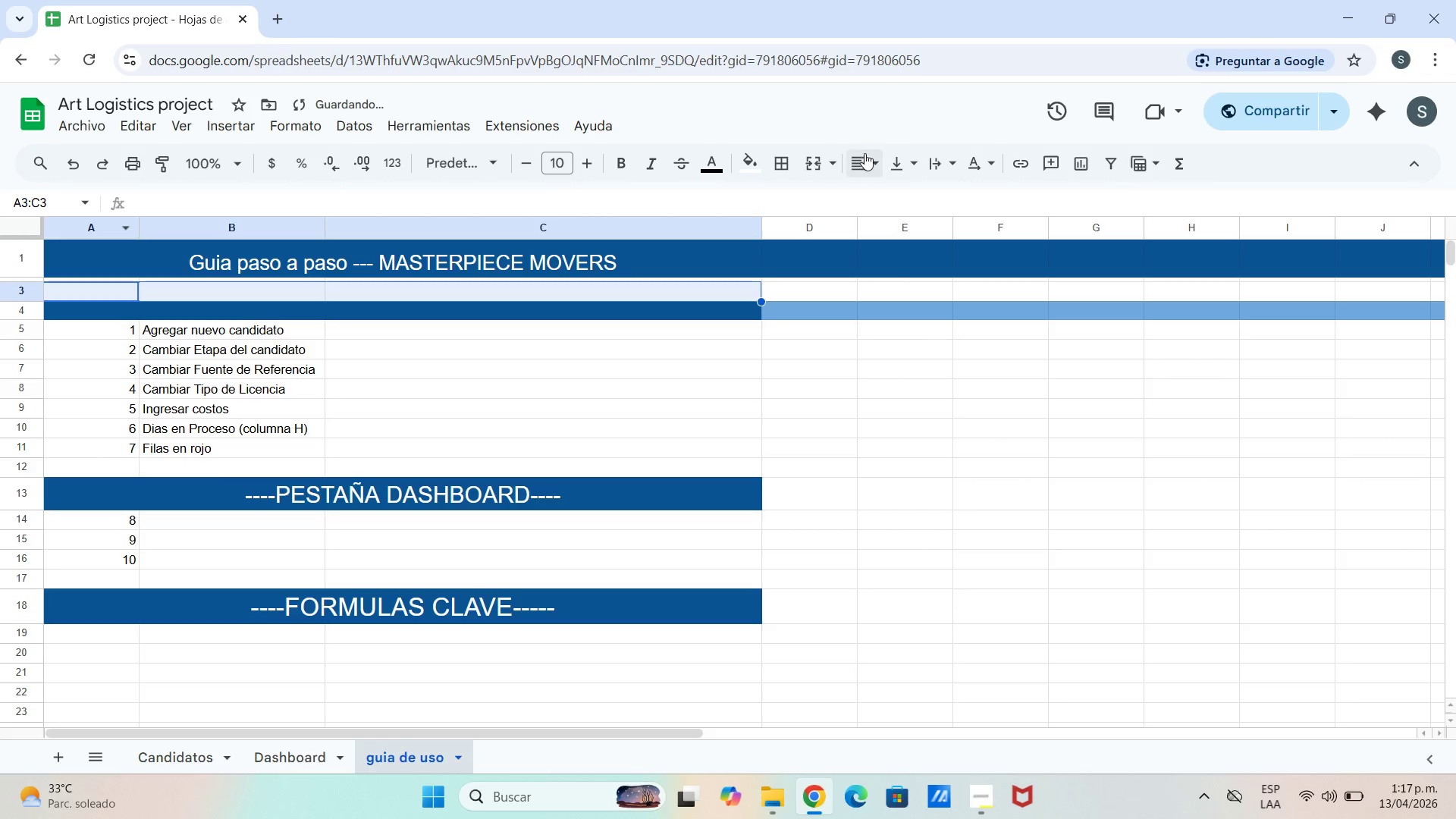 
left_click([867, 162])
 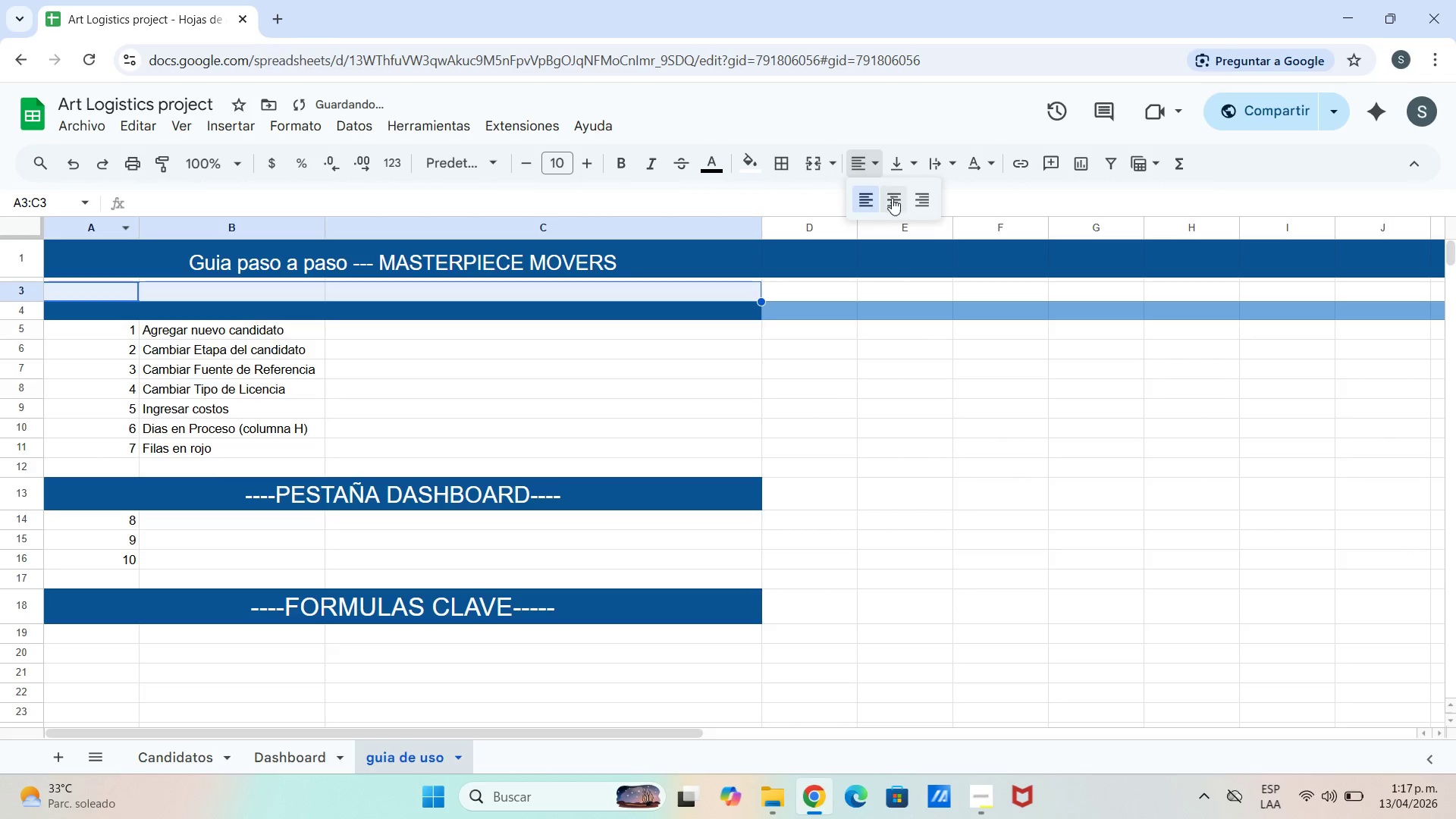 
left_click([896, 198])
 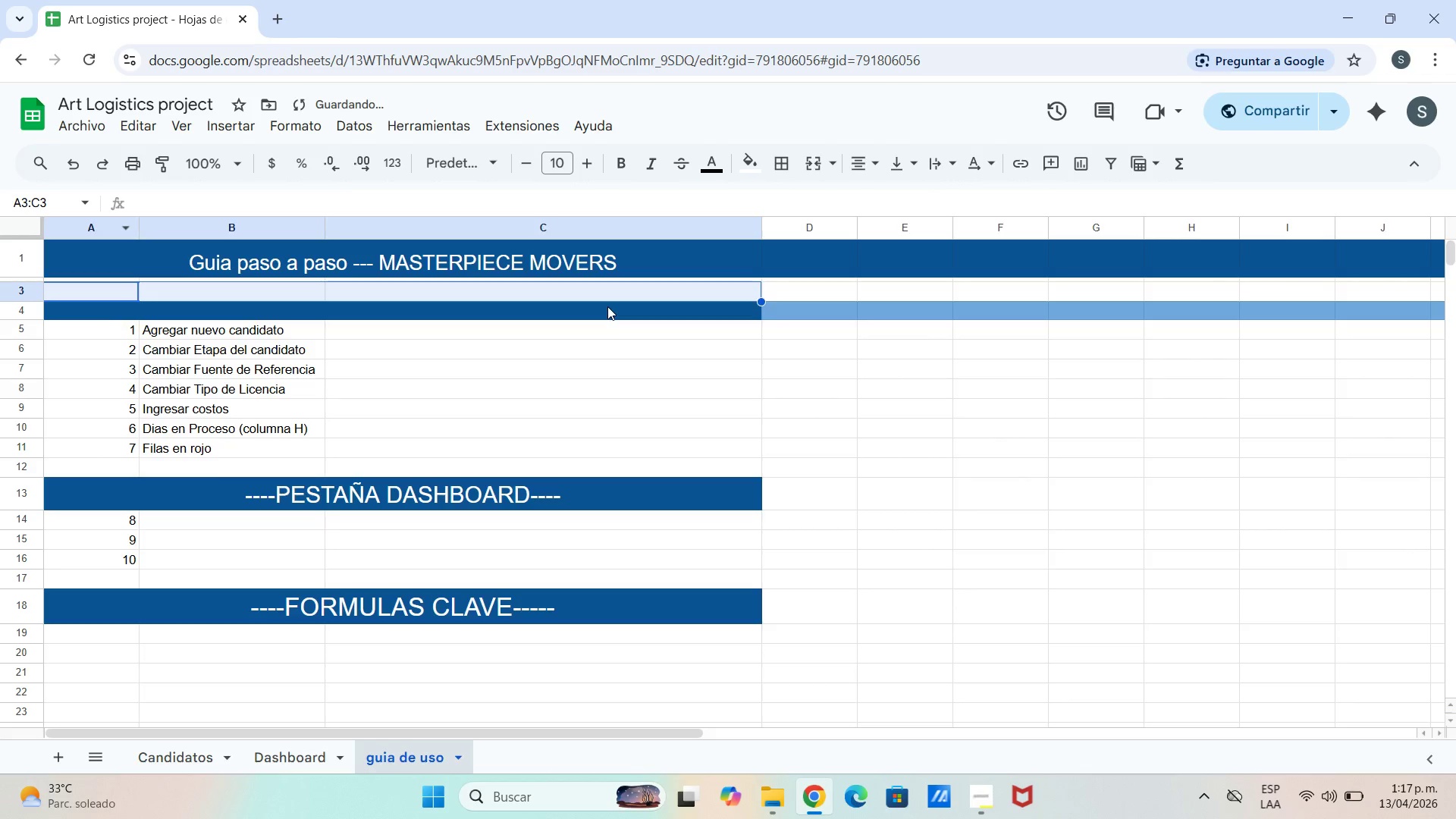 
left_click([607, 306])
 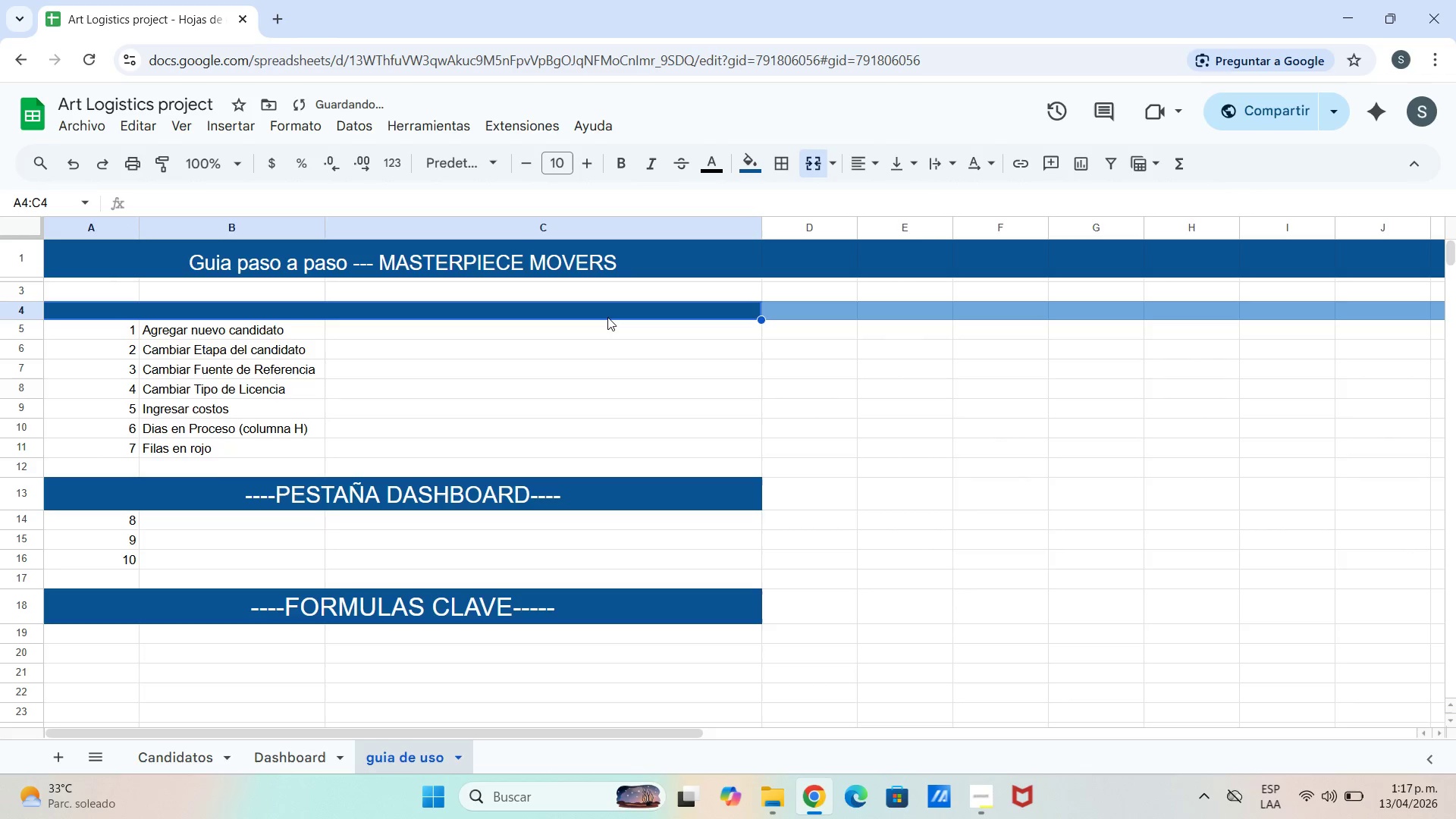 
double_click([607, 317])
 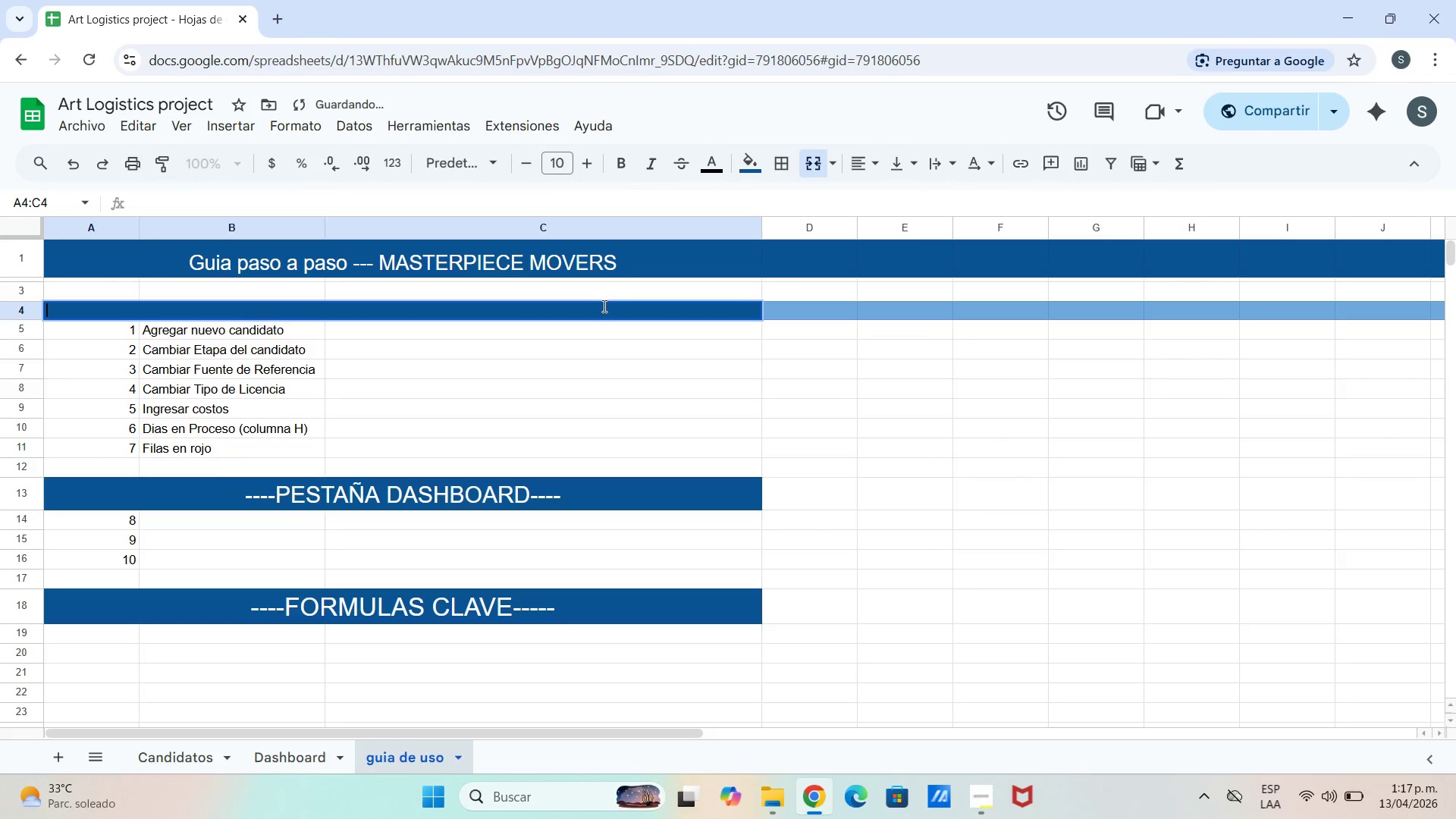 
double_click([603, 306])
 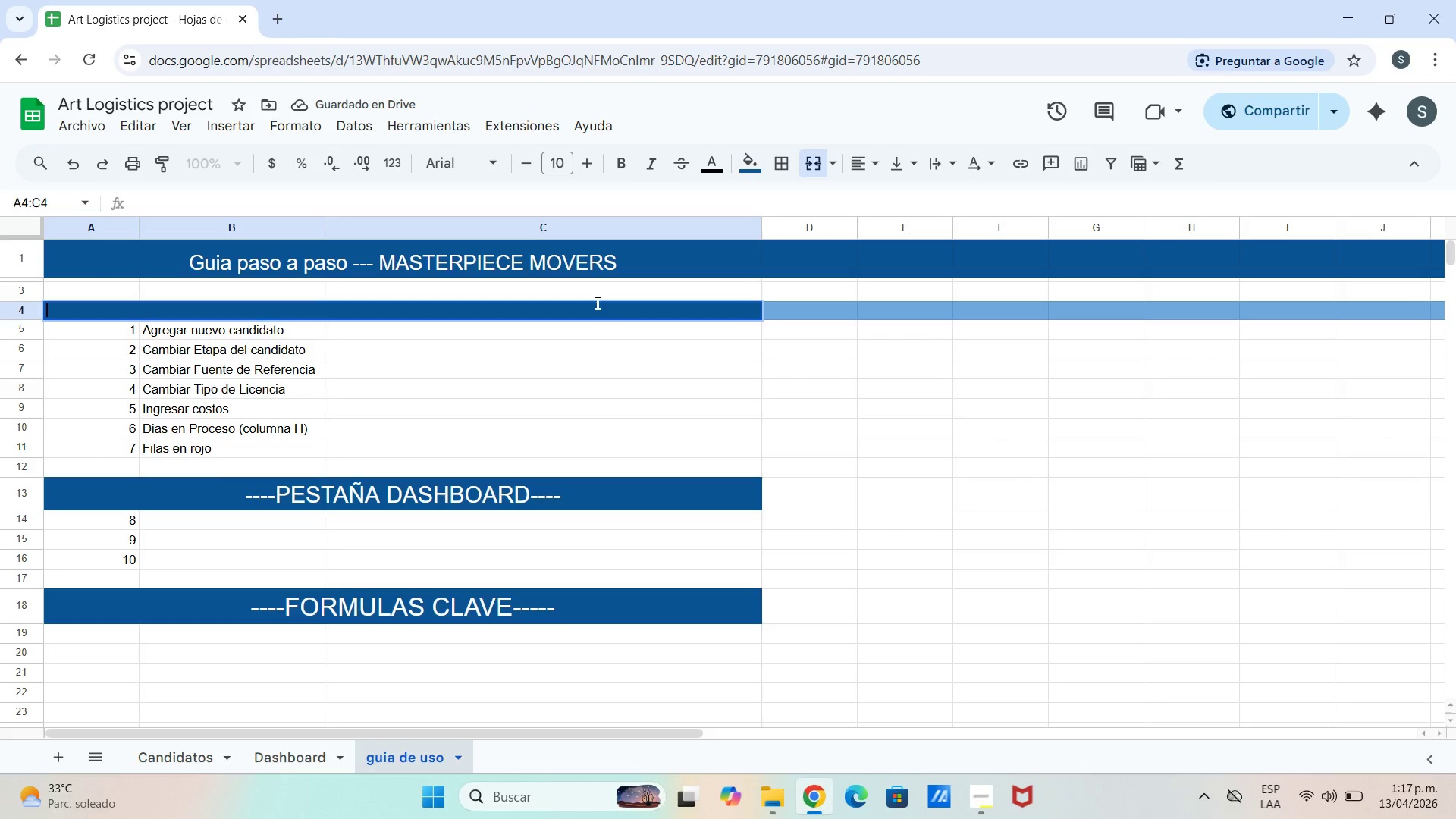 
type(---pesta`a de candidatos---)
 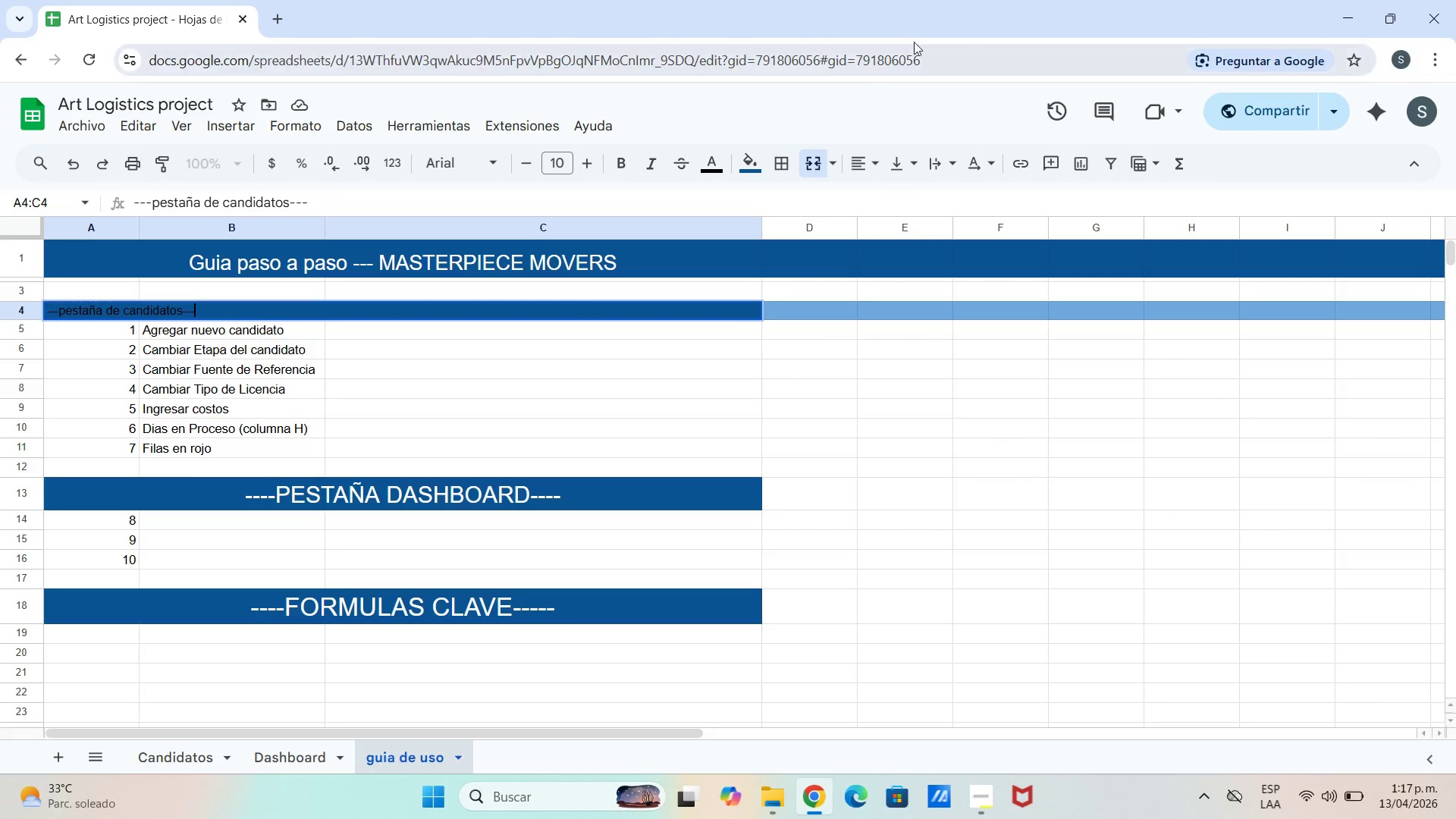 
left_click([720, 163])
 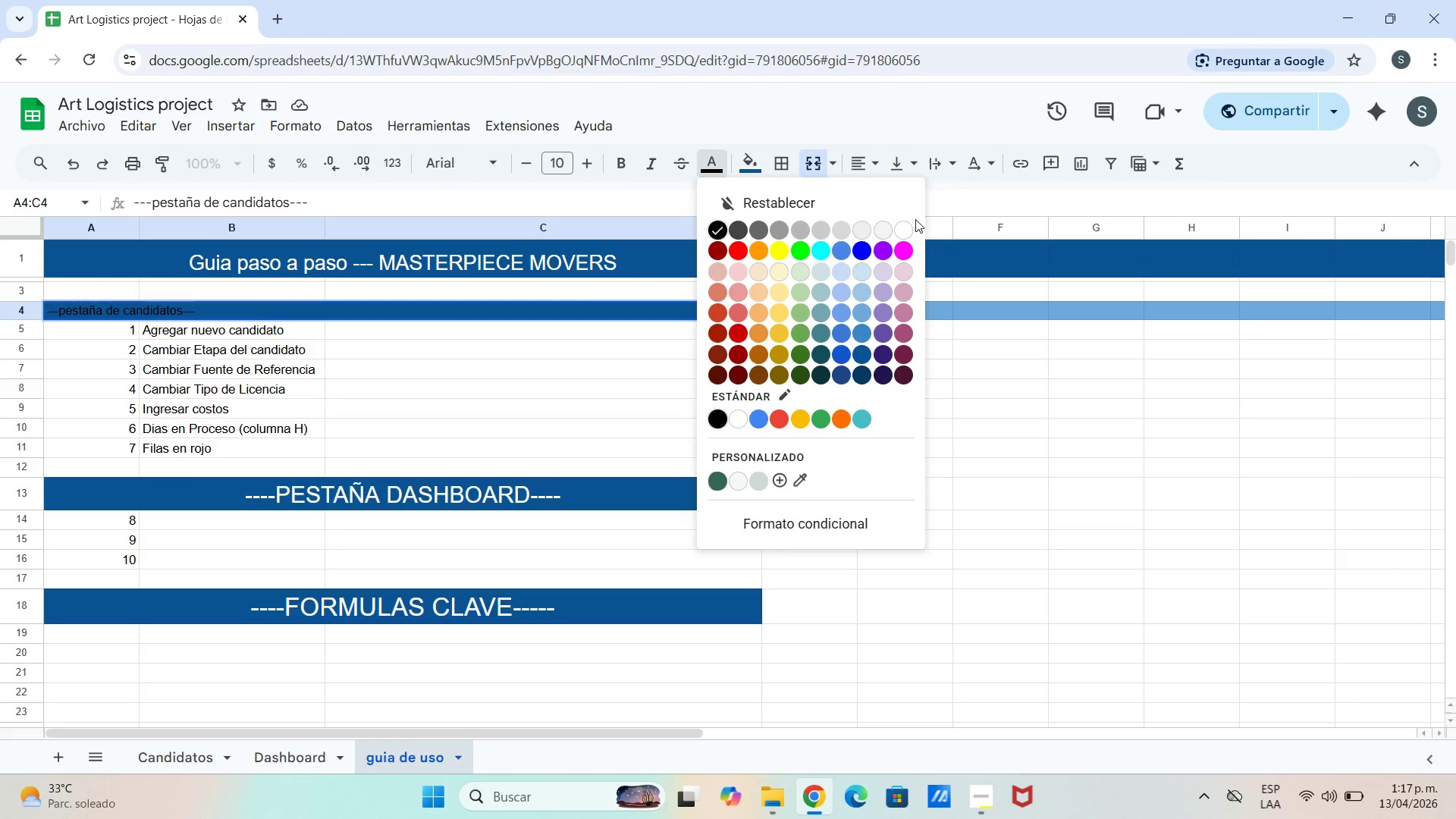 
left_click([908, 224])
 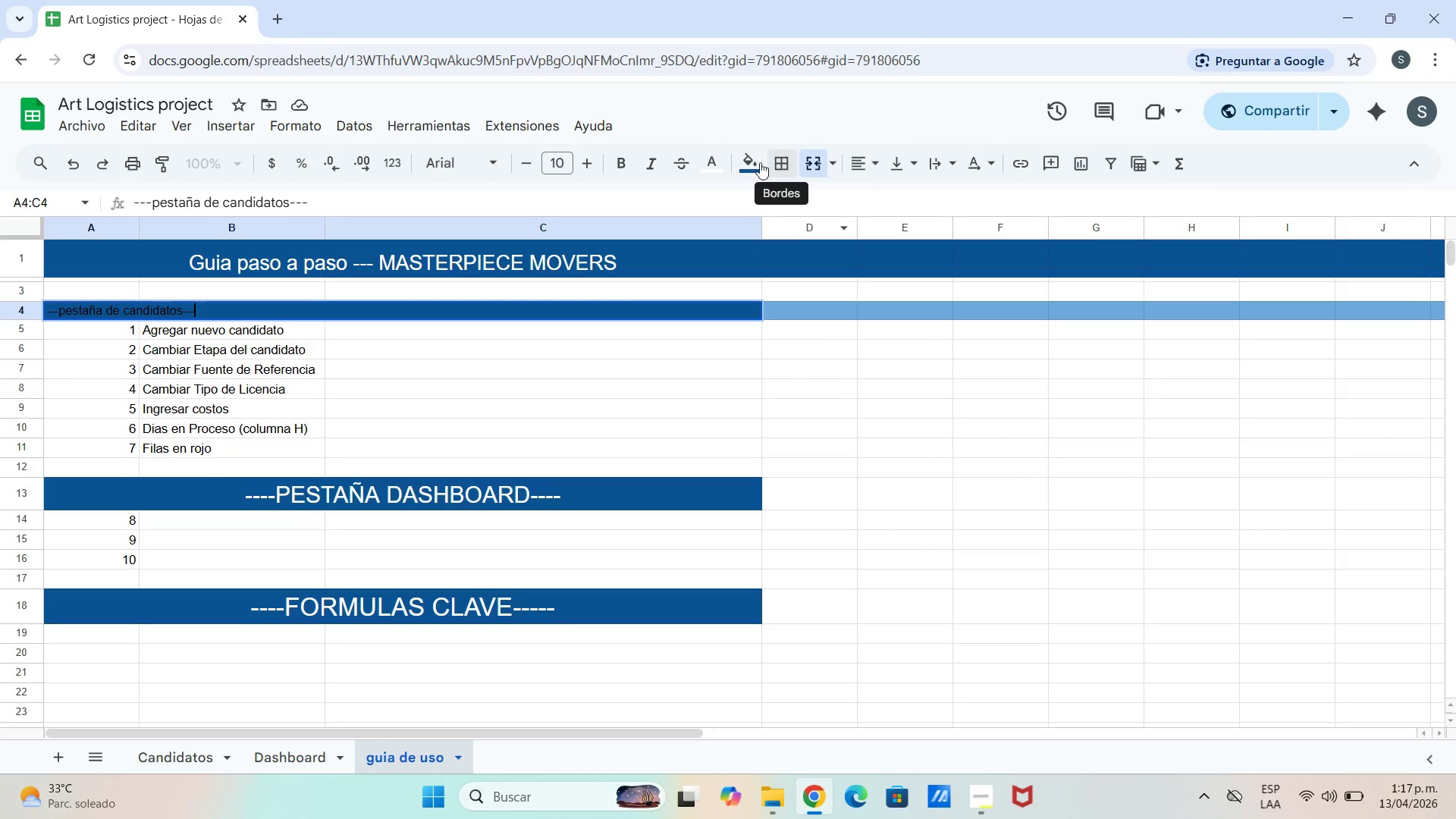 
left_click([714, 166])
 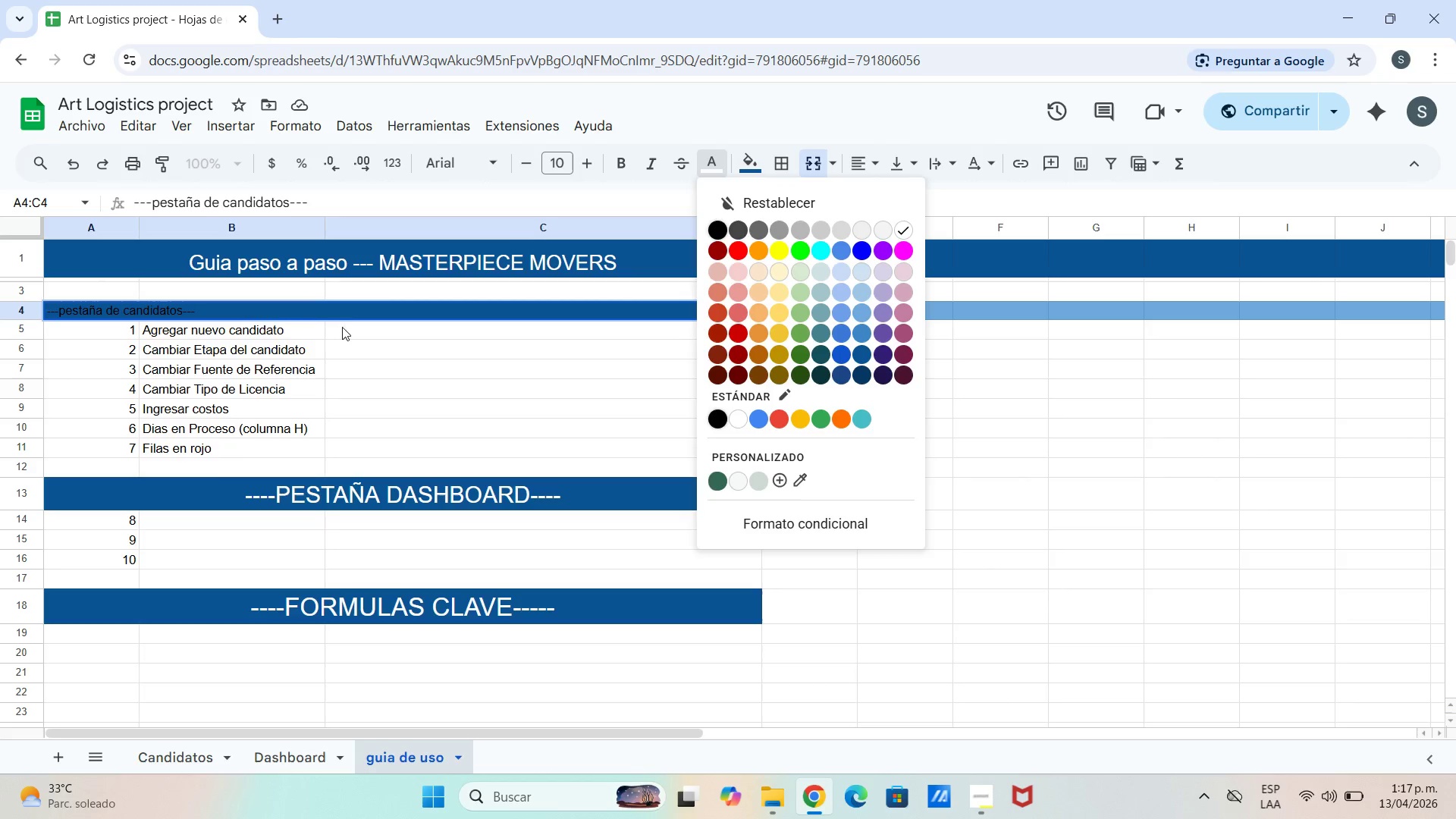 
left_click([338, 312])
 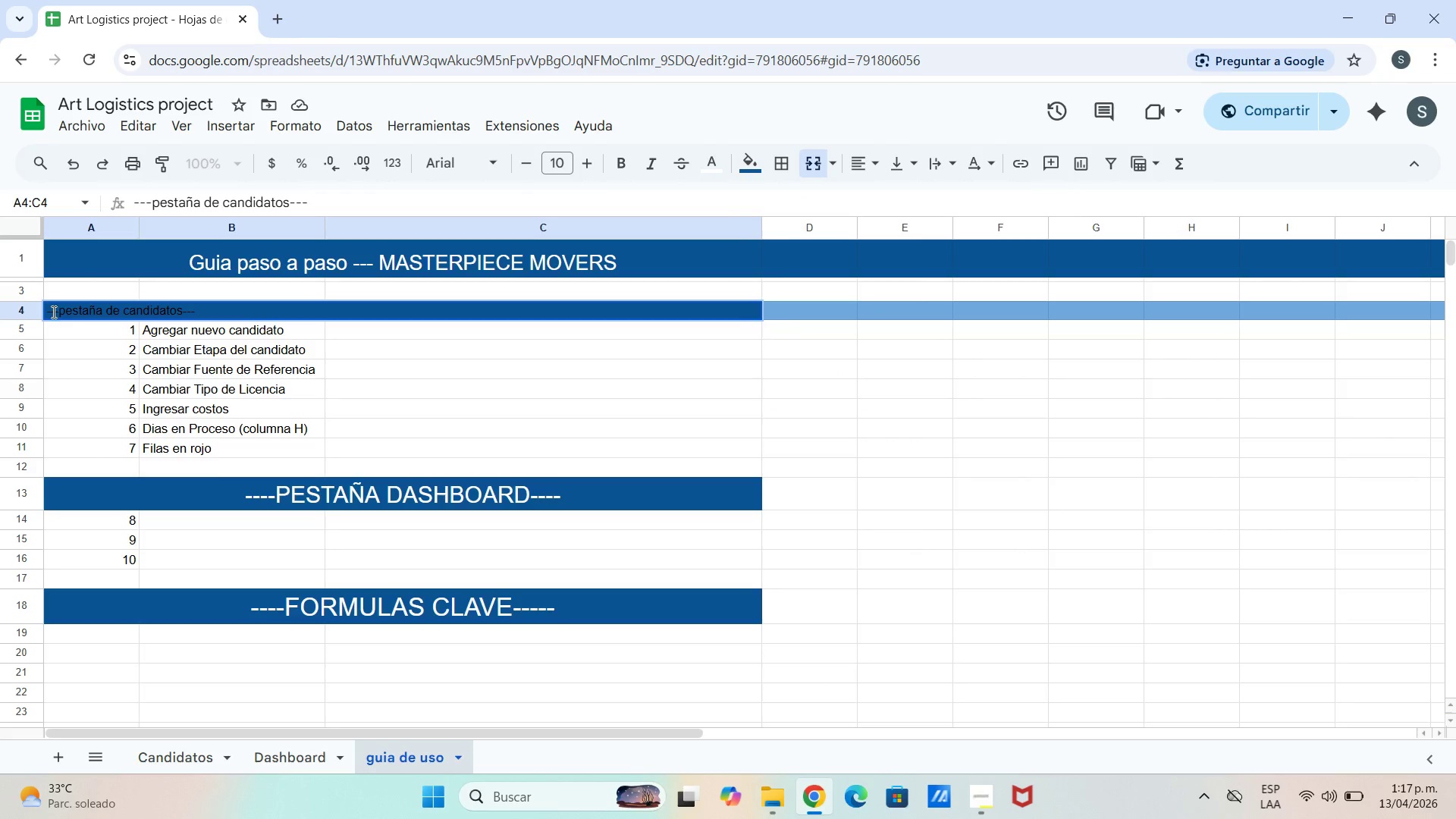 
left_click_drag(start_coordinate=[52, 312], to_coordinate=[218, 311])
 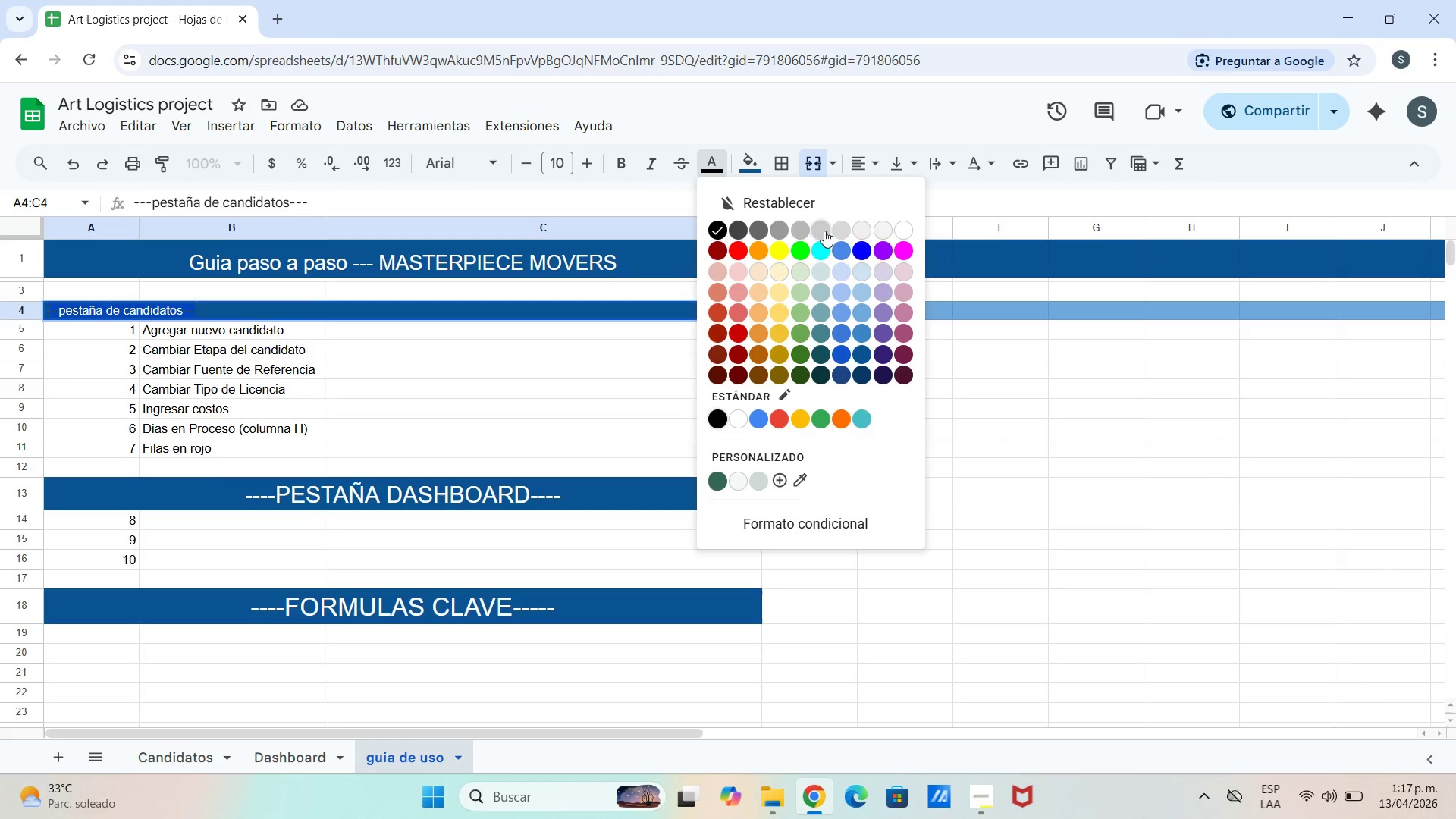 
left_click([904, 230])
 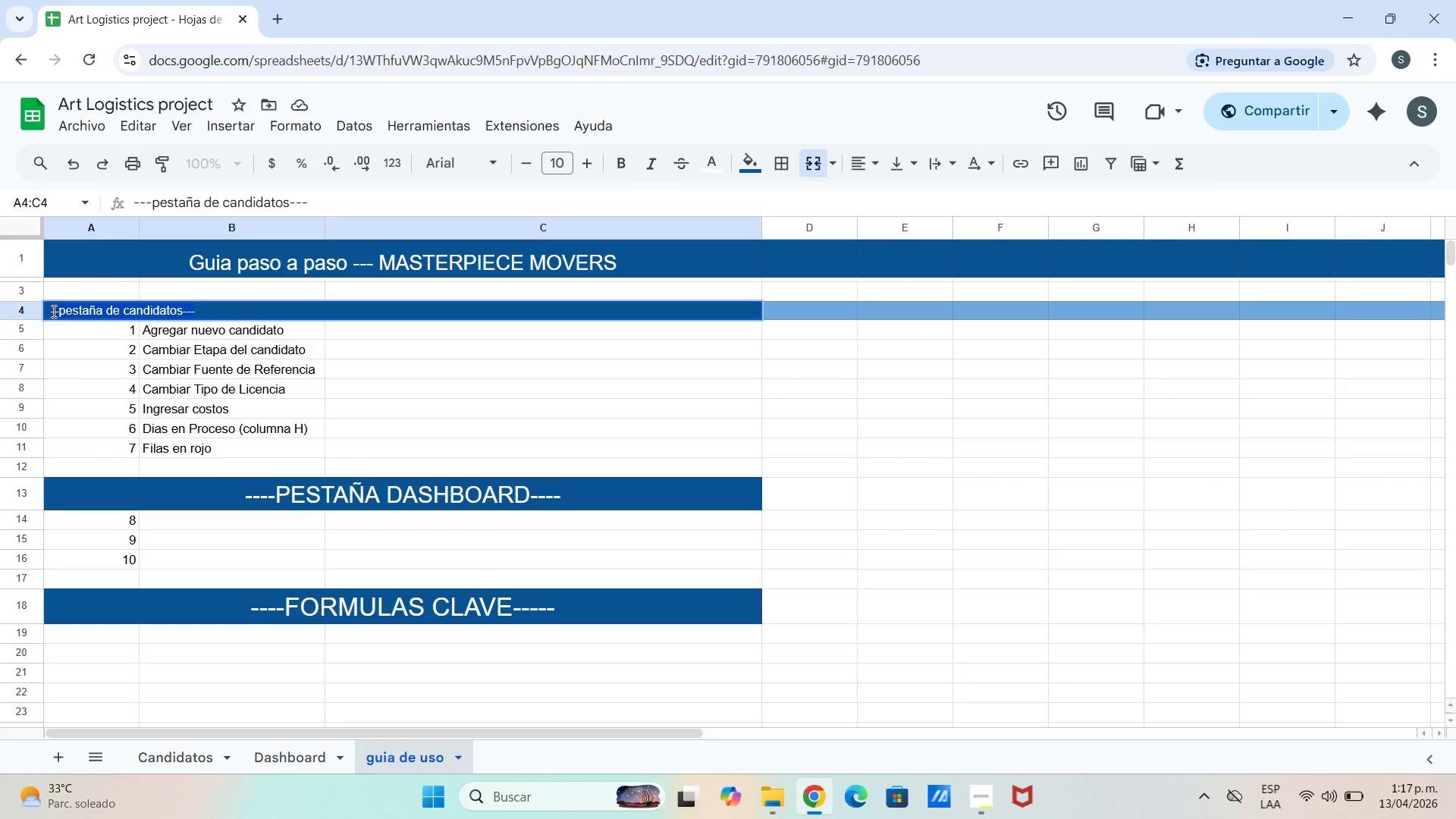 
left_click([52, 311])
 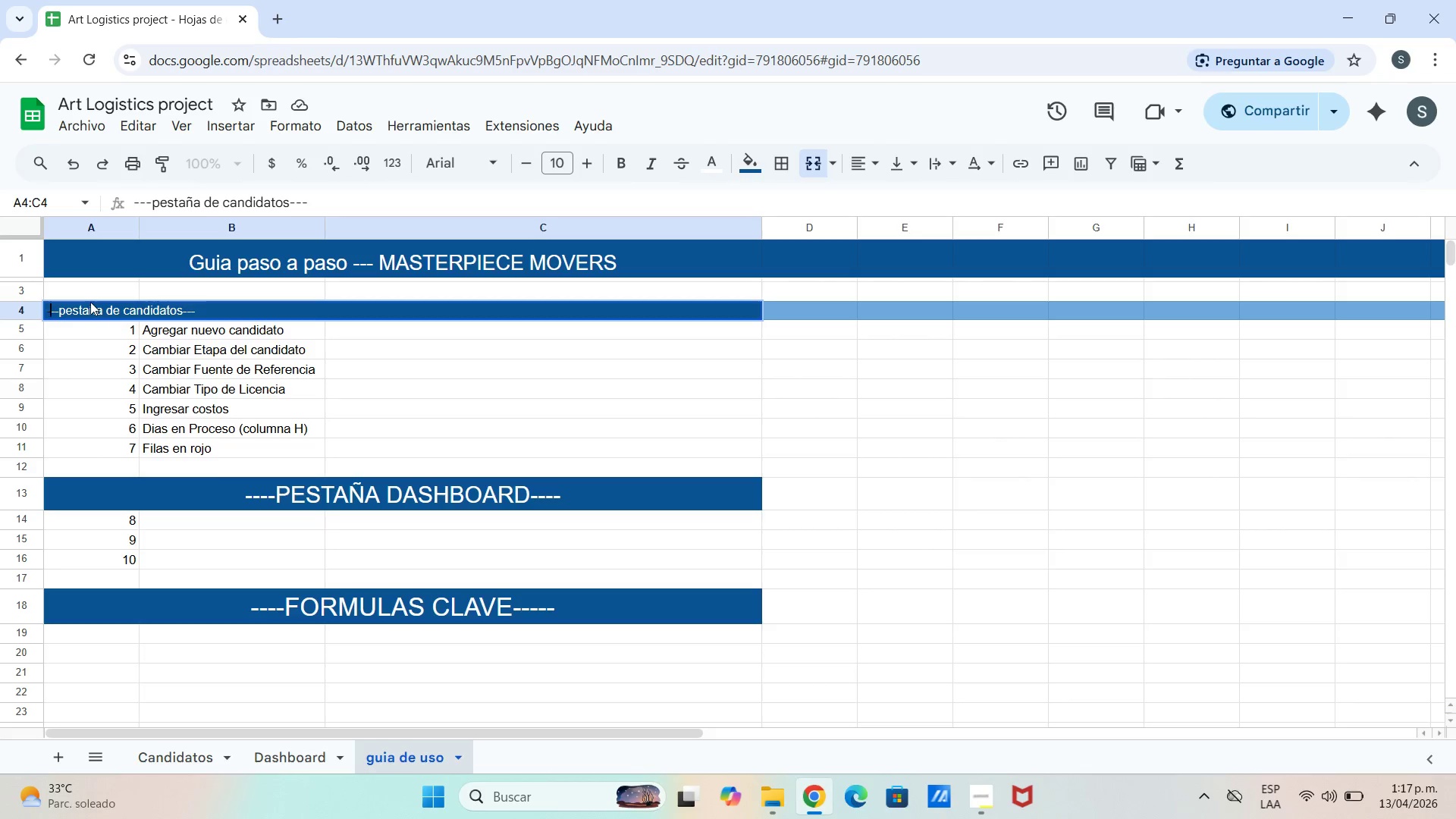 
key(Backspace)
 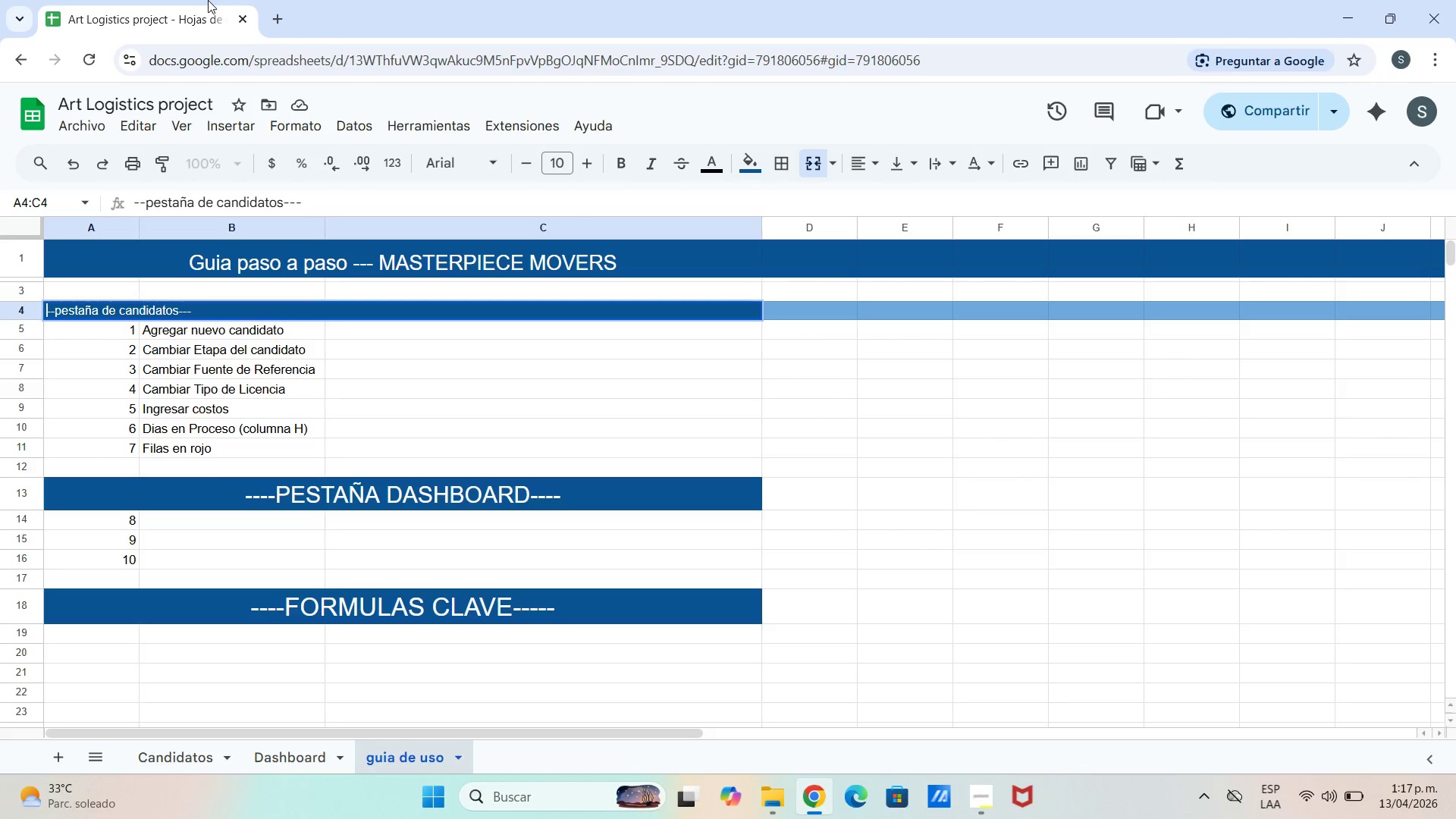 
key(Minus)
 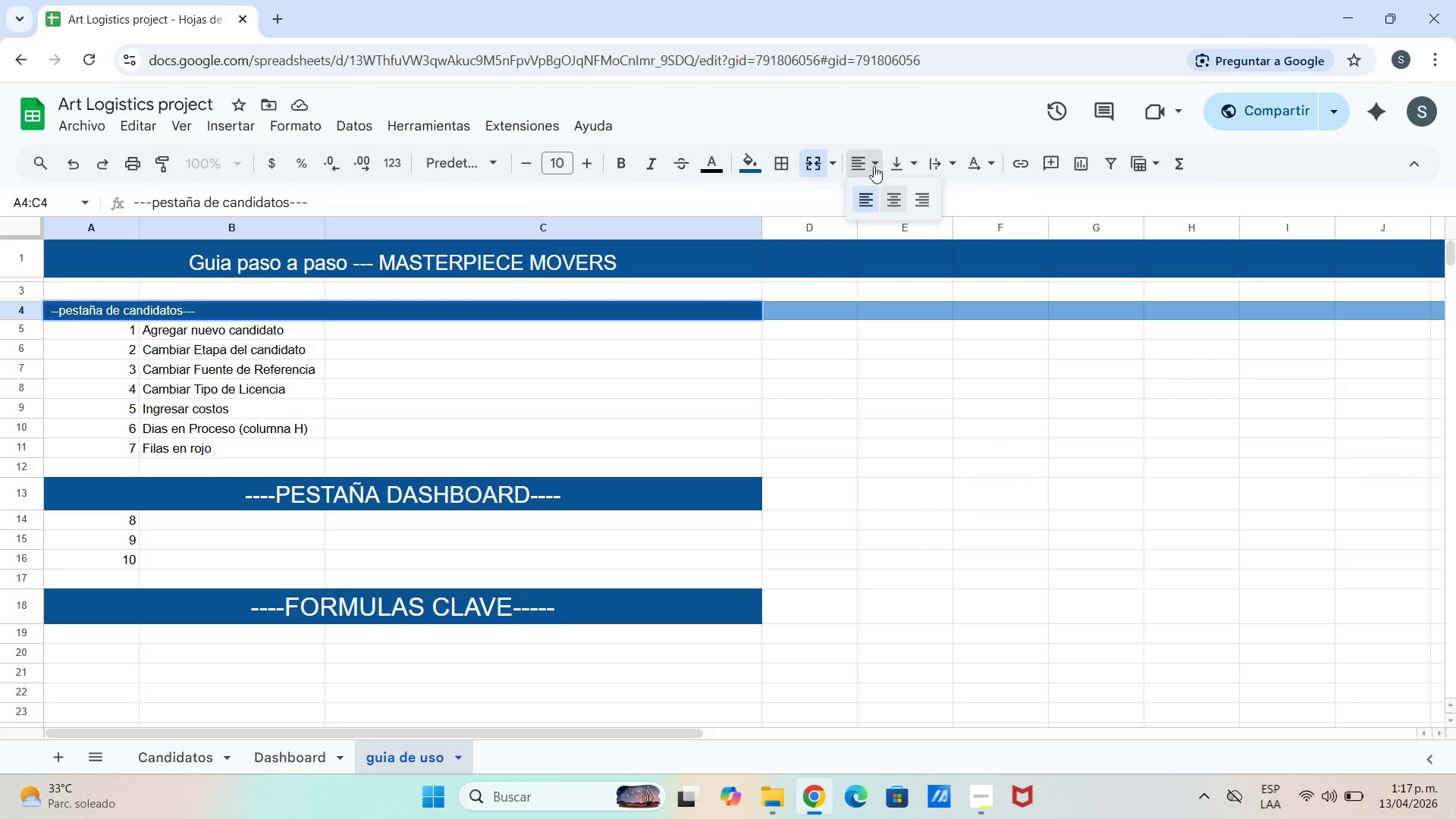 
left_click([885, 202])
 